 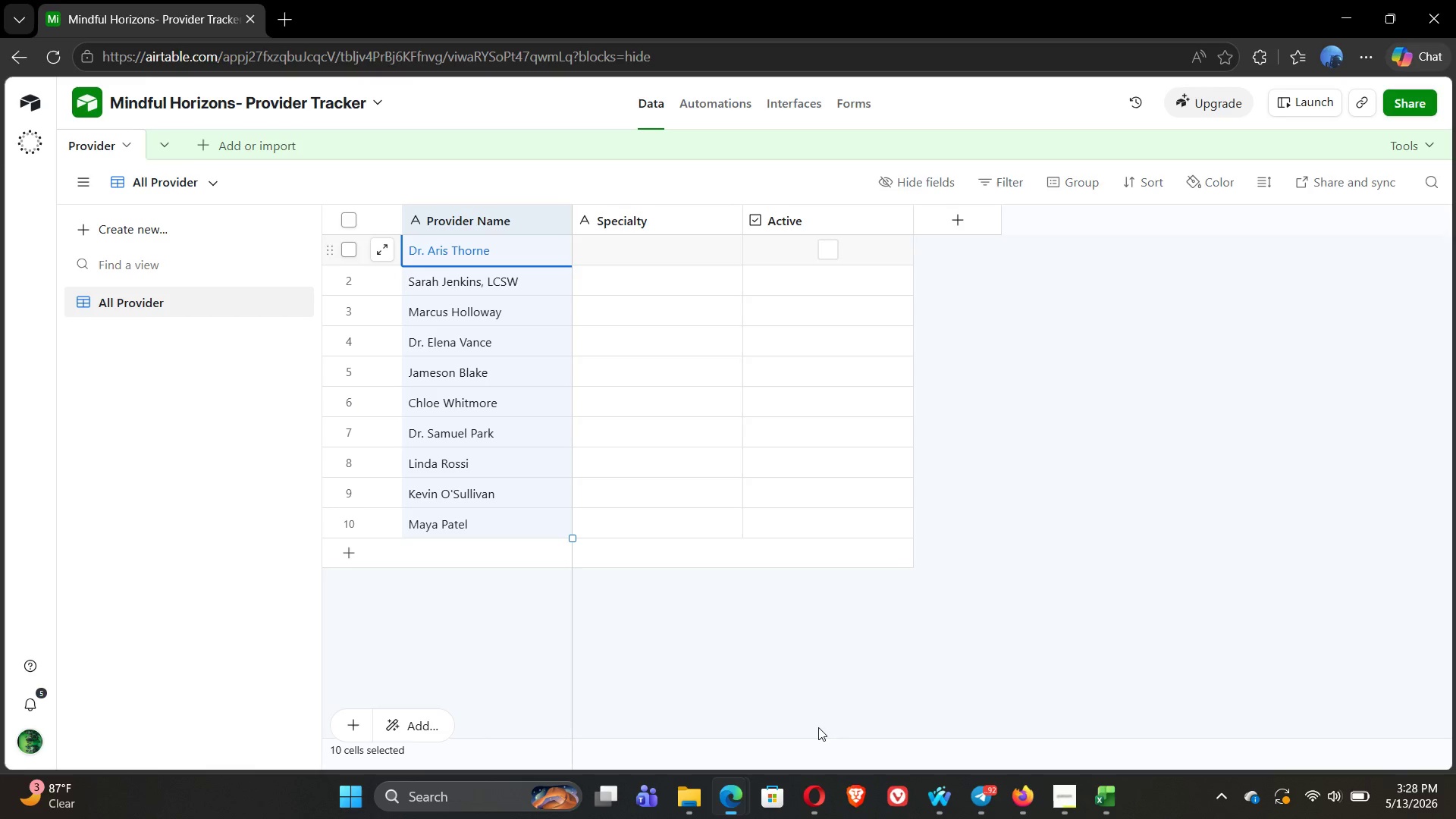 
left_click([438, 552])
 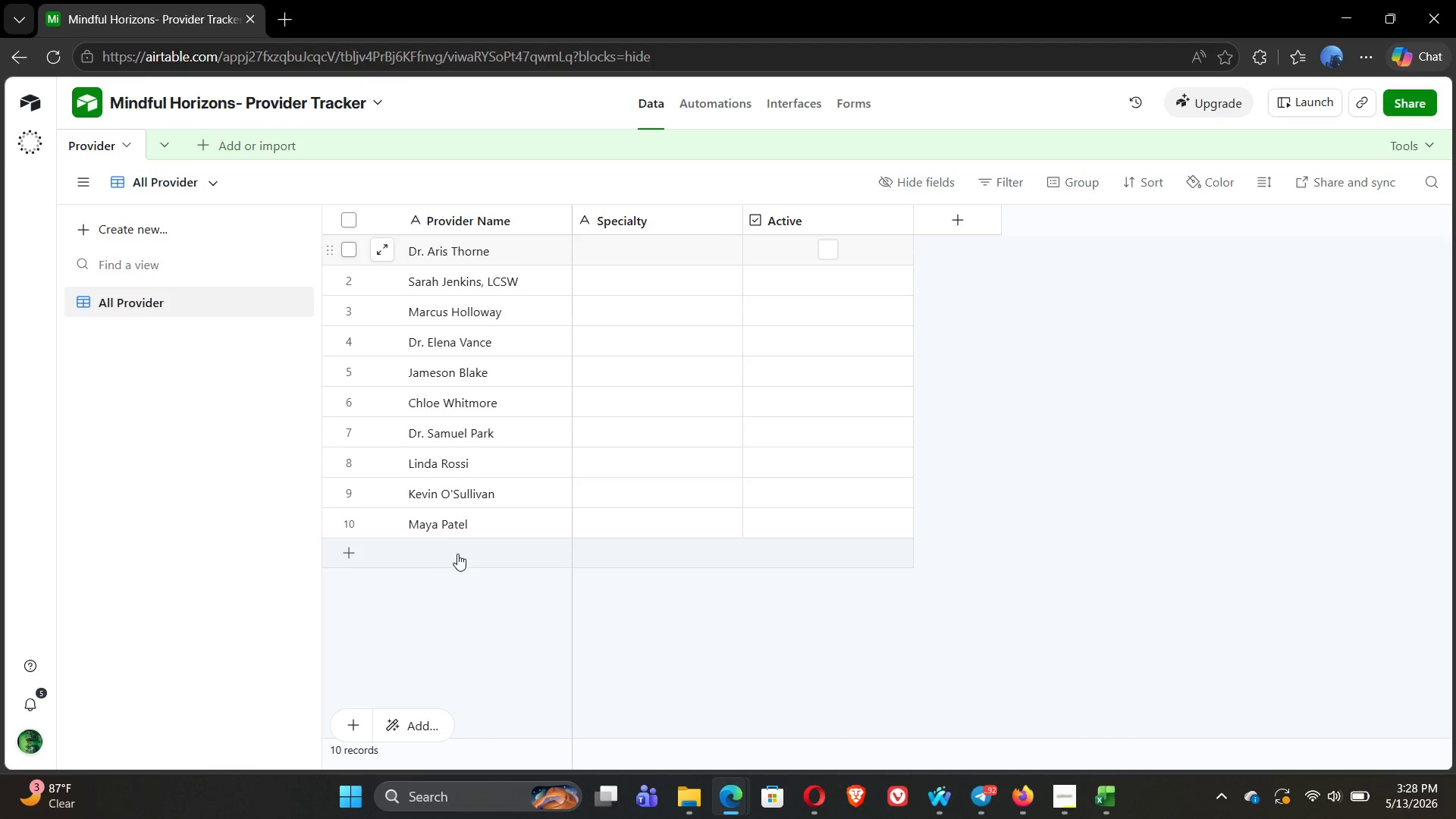 
left_click([457, 554])
 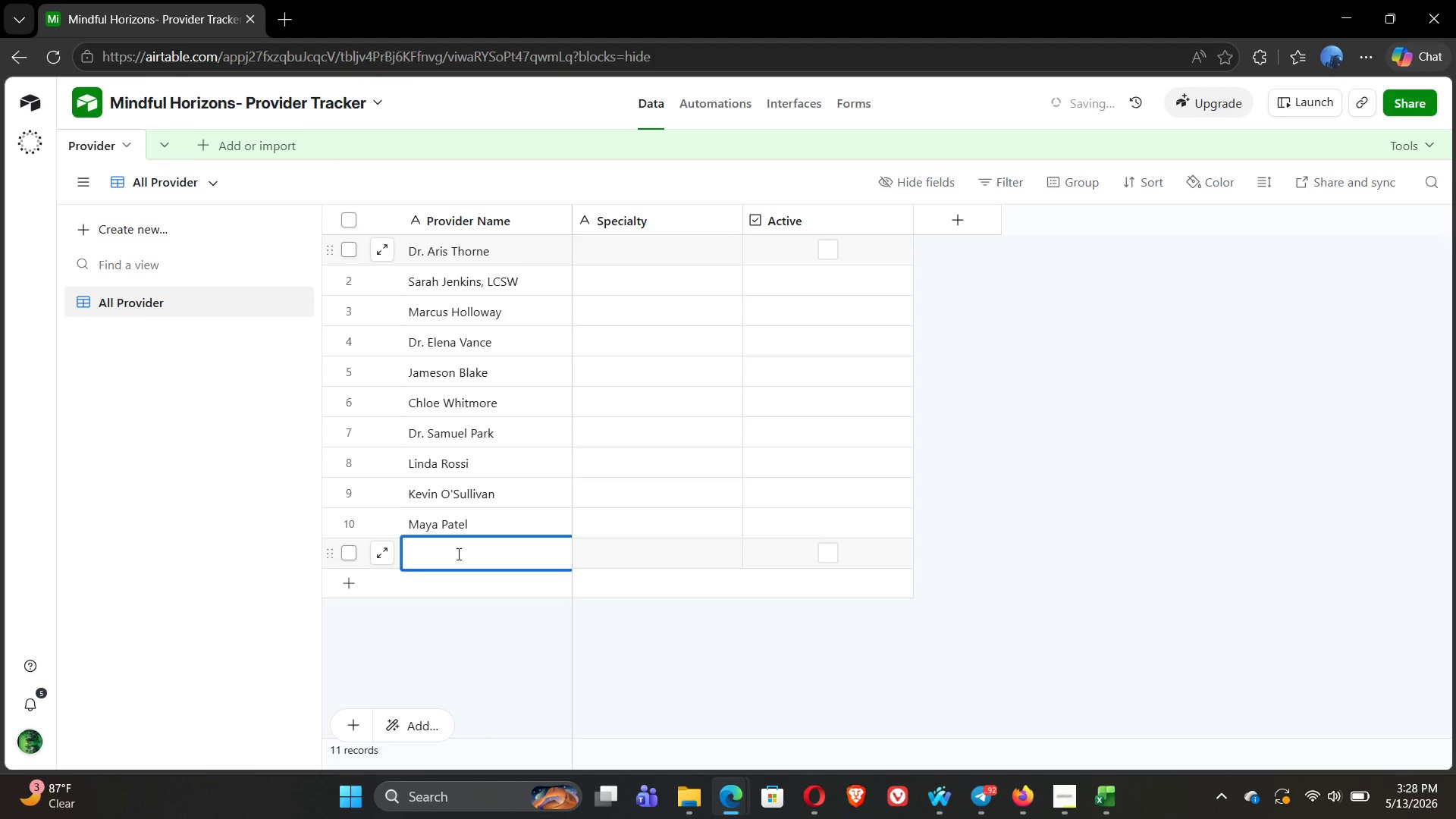 
key(Control+V)
 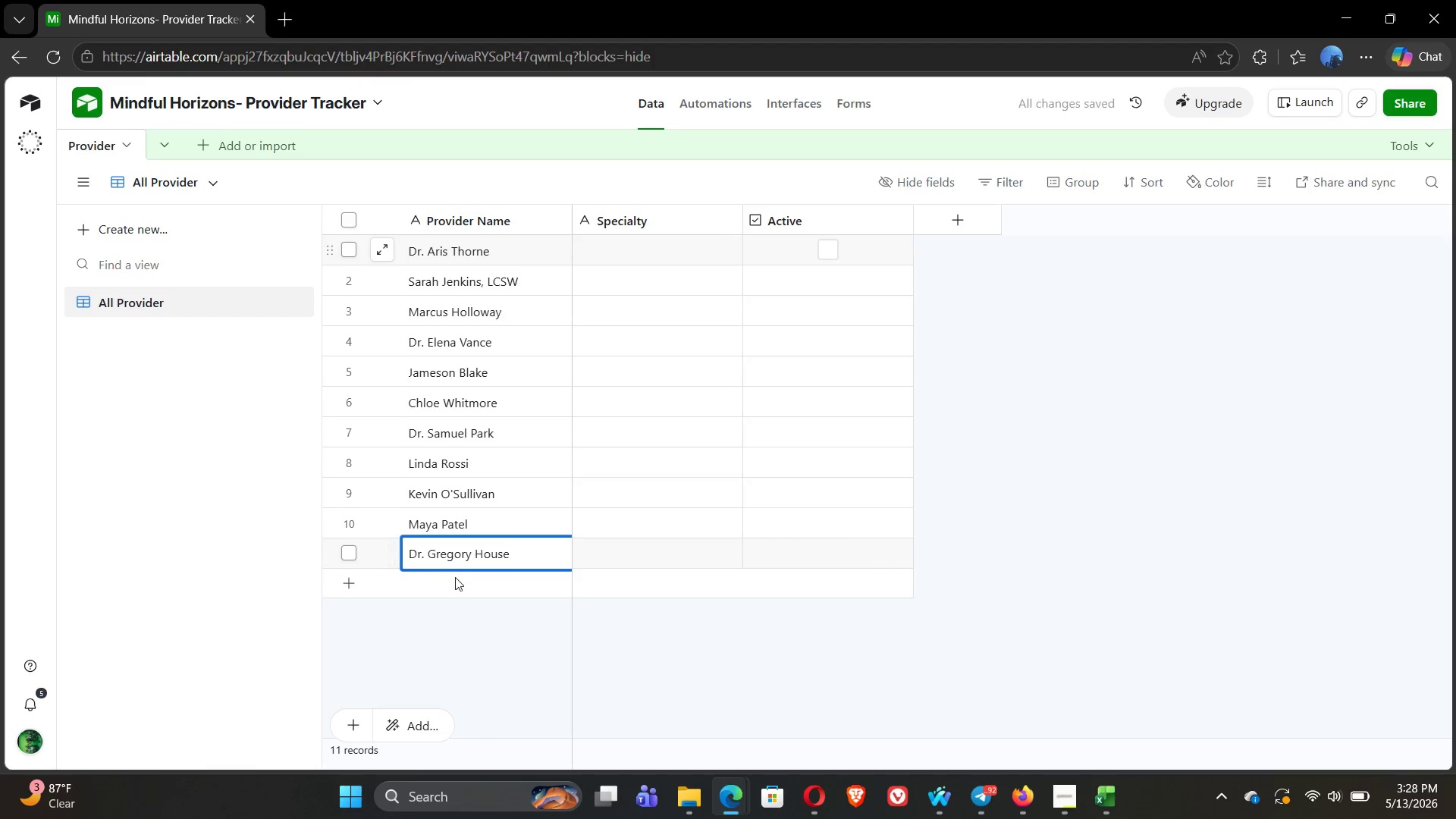 
left_click([454, 584])
 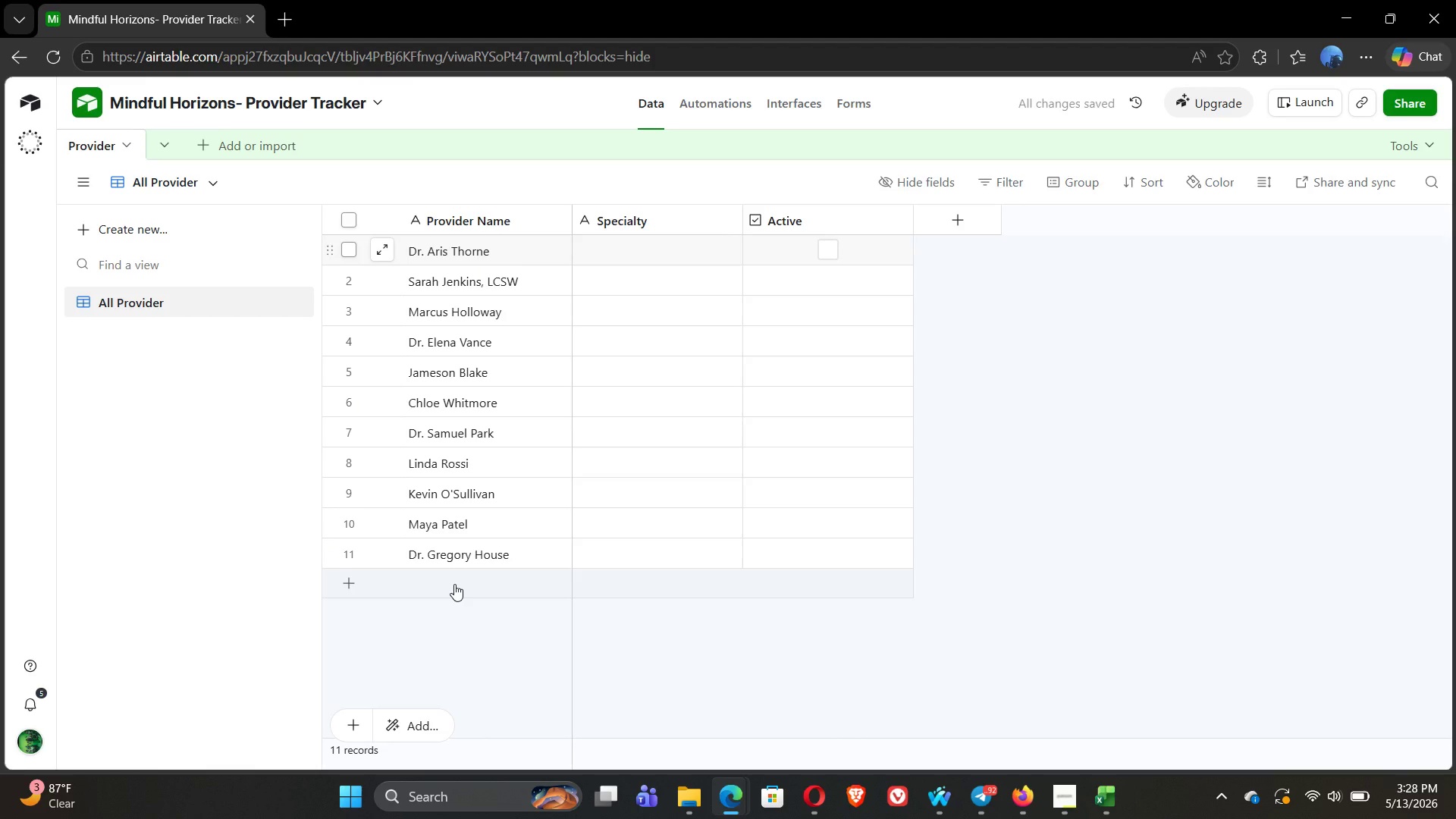 
left_click([454, 584])
 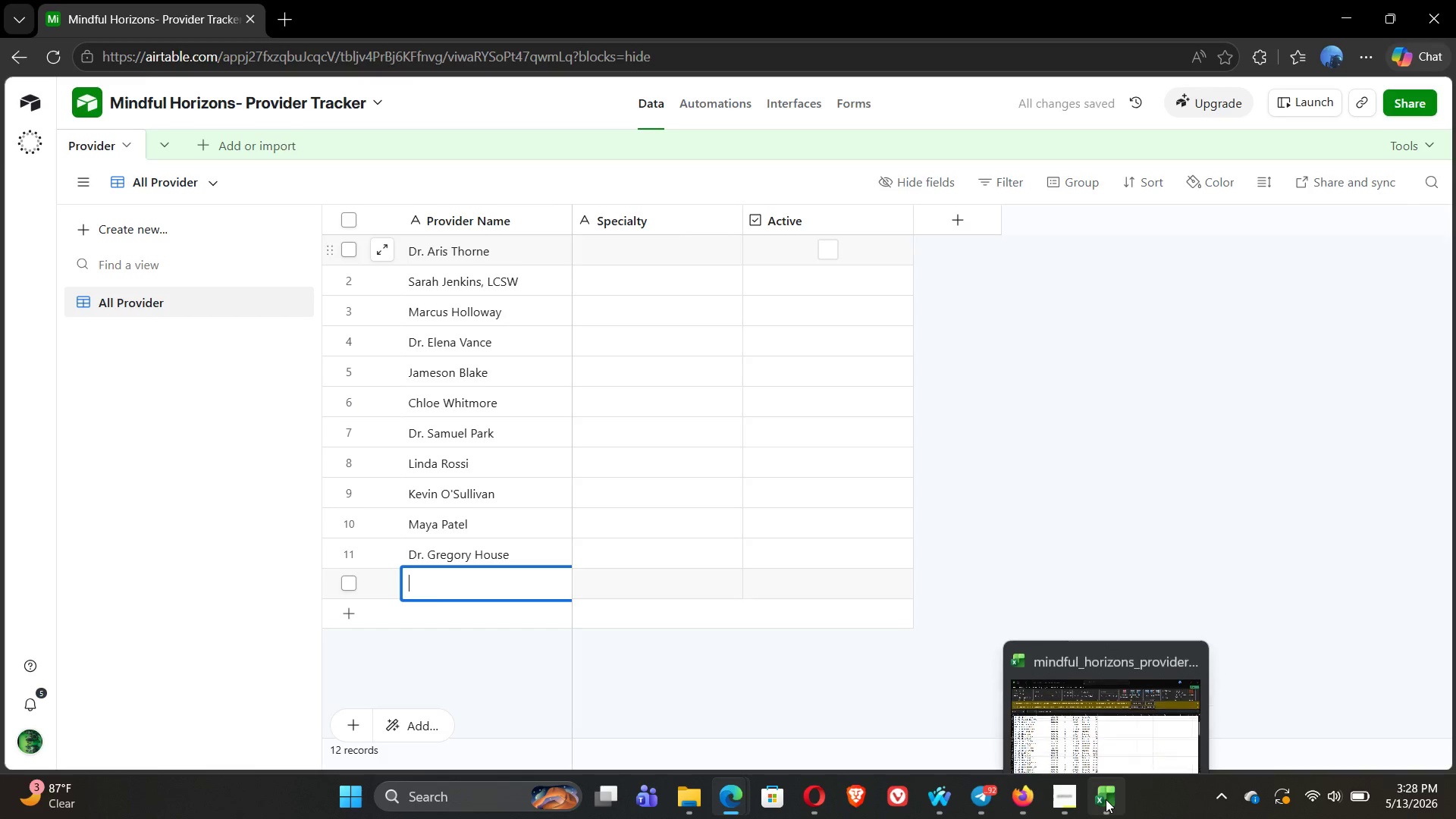 
left_click([1102, 713])
 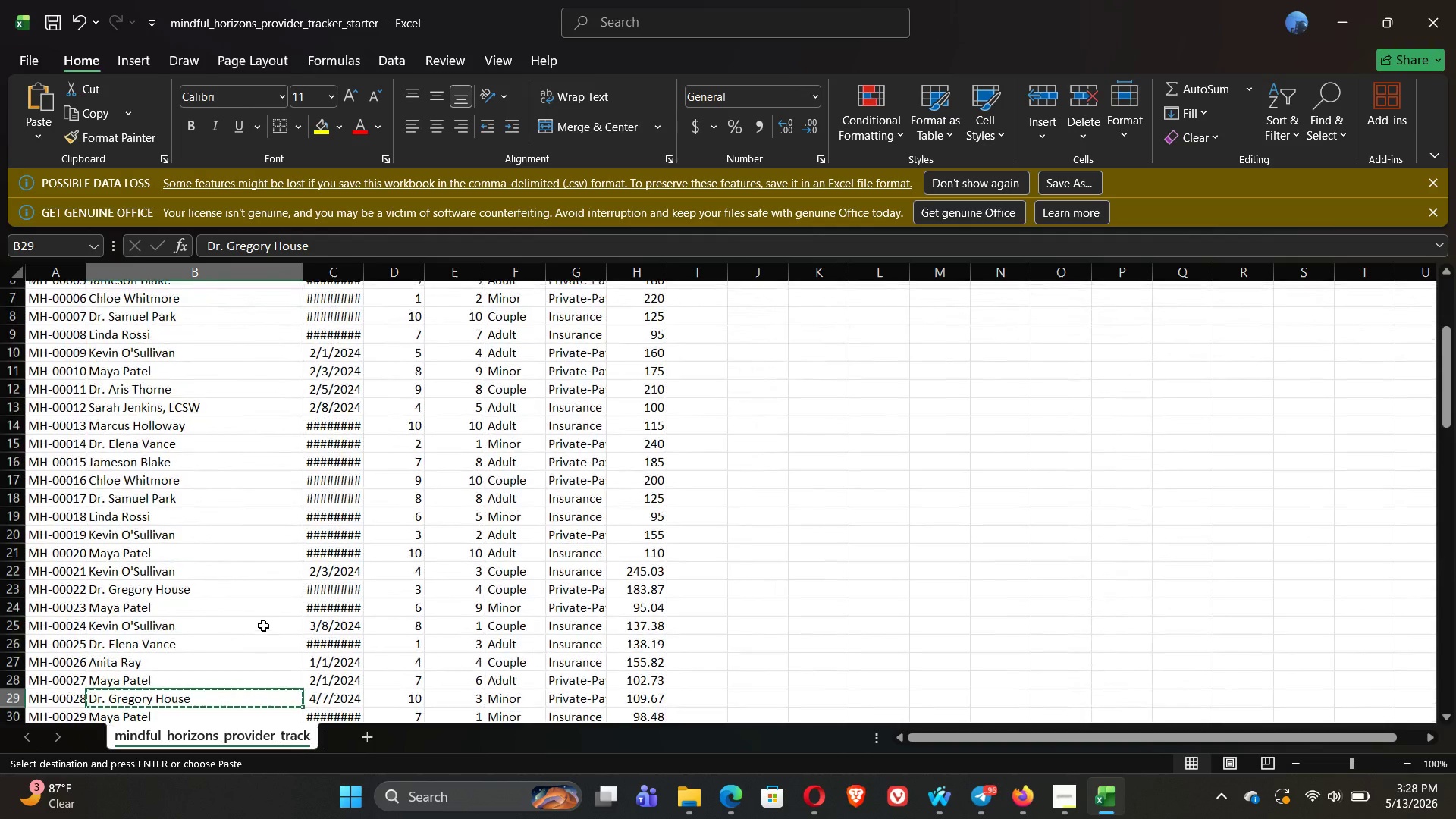 
wait(10.36)
 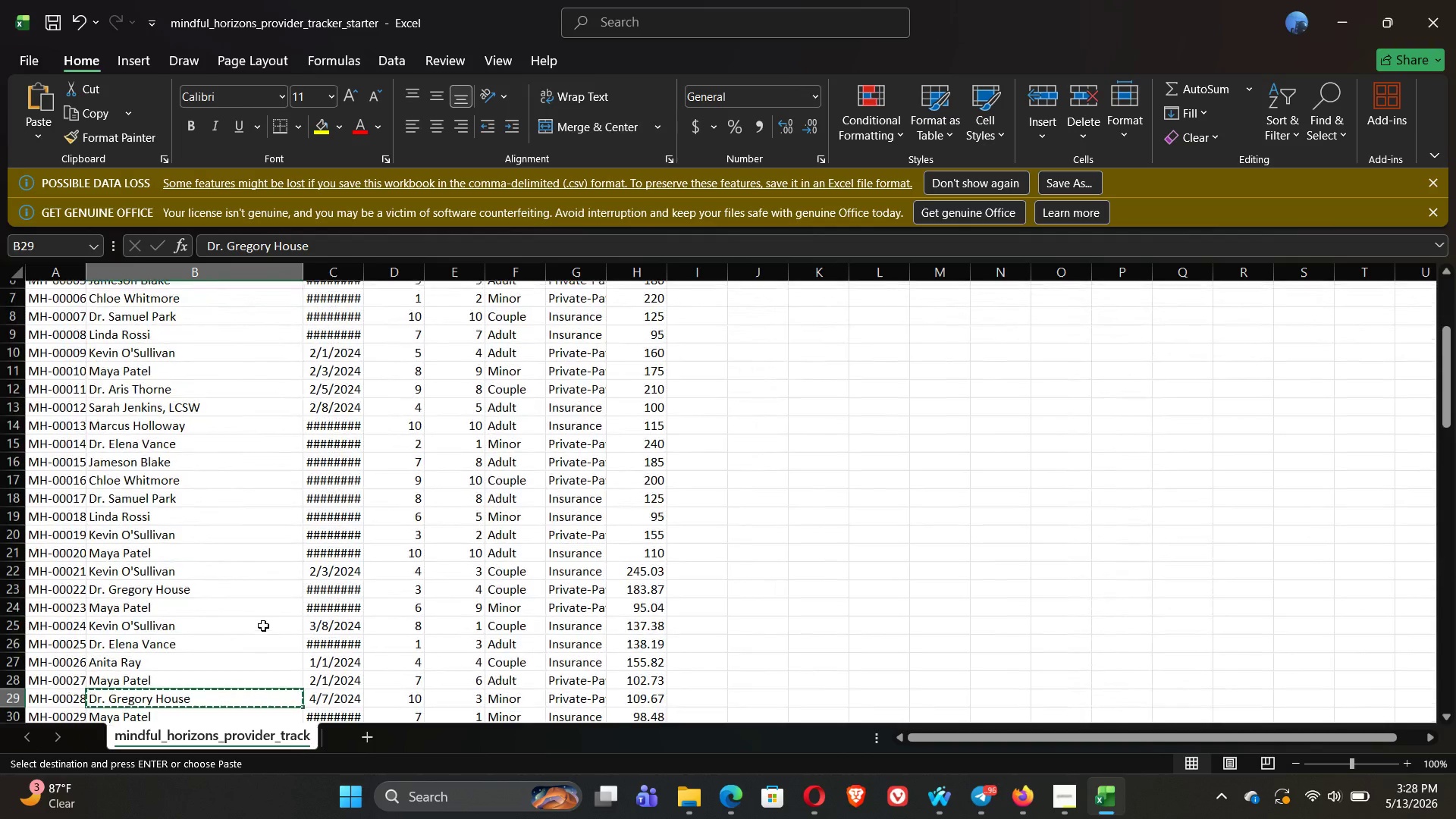 
left_click([139, 587])
 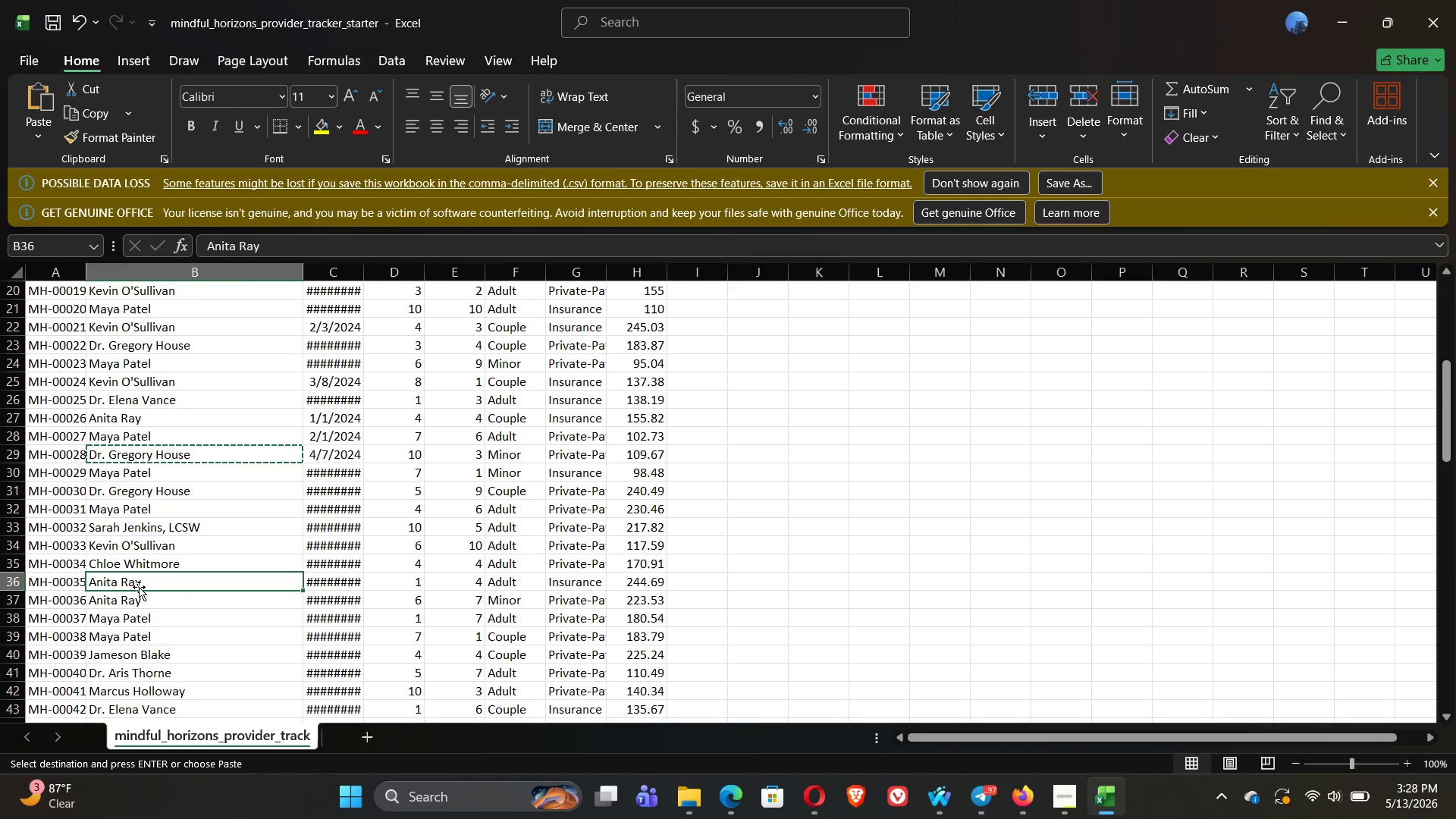 
key(Control+C)
 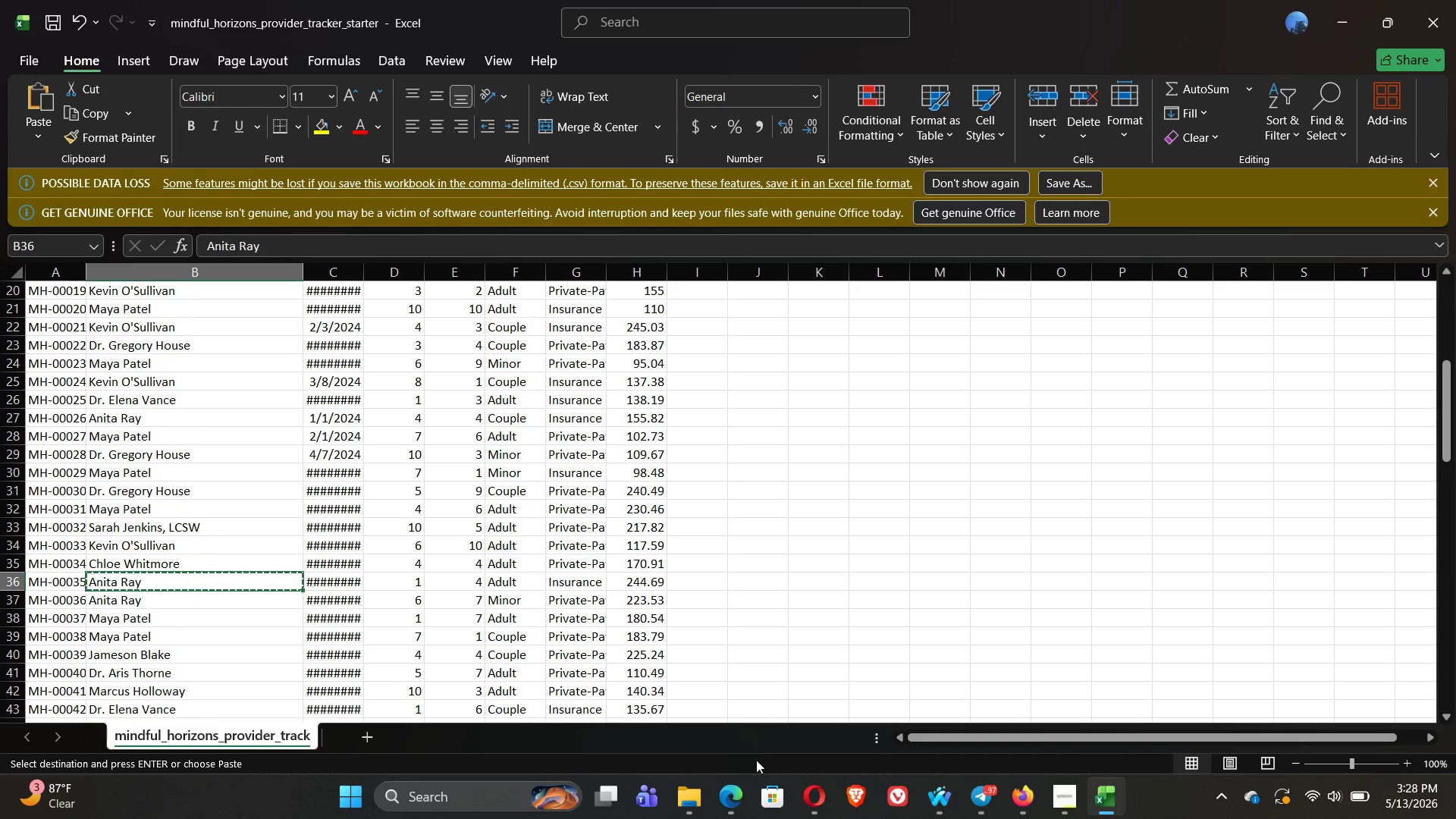 
left_click([735, 798])
 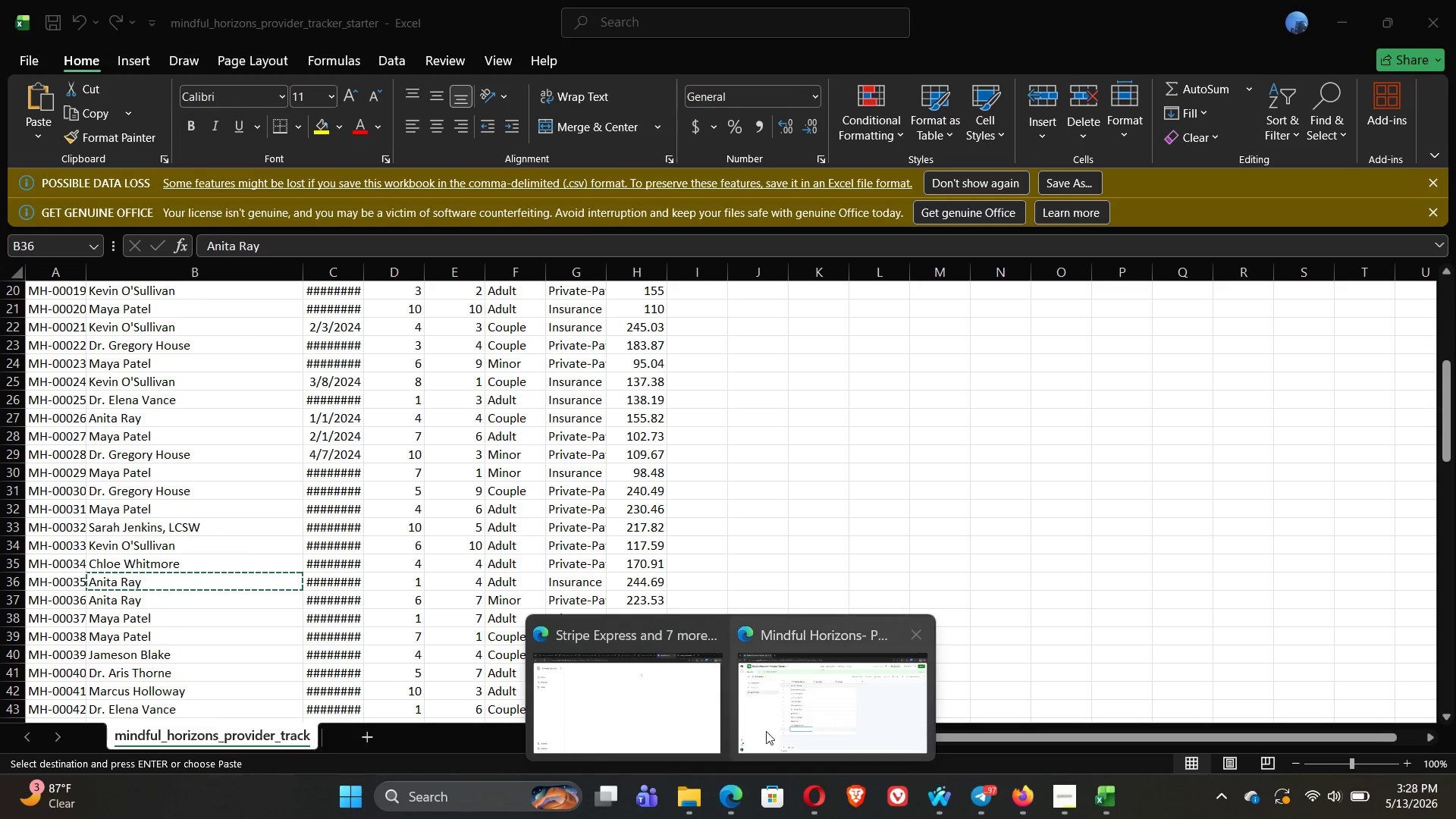 
left_click([770, 723])
 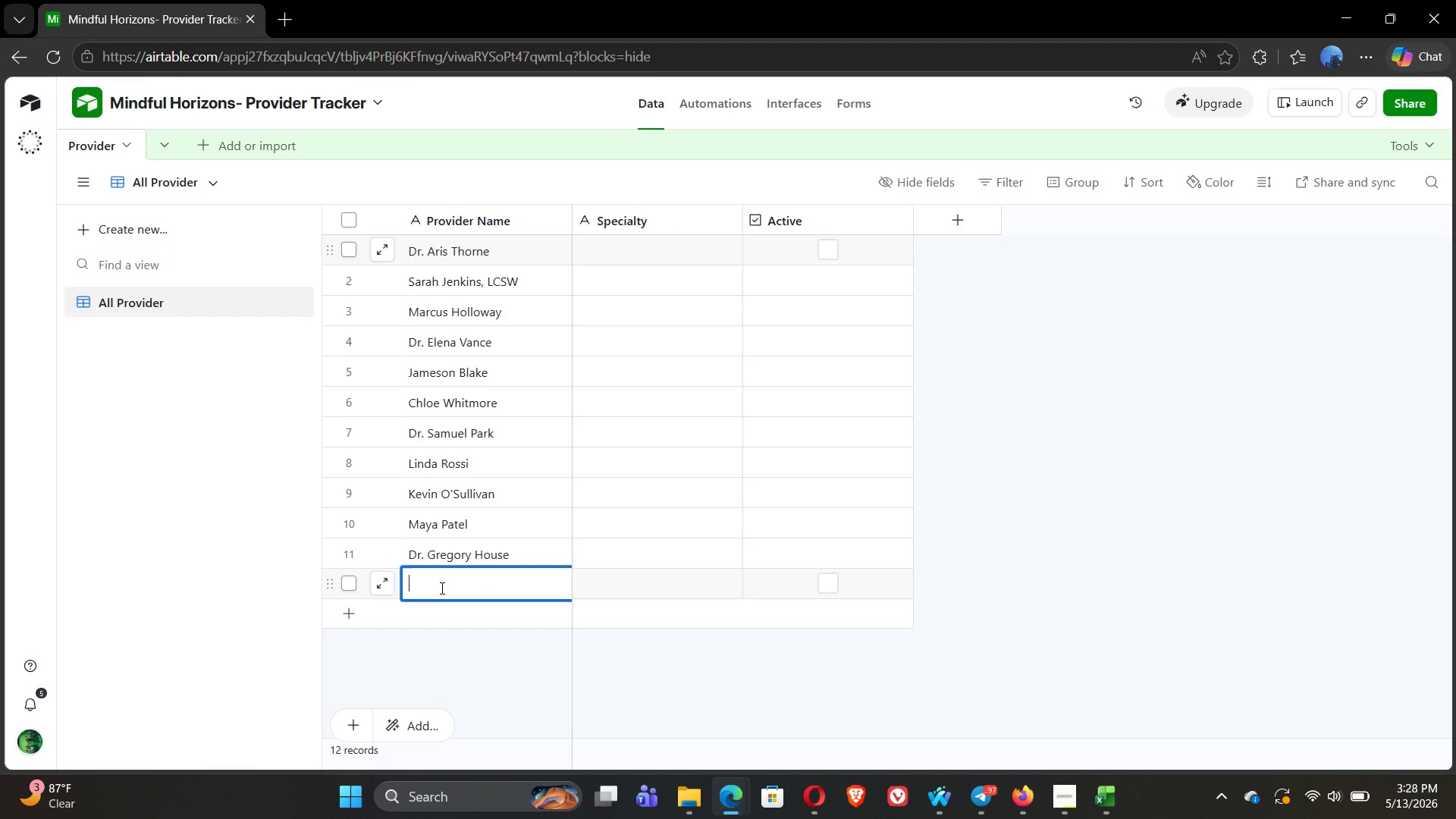 
key(Control+V)
 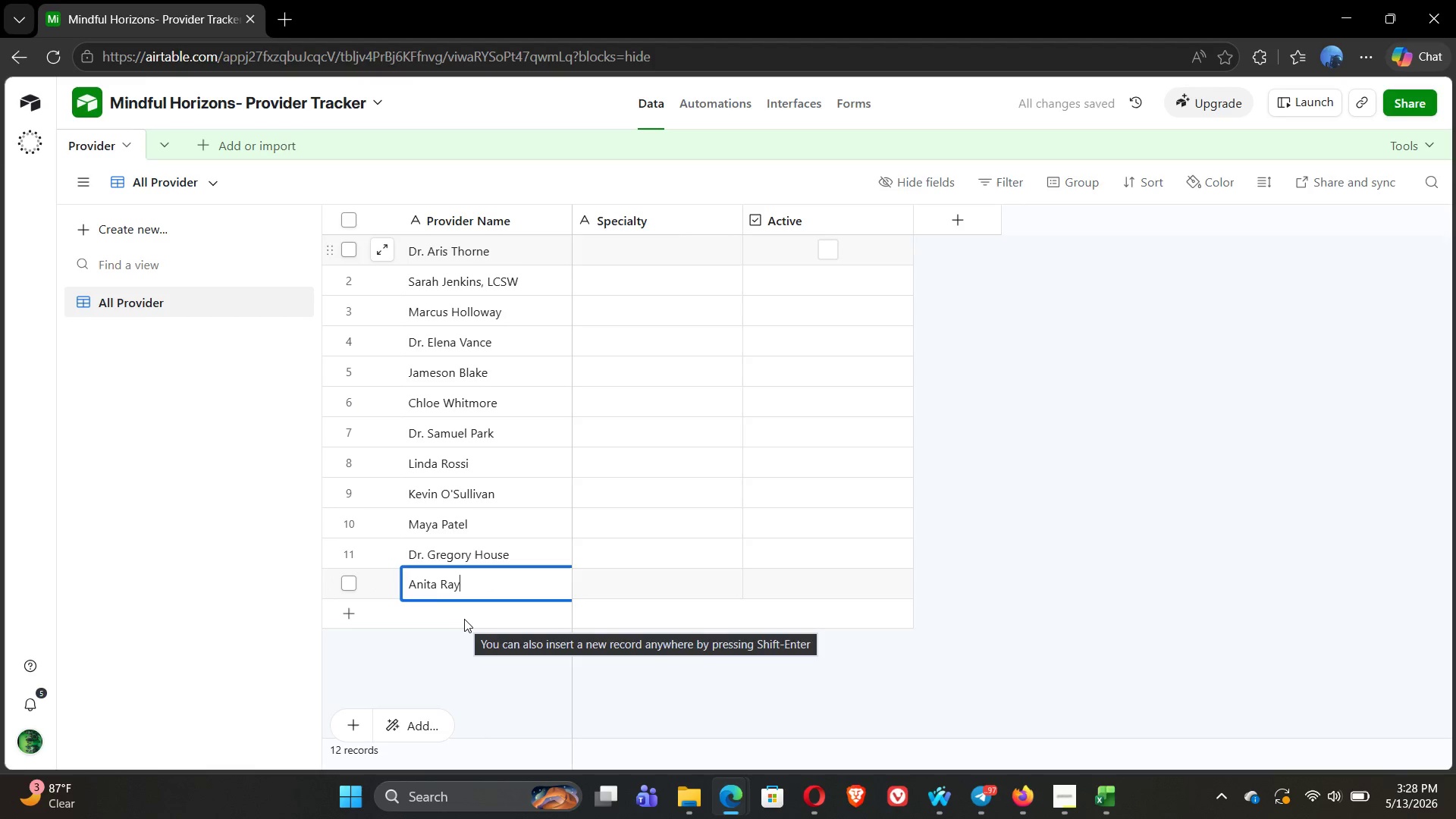 
double_click([464, 619])
 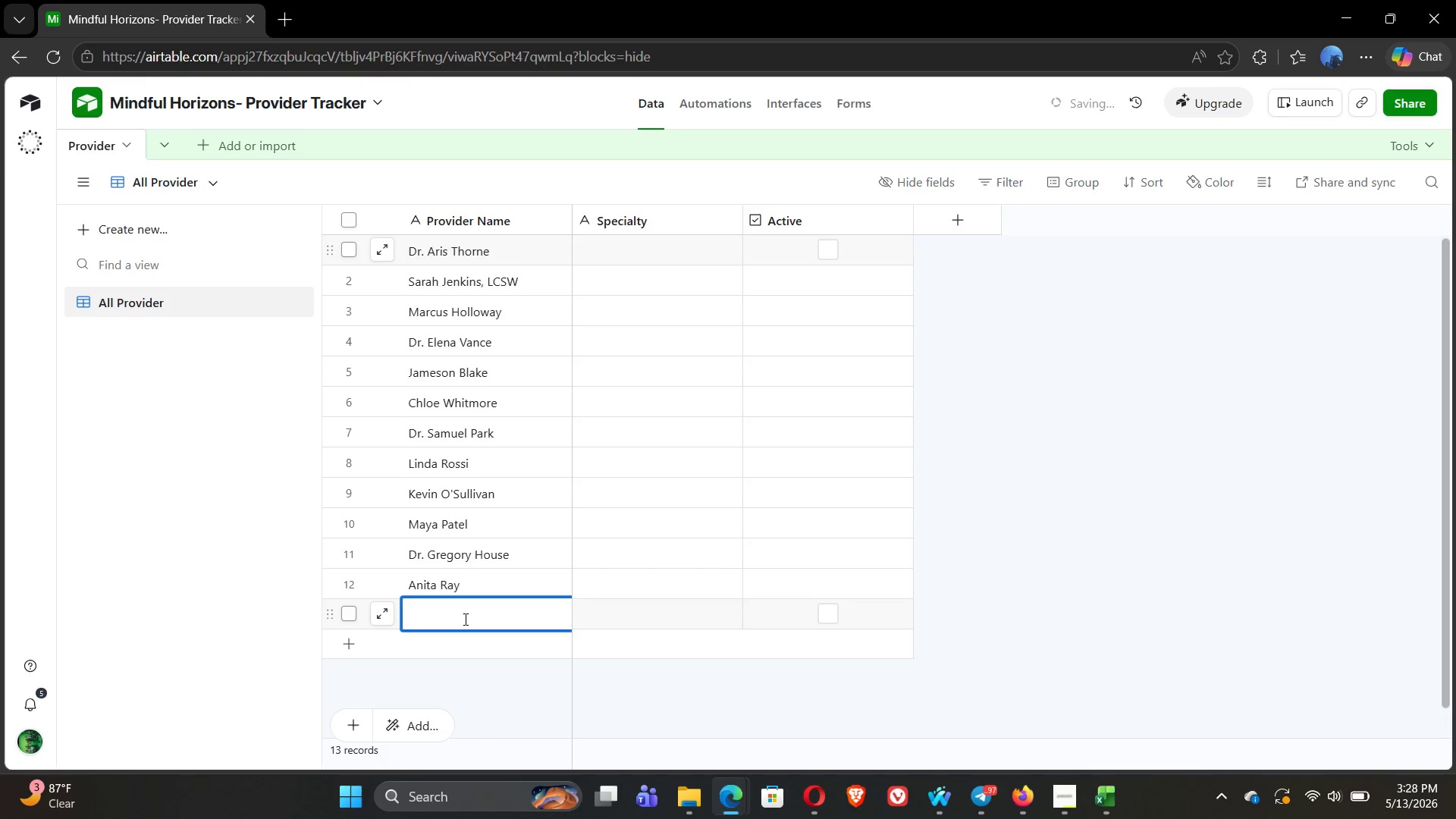 
key(Alt+Tab)
 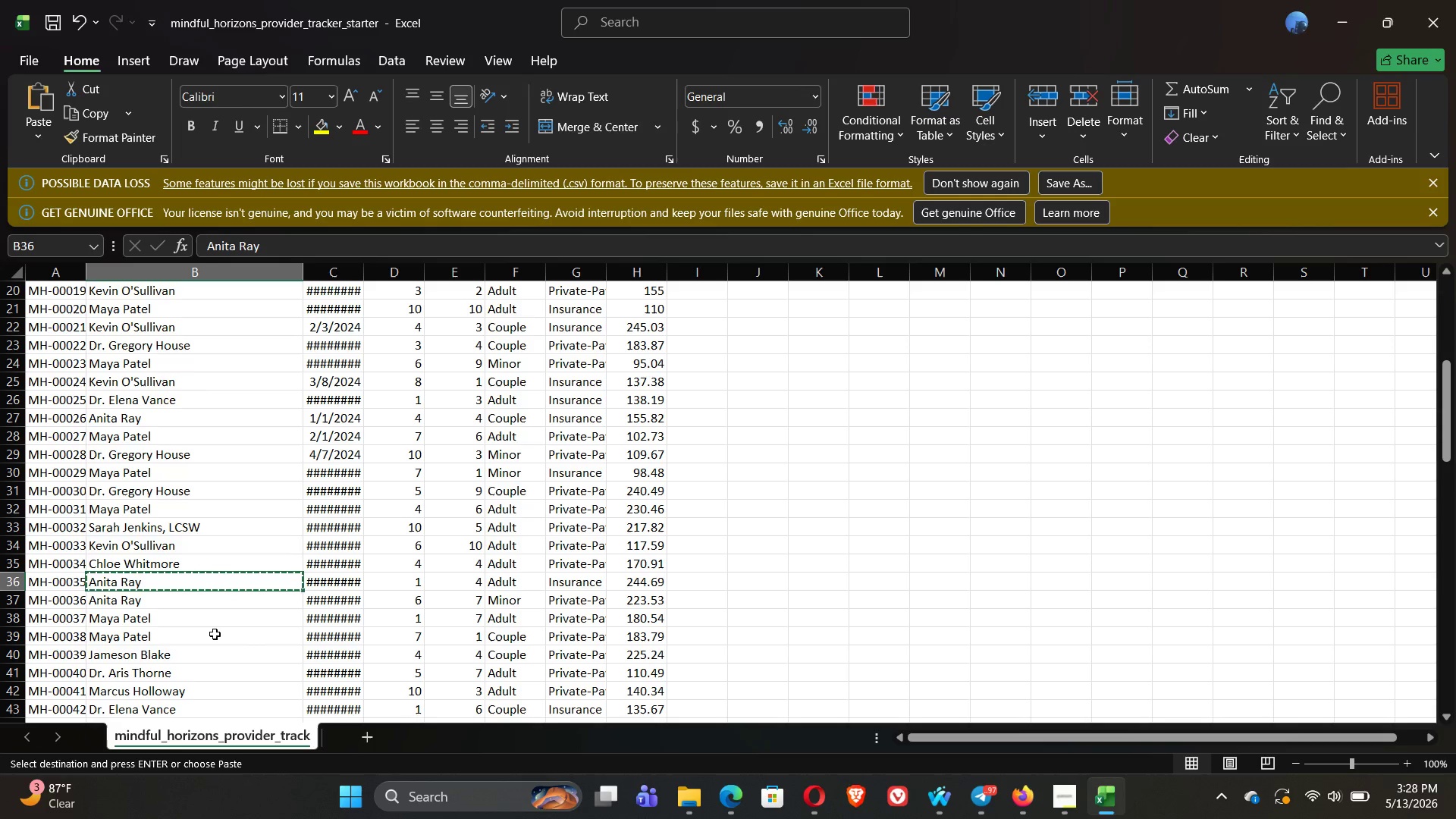 
wait(17.45)
 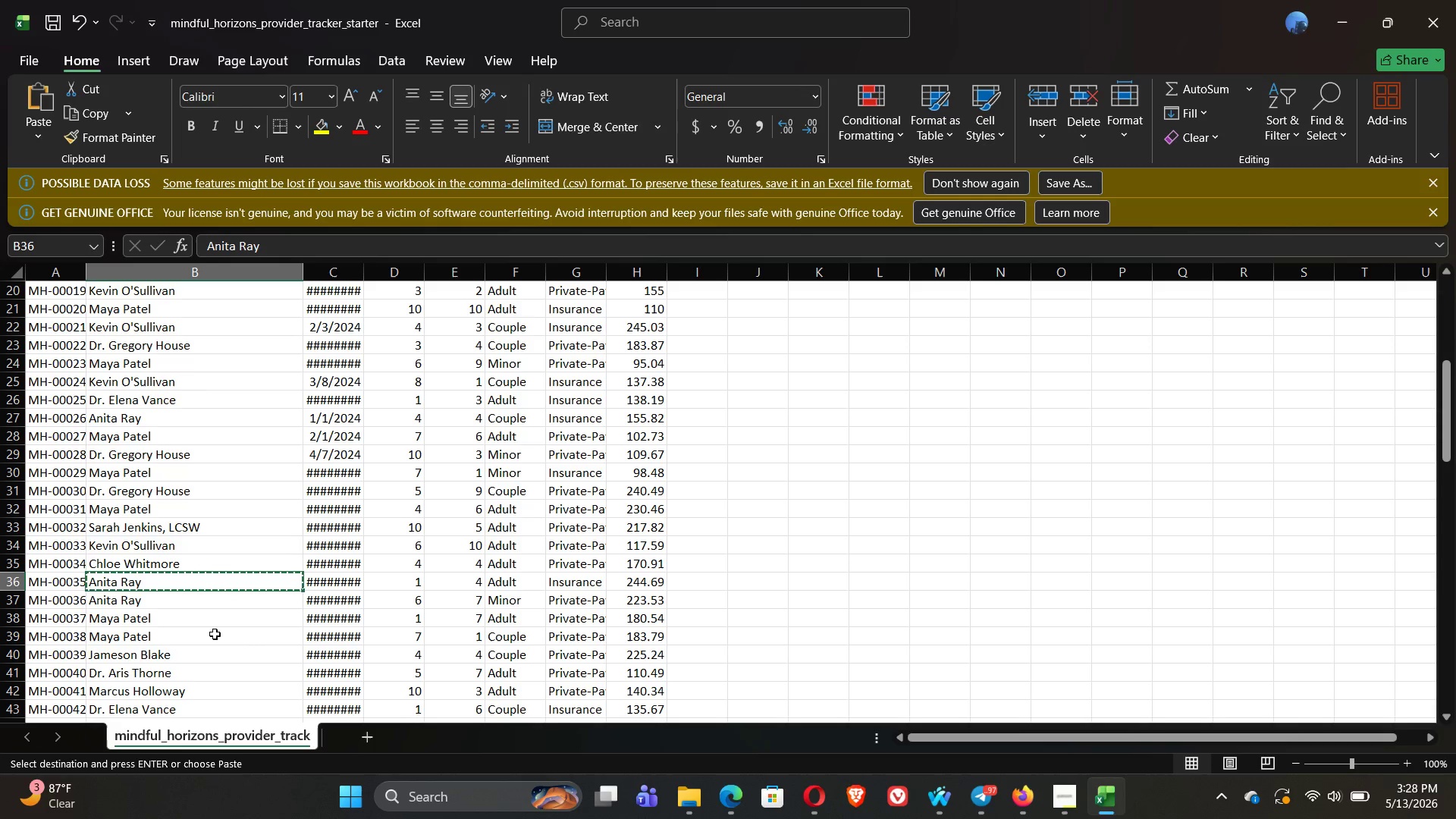 
left_click([154, 620])
 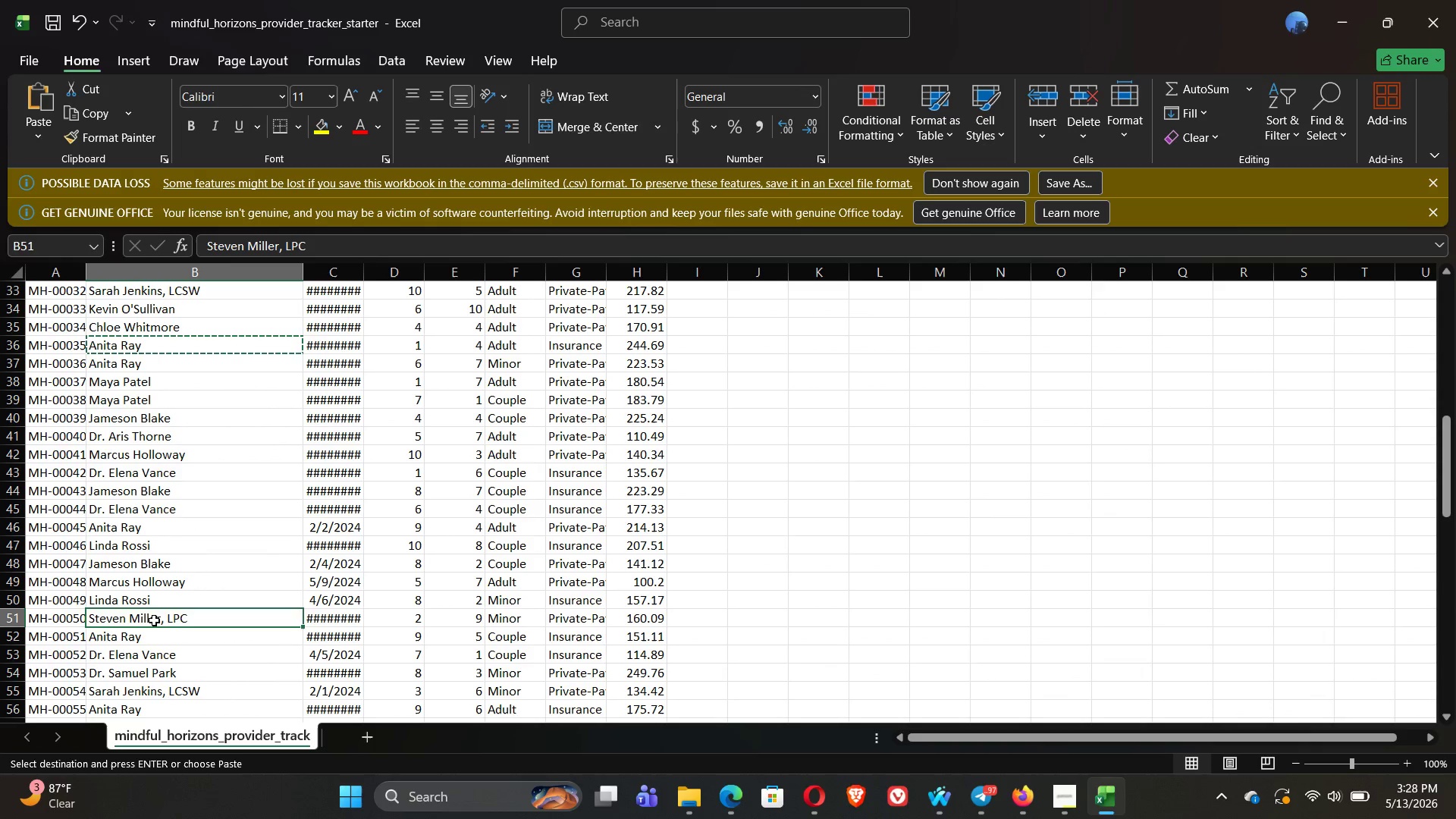 
key(Control+C)
 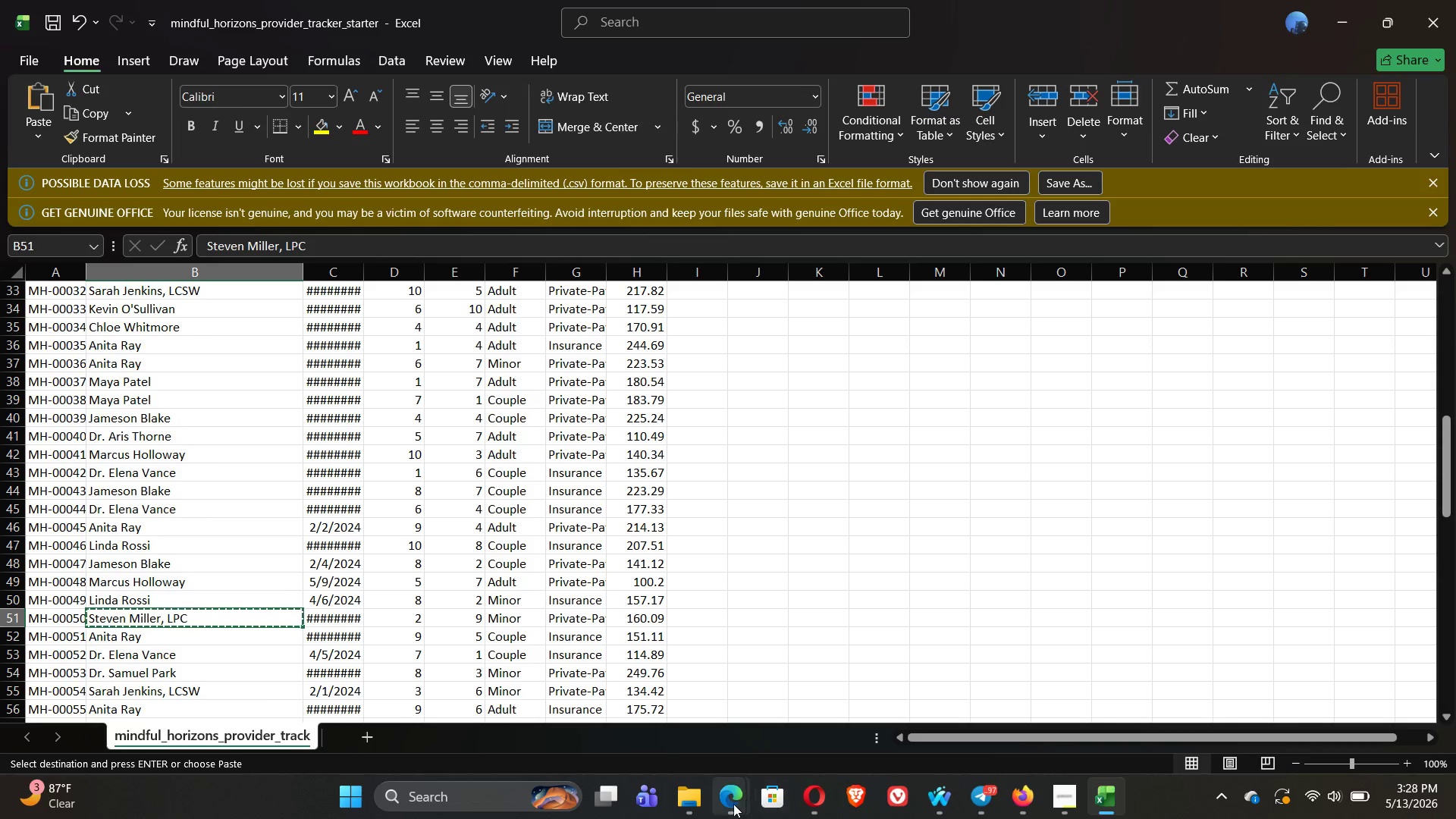 
left_click([780, 732])
 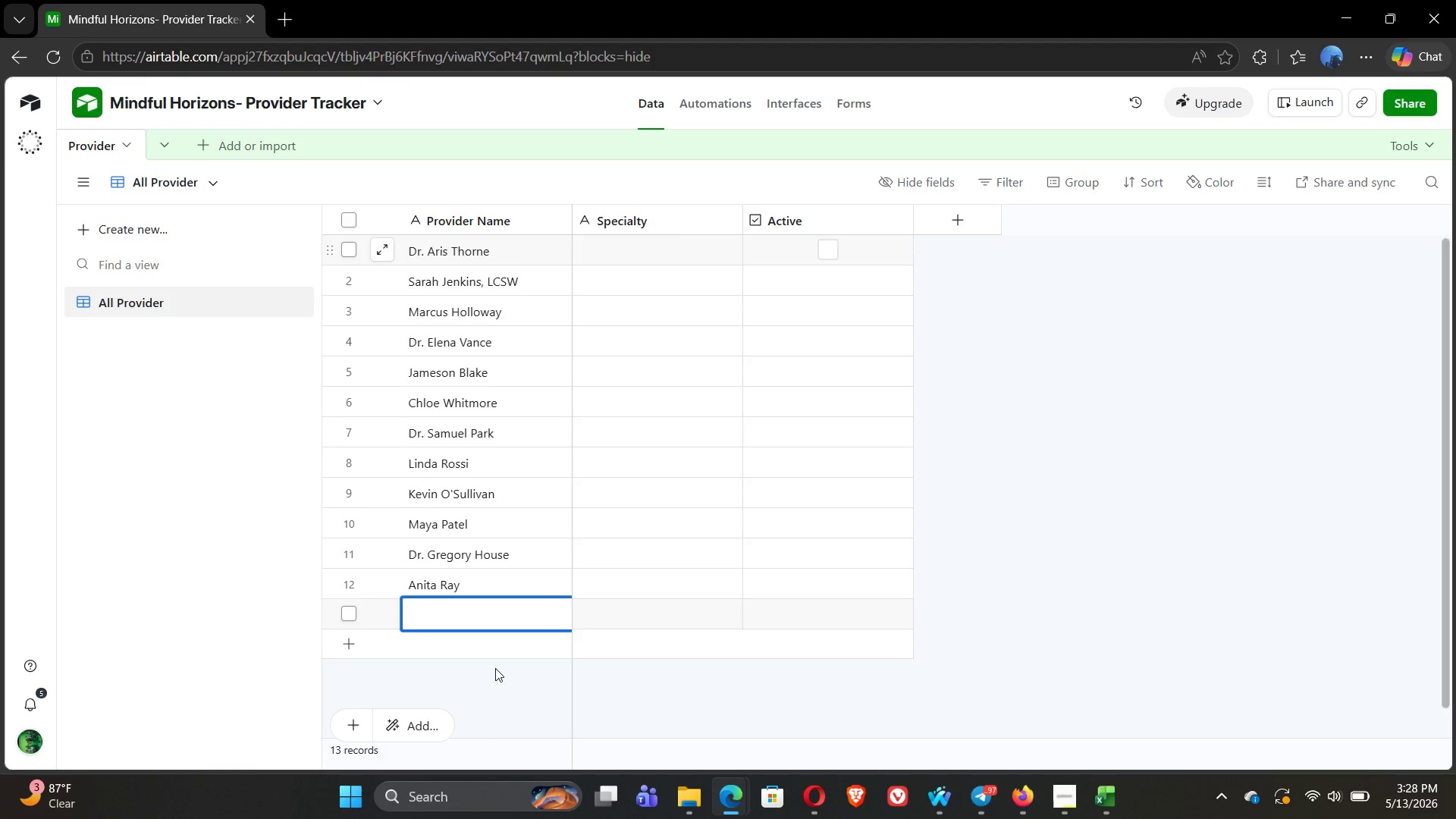 
key(Control+V)
 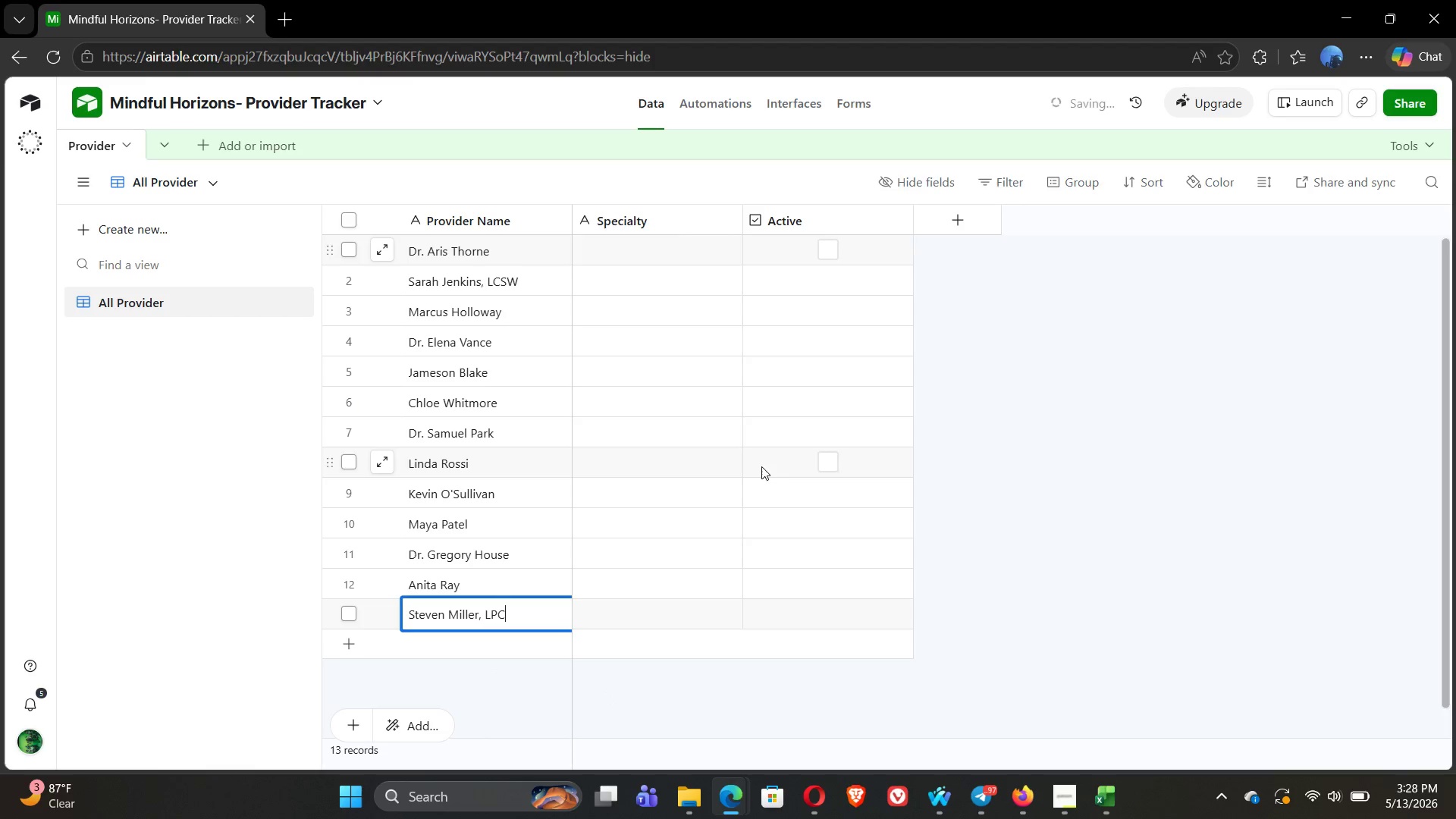 
left_click([1086, 391])
 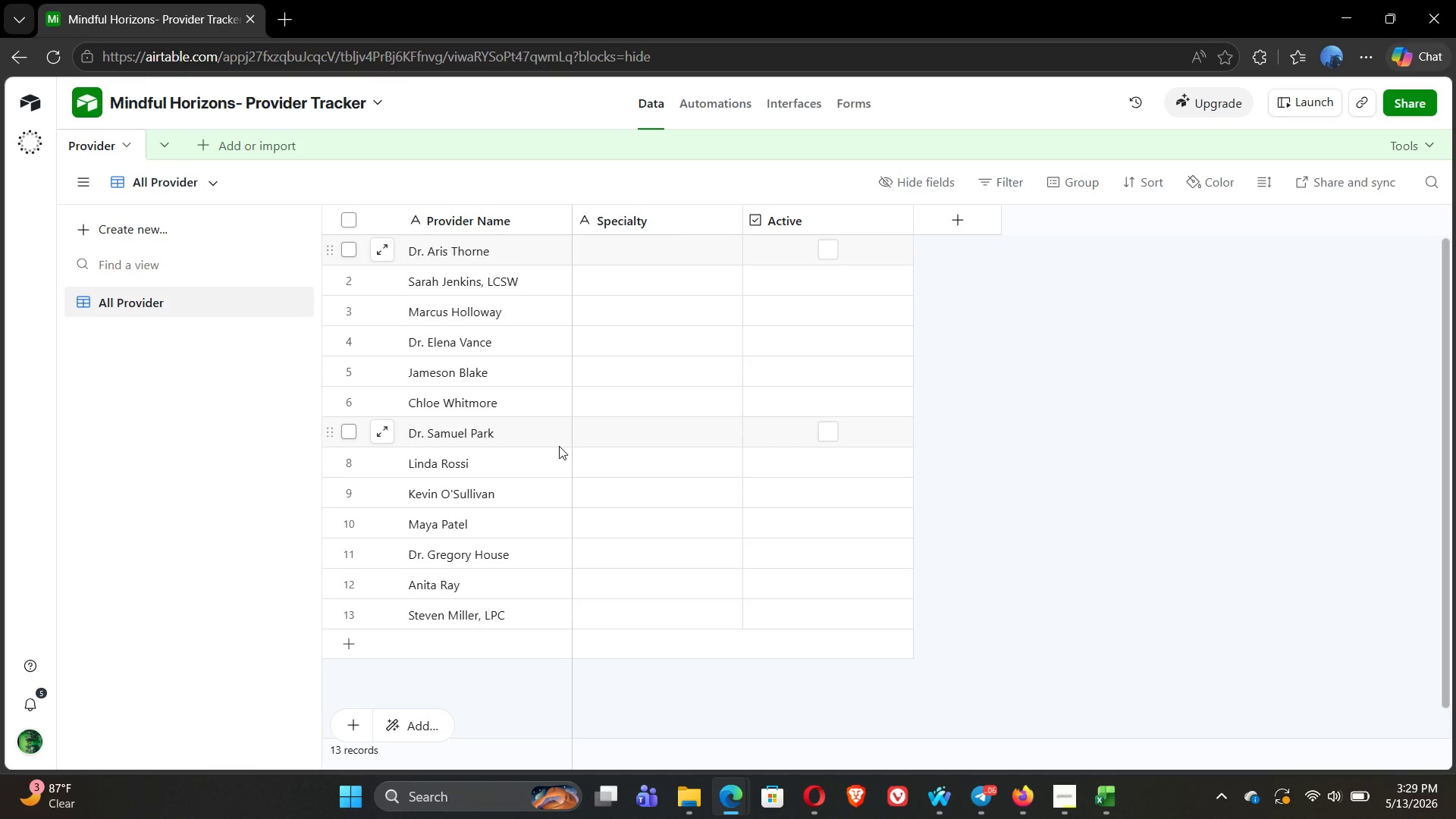 
wait(24.14)
 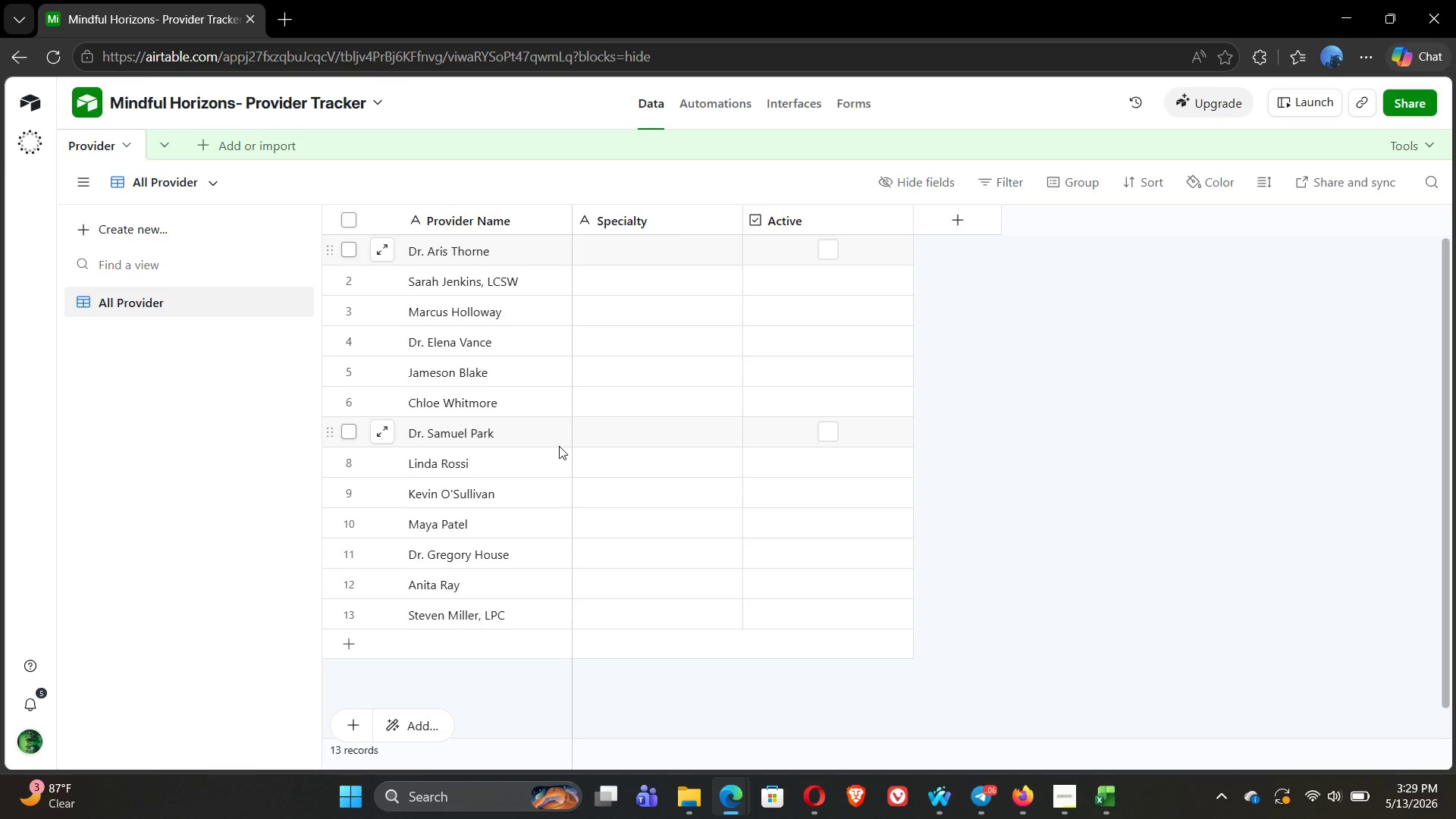 
left_click([1061, 353])
 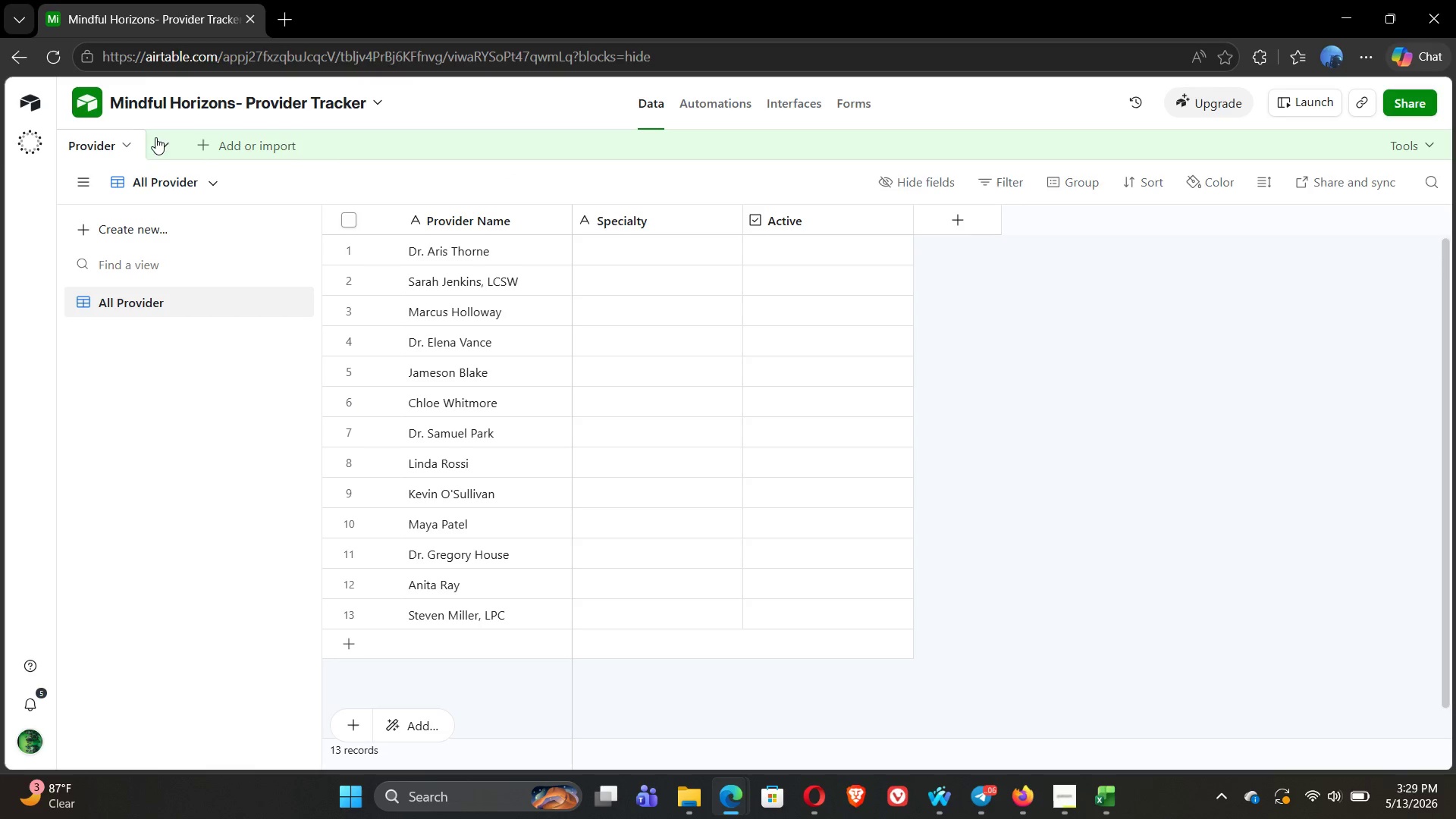 
left_click([157, 152])
 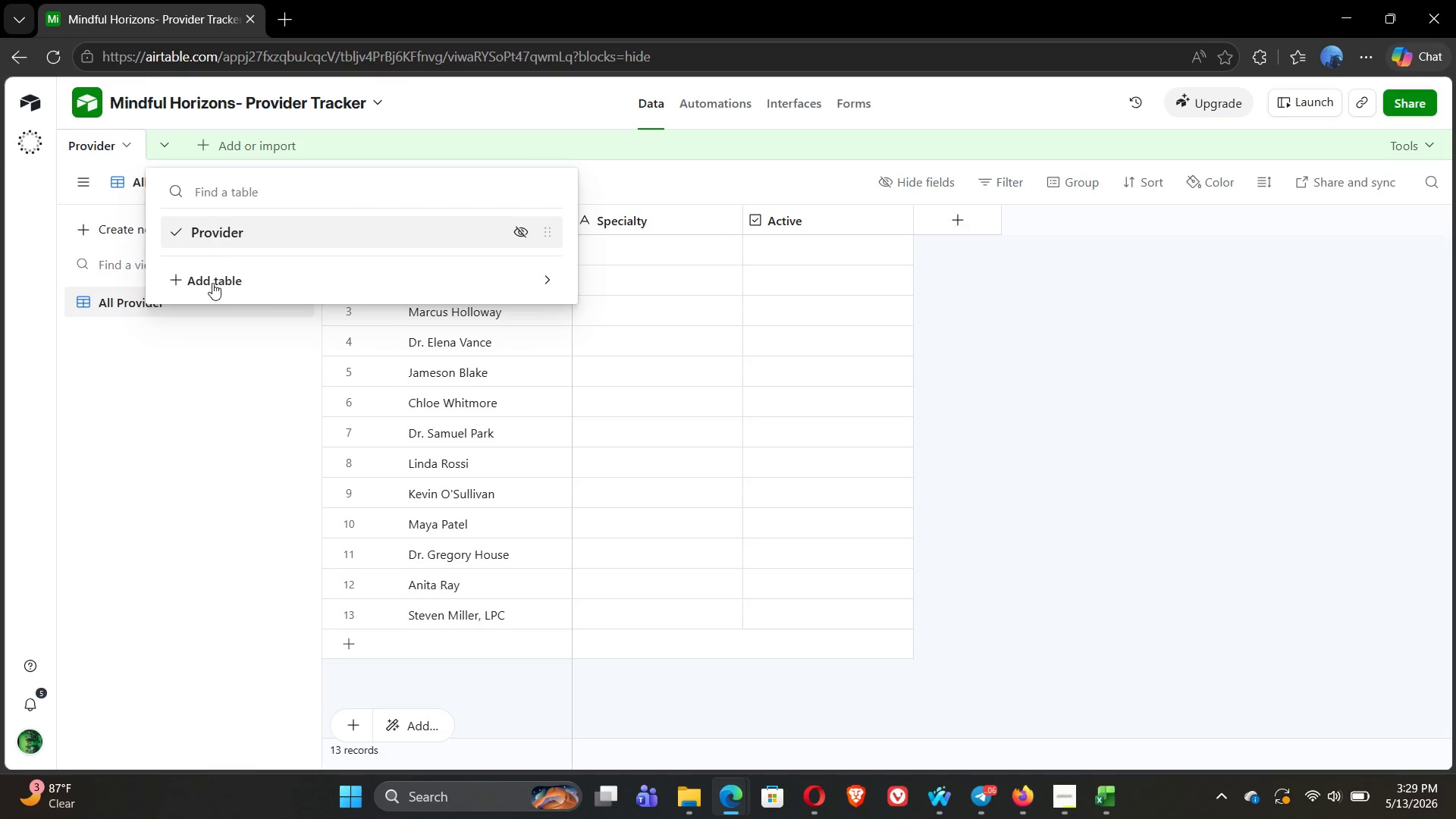 
left_click([212, 289])
 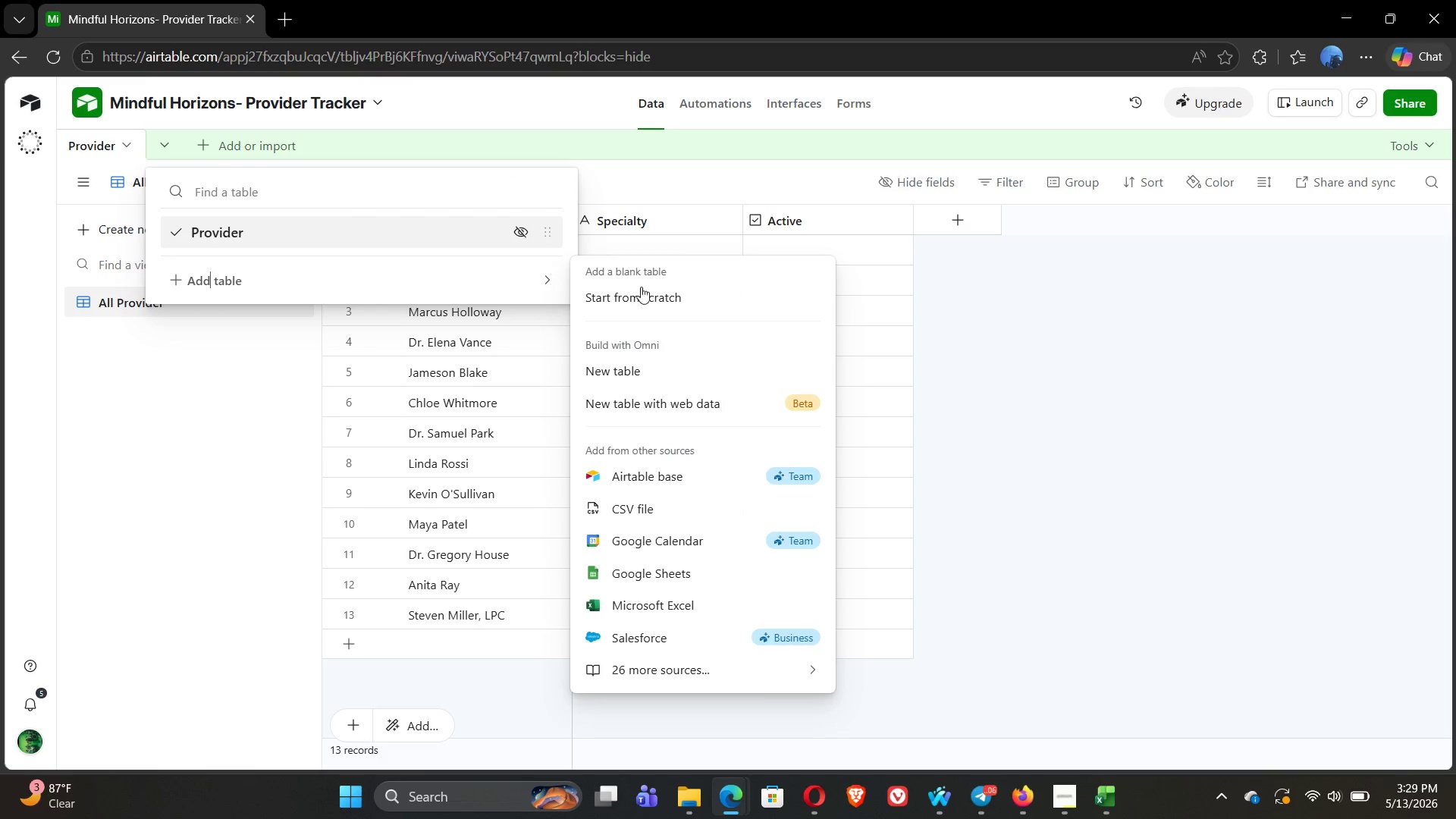 
left_click([645, 297])
 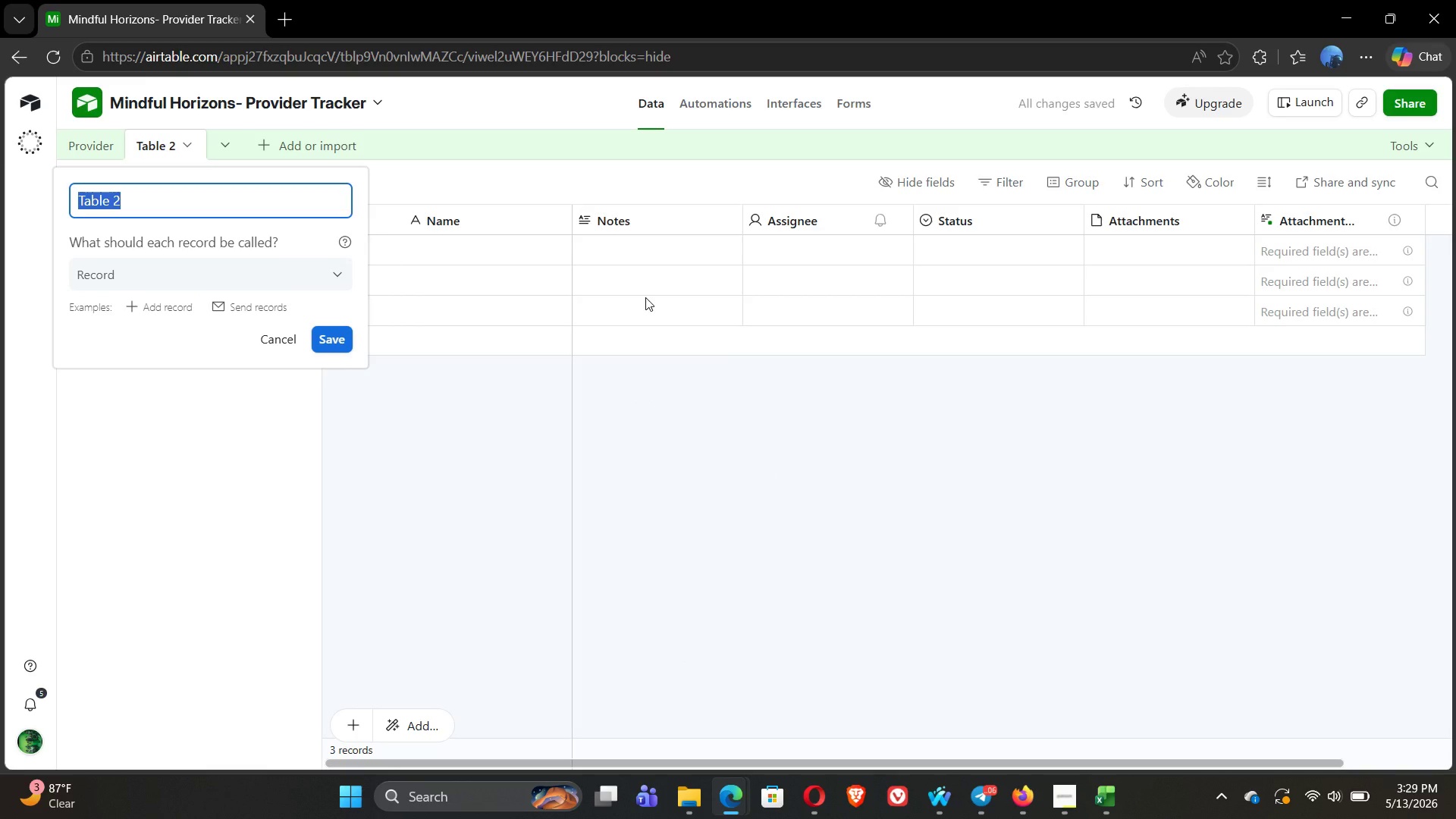 
type(Survey Sessions)
 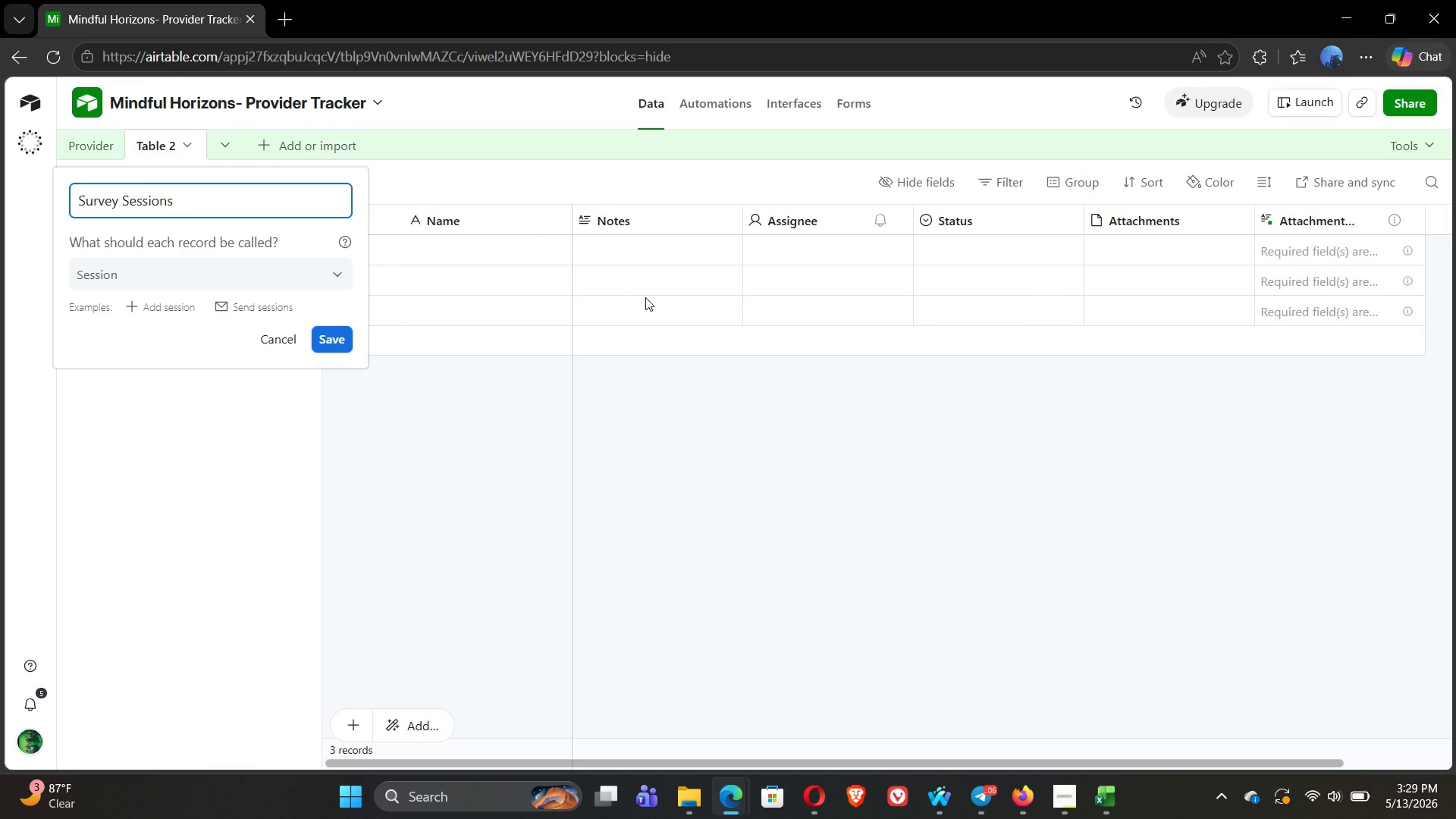 
left_click([324, 334])
 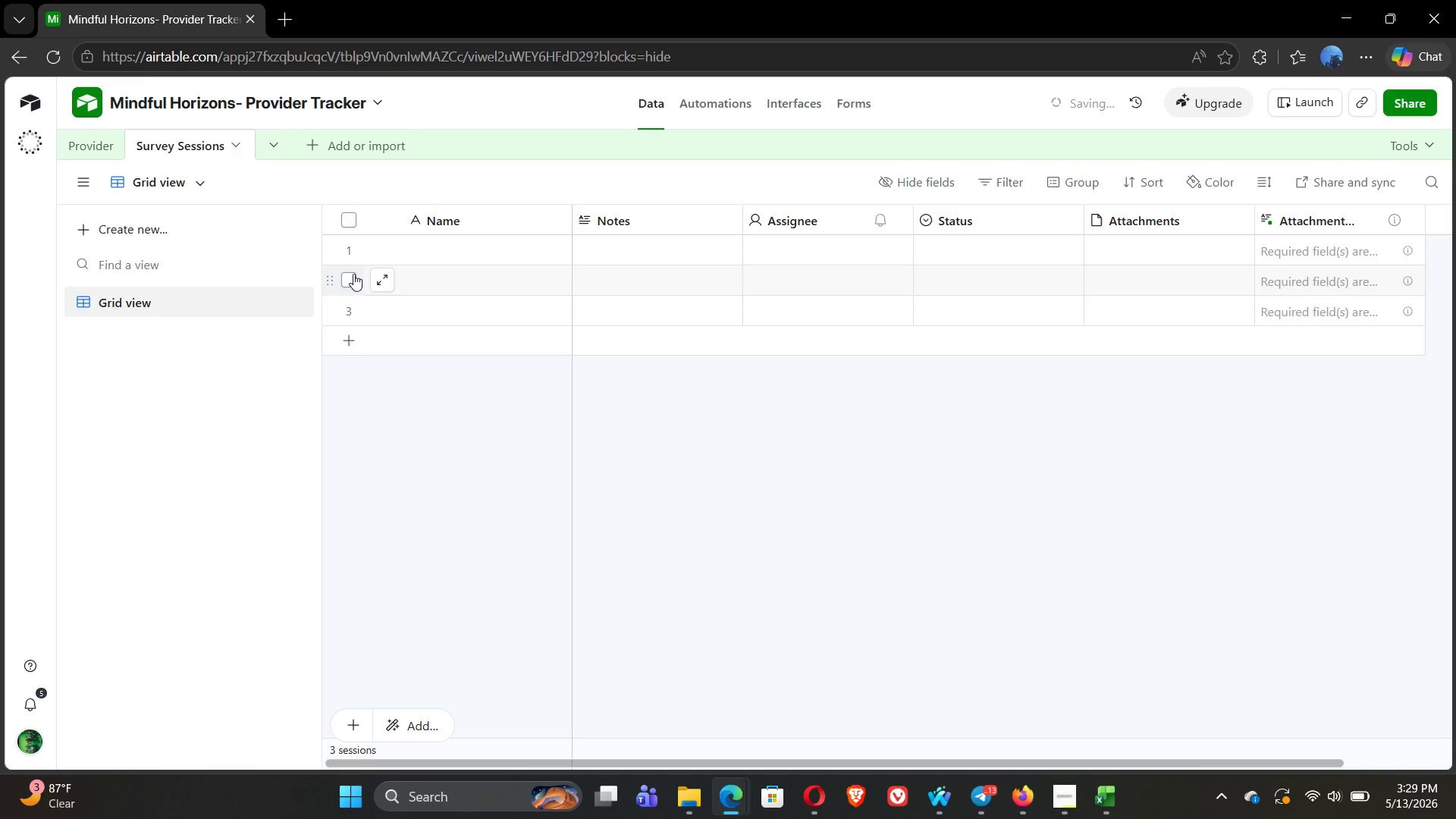 
left_click([349, 253])
 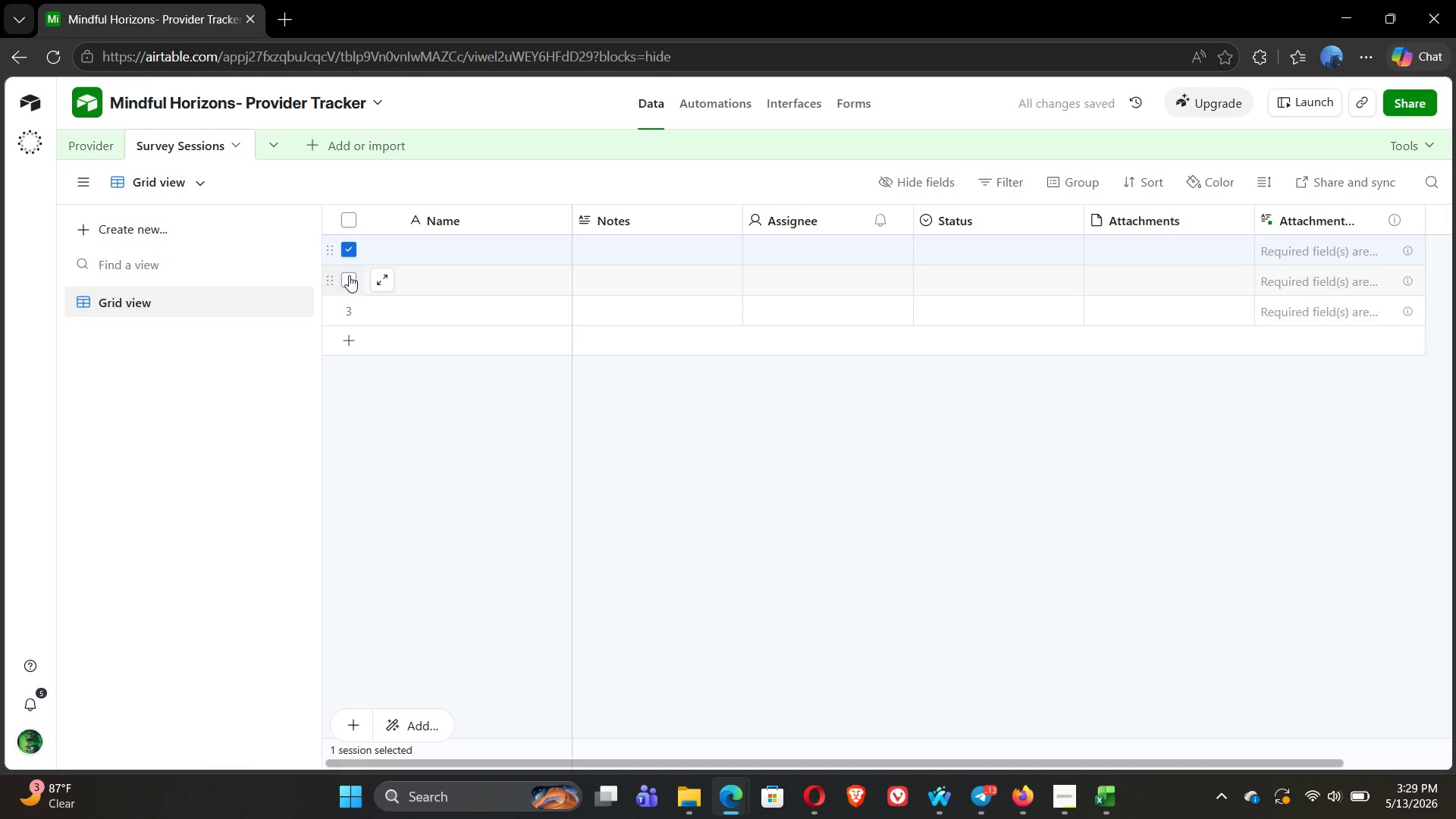 
left_click([349, 281])
 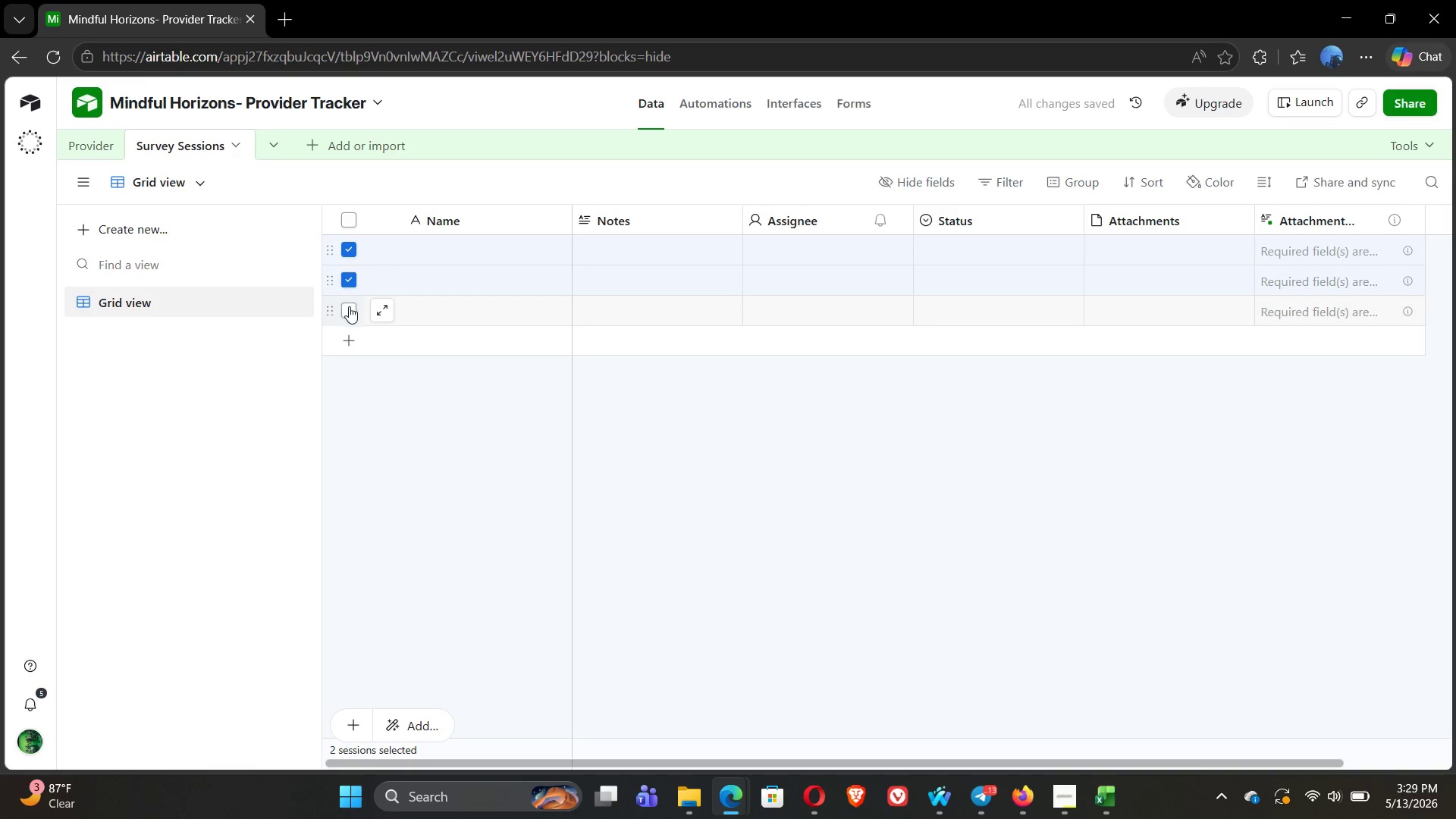 
left_click([349, 306])
 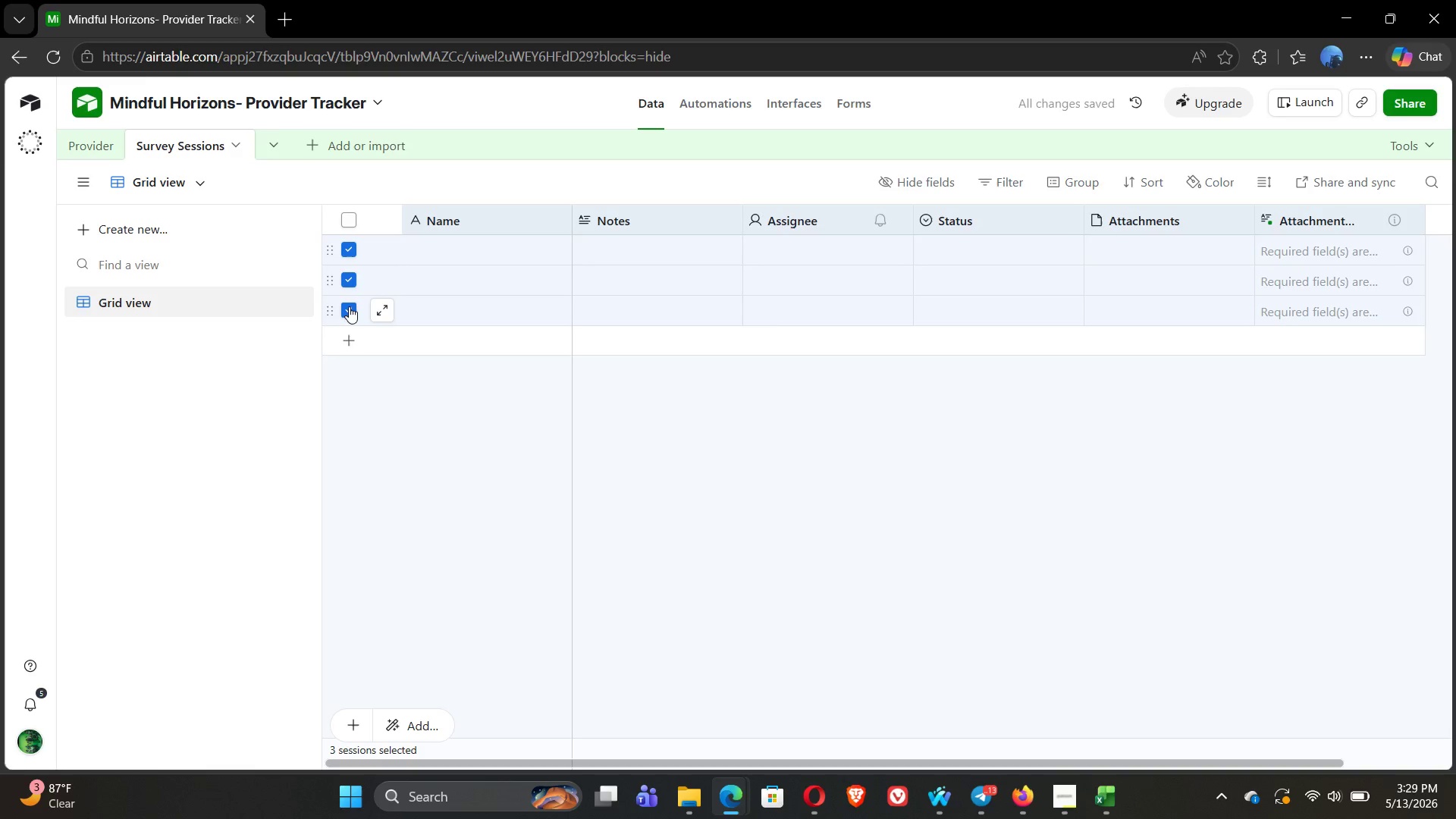 
right_click([349, 306])
 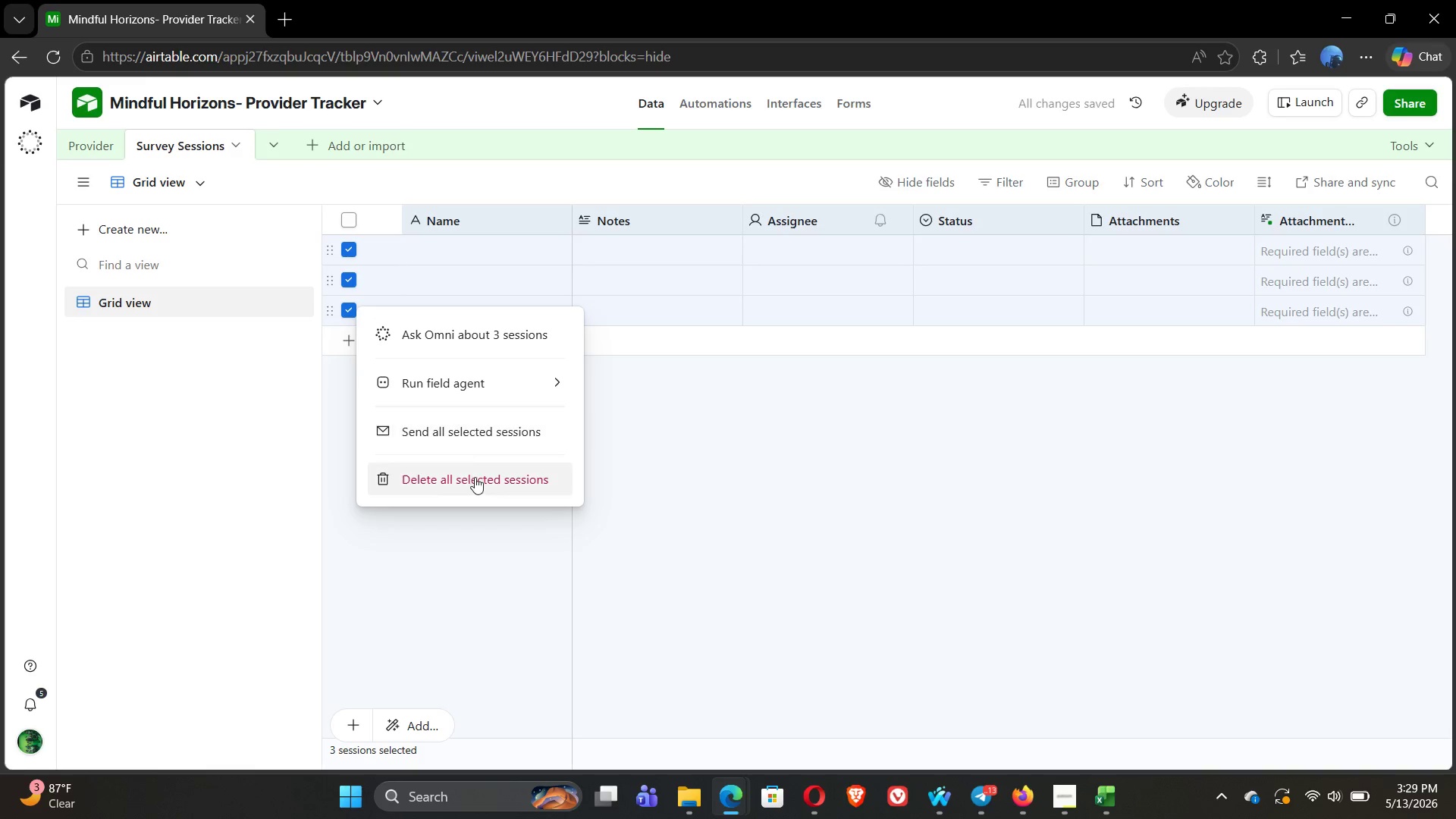 
left_click([475, 479])
 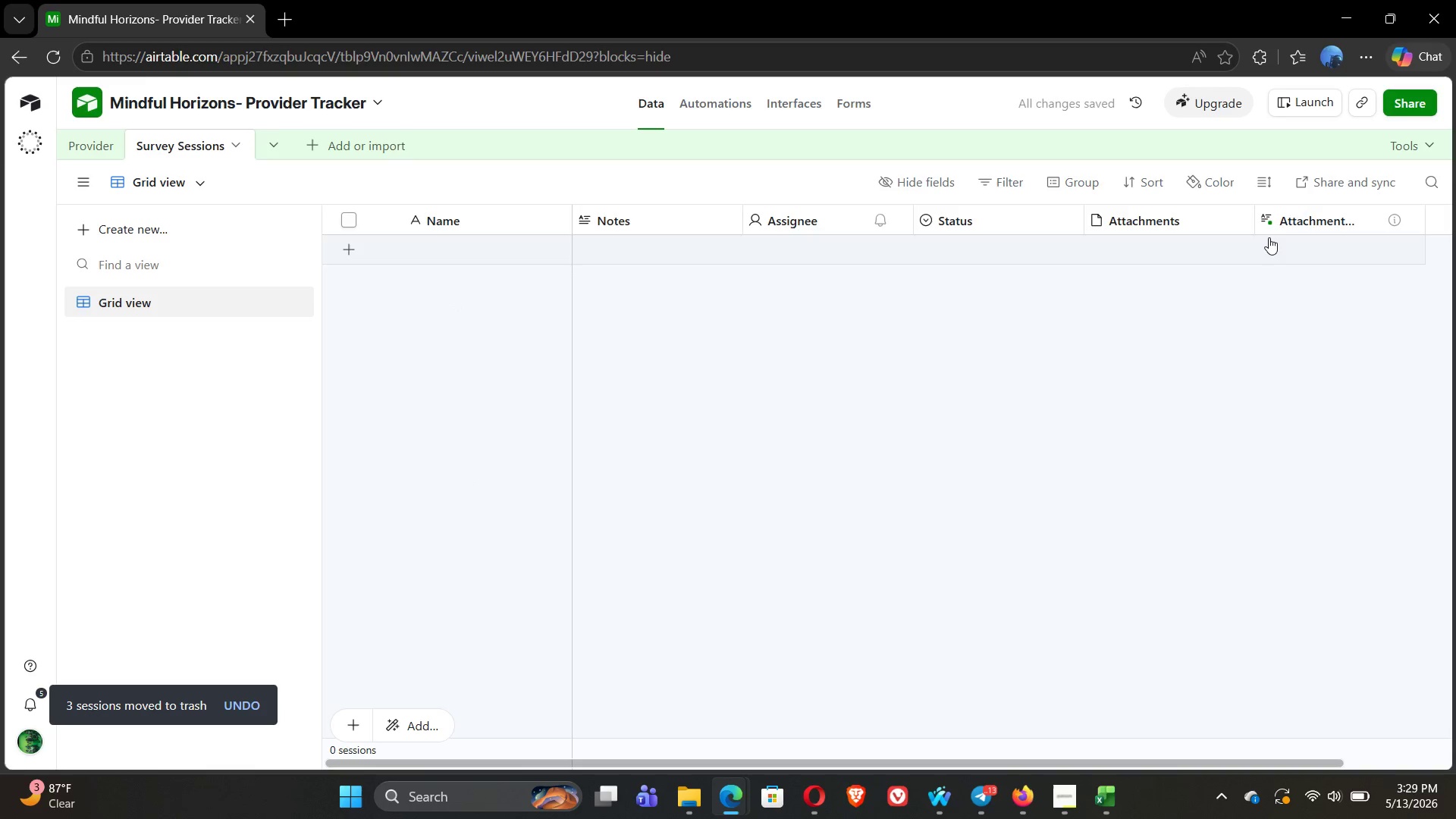 
right_click([1320, 218])
 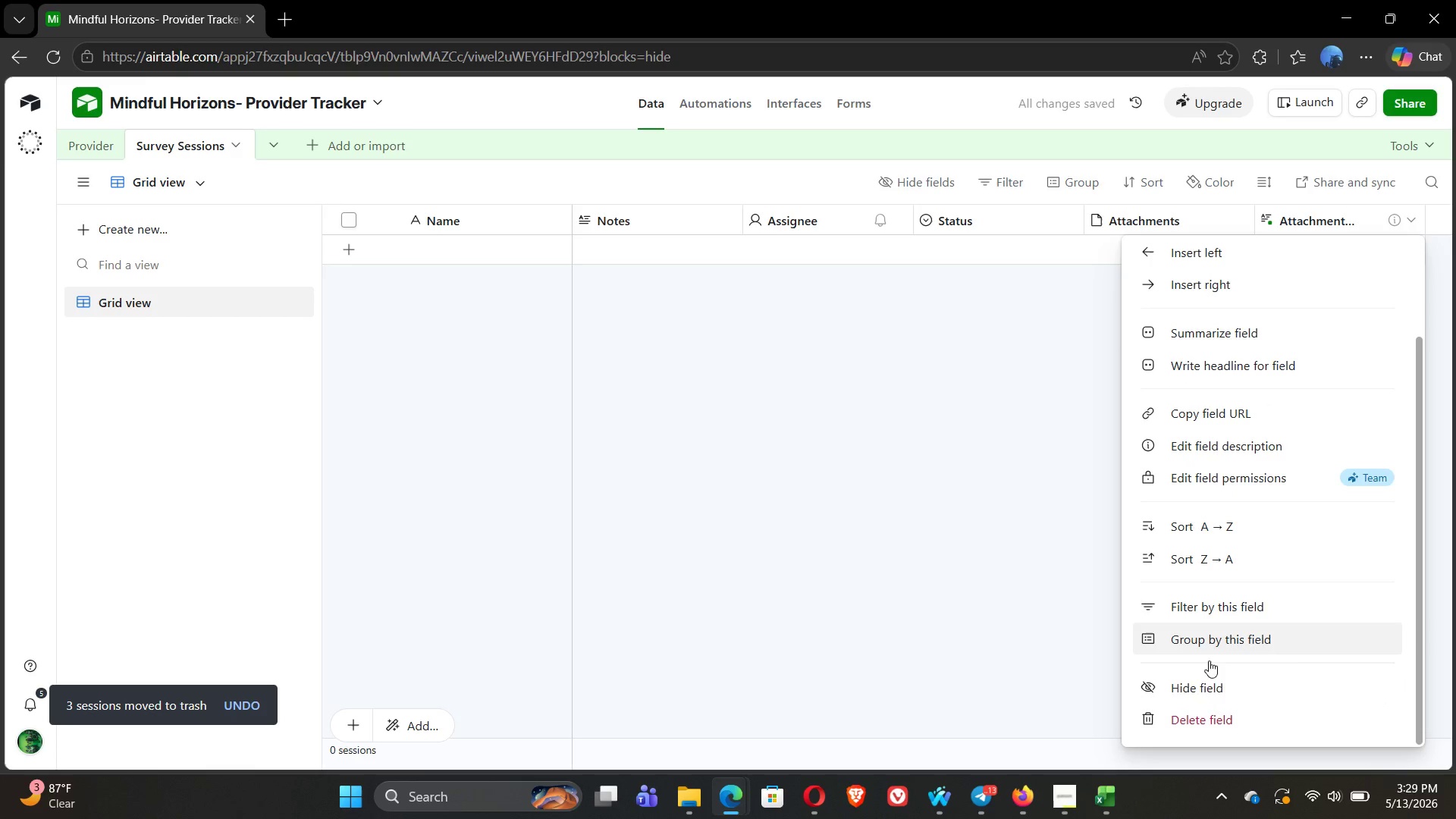 
left_click([1210, 711])
 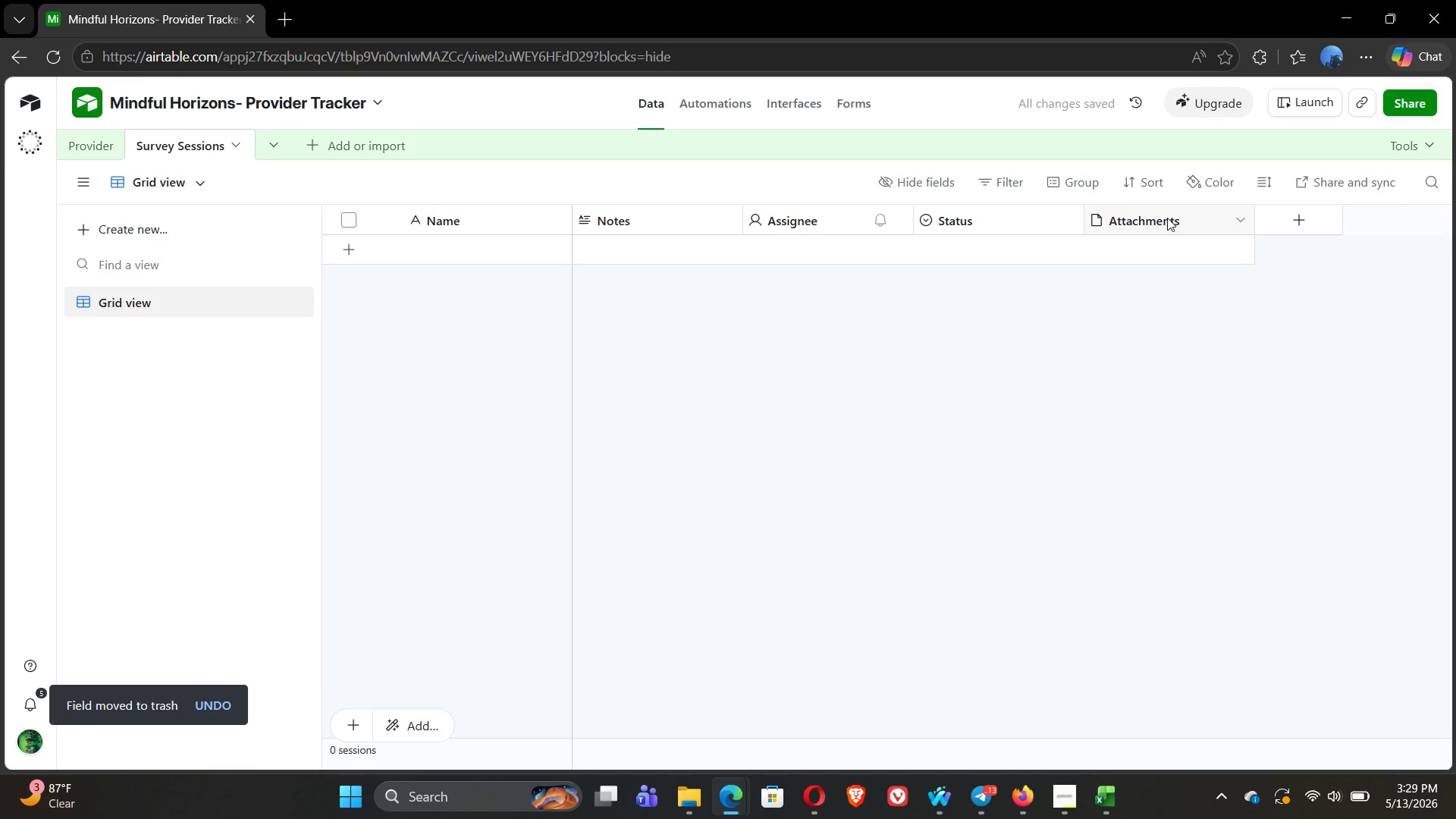 
right_click([1167, 218])
 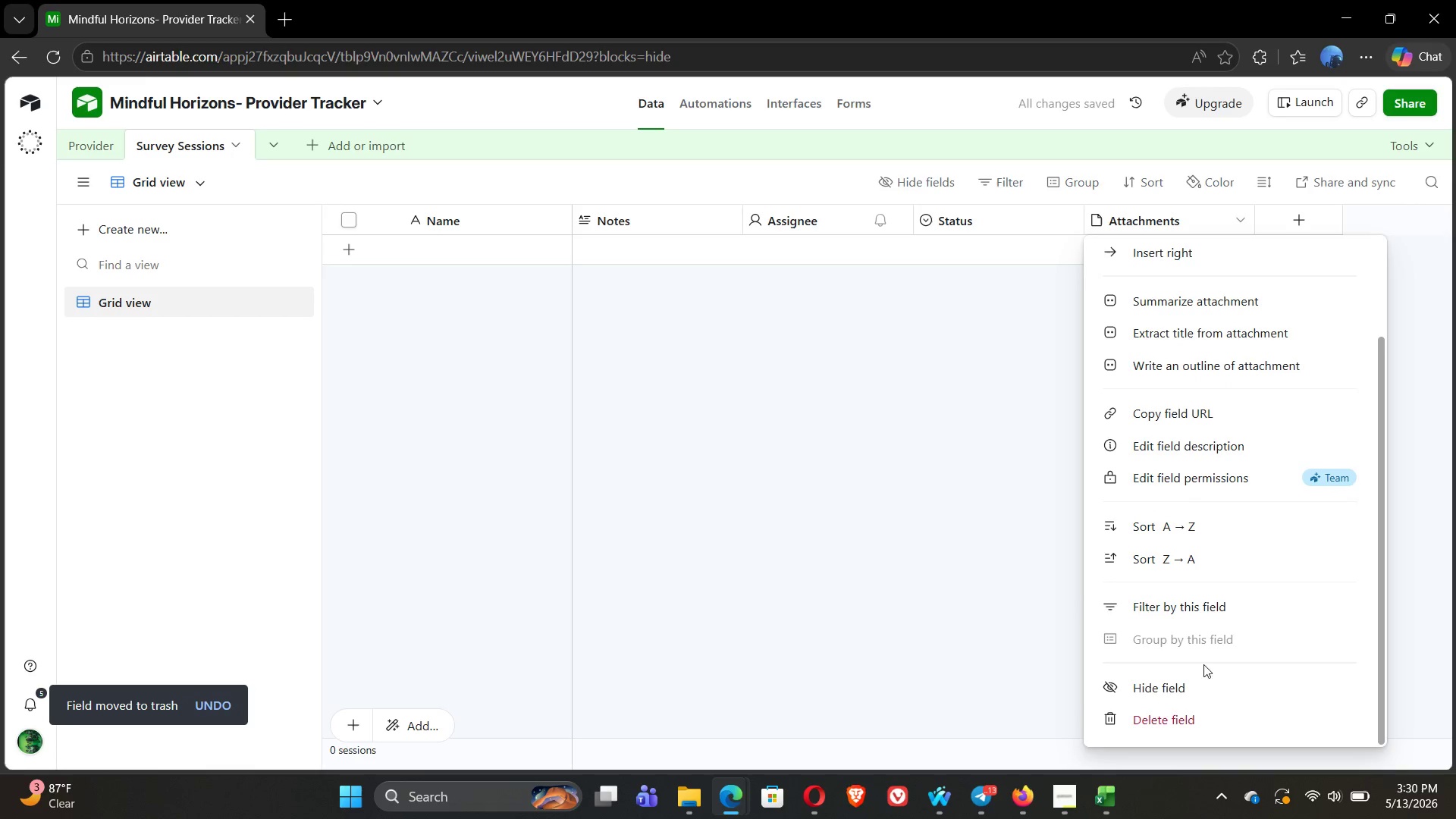 
left_click([1200, 719])
 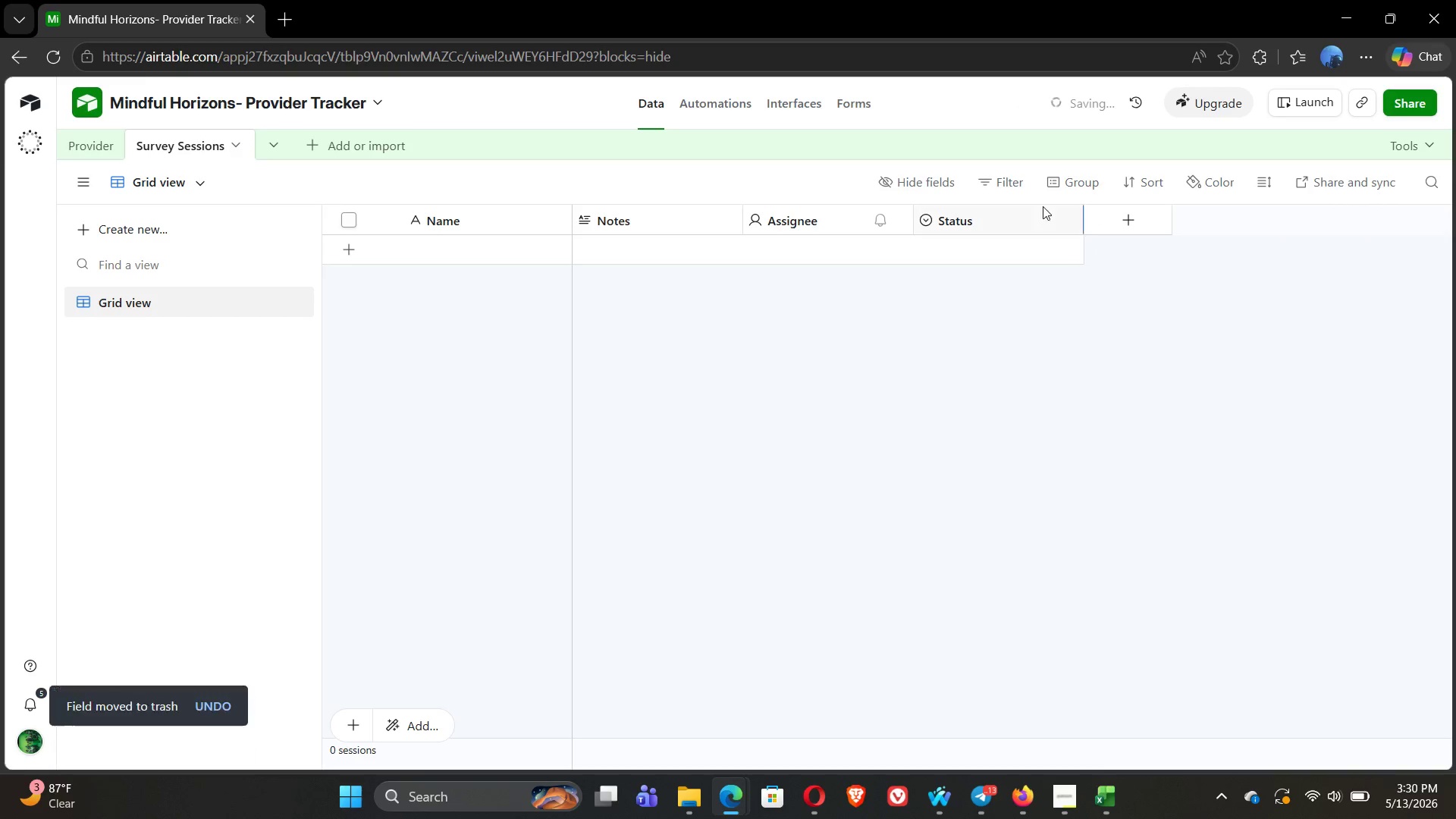 
right_click([980, 213])
 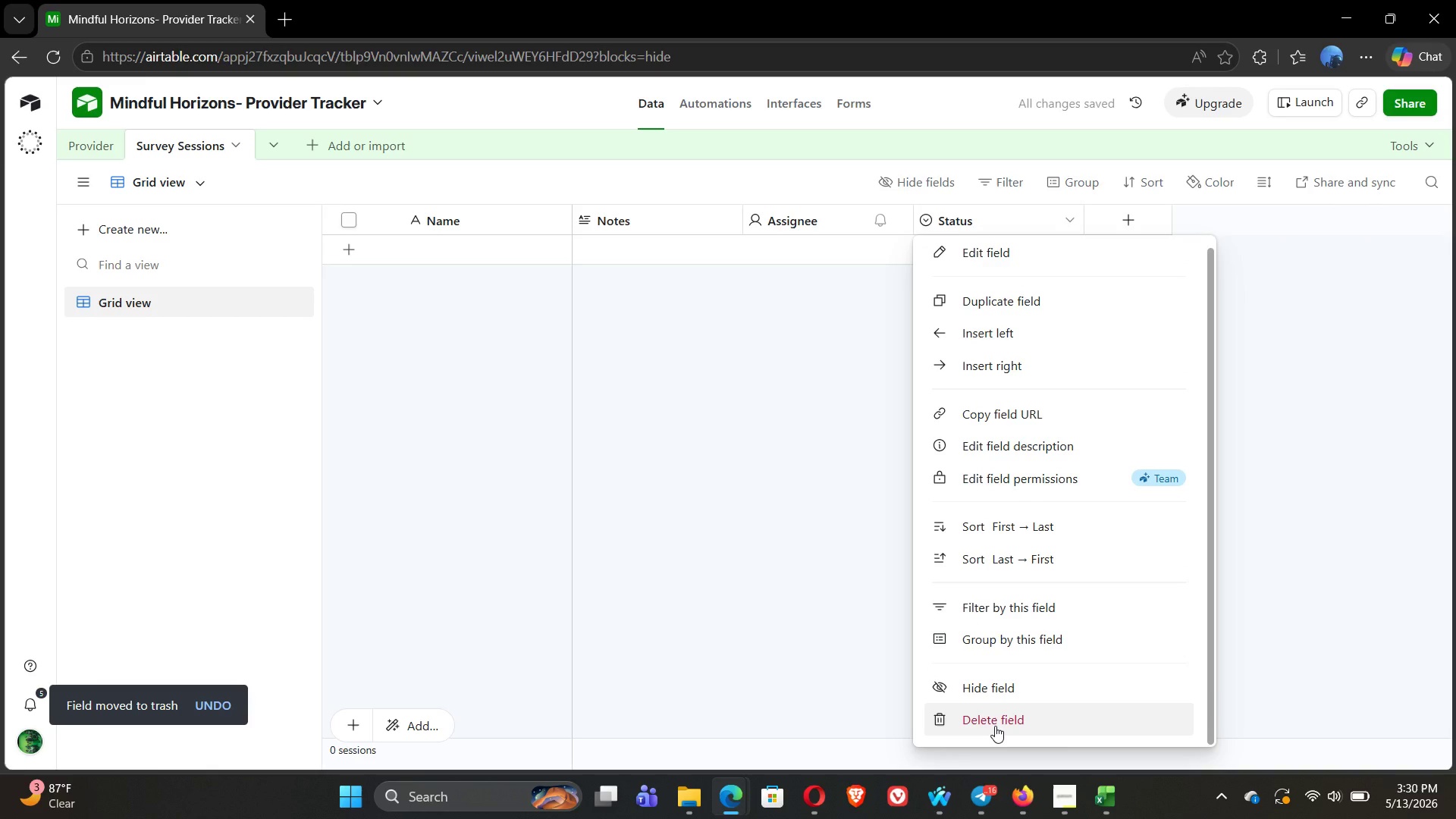 
left_click([652, 474])
 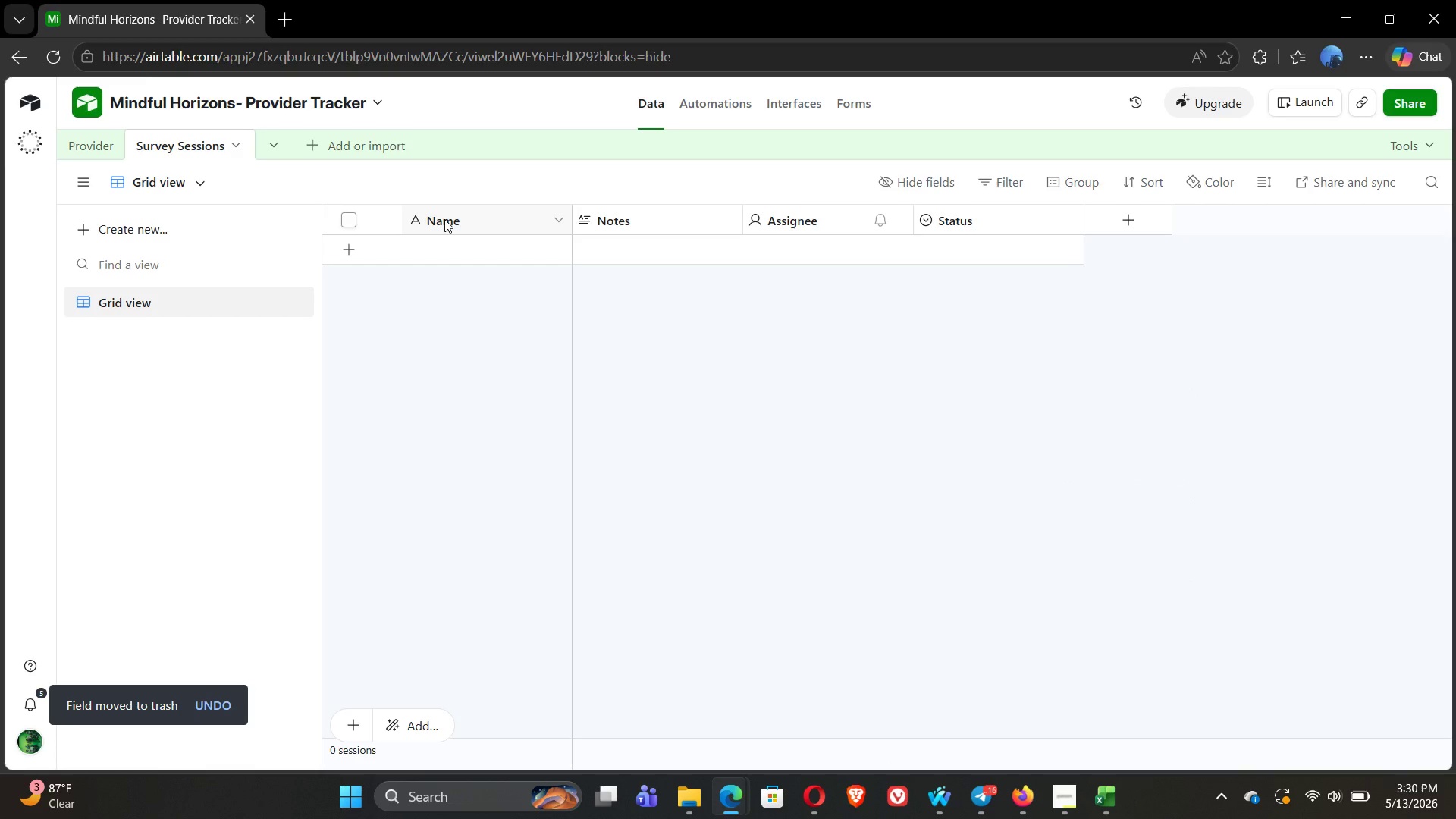 
double_click([444, 219])
 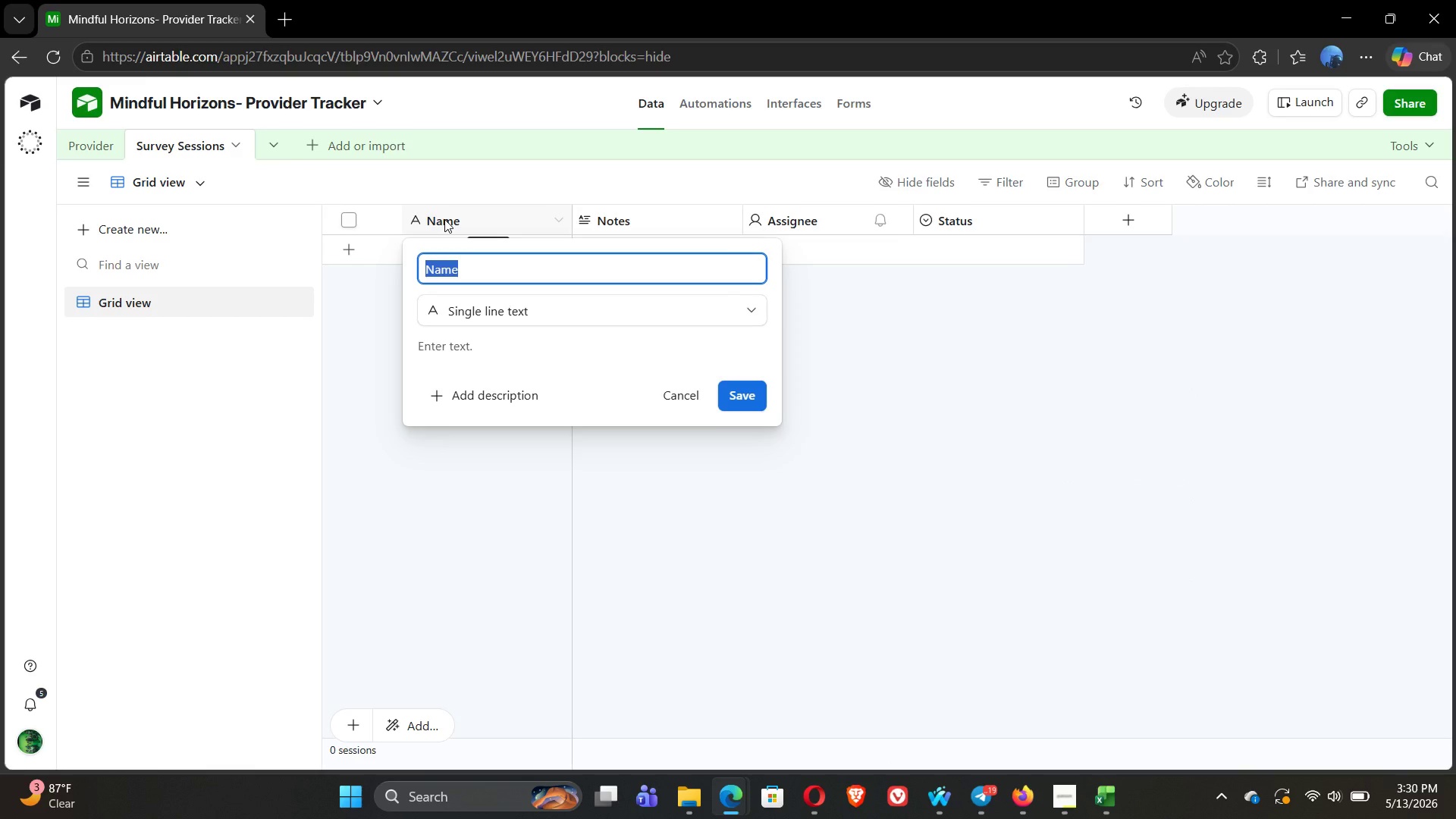 
wait(15.05)
 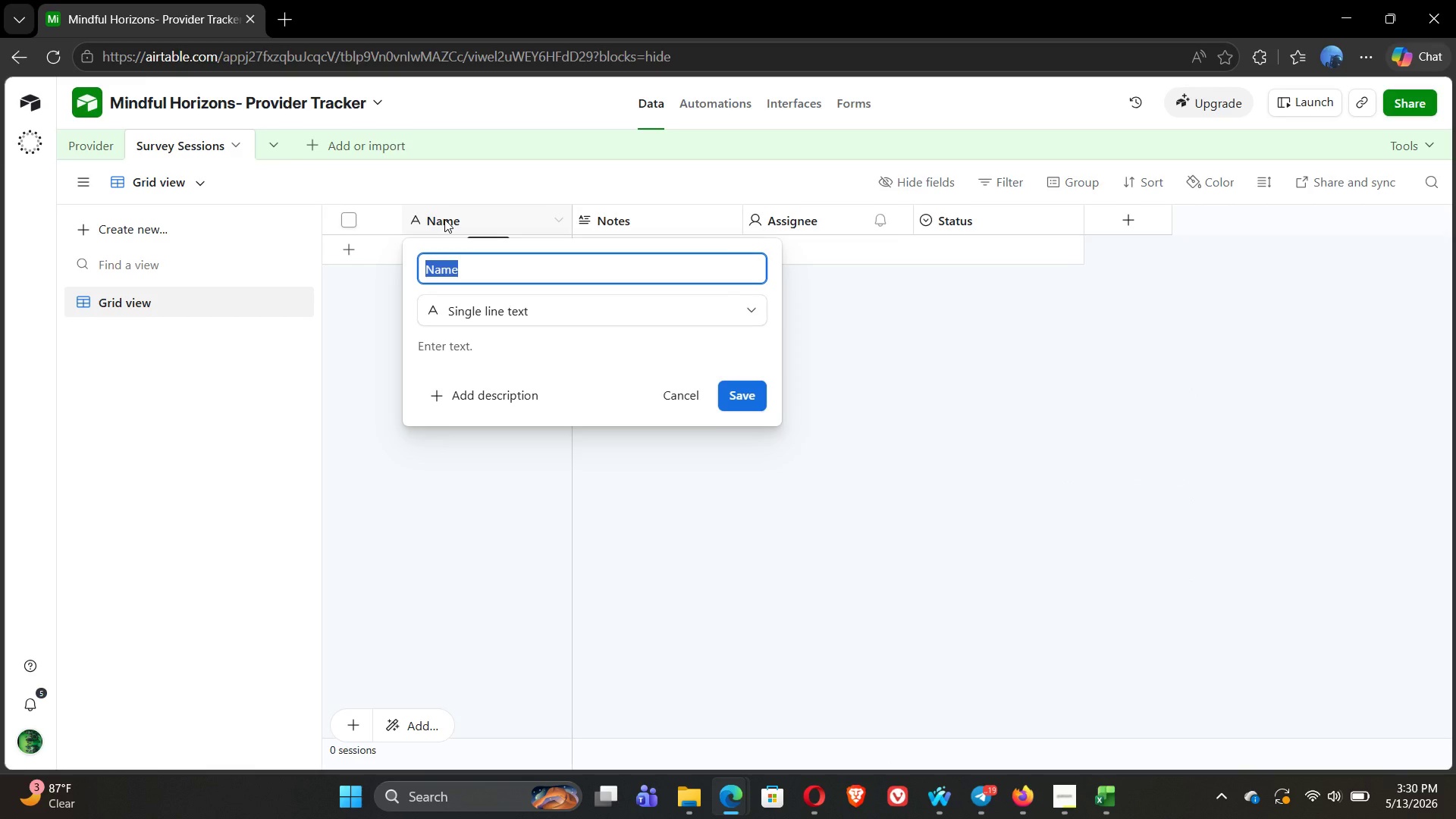 
type(SURVEY ID)
 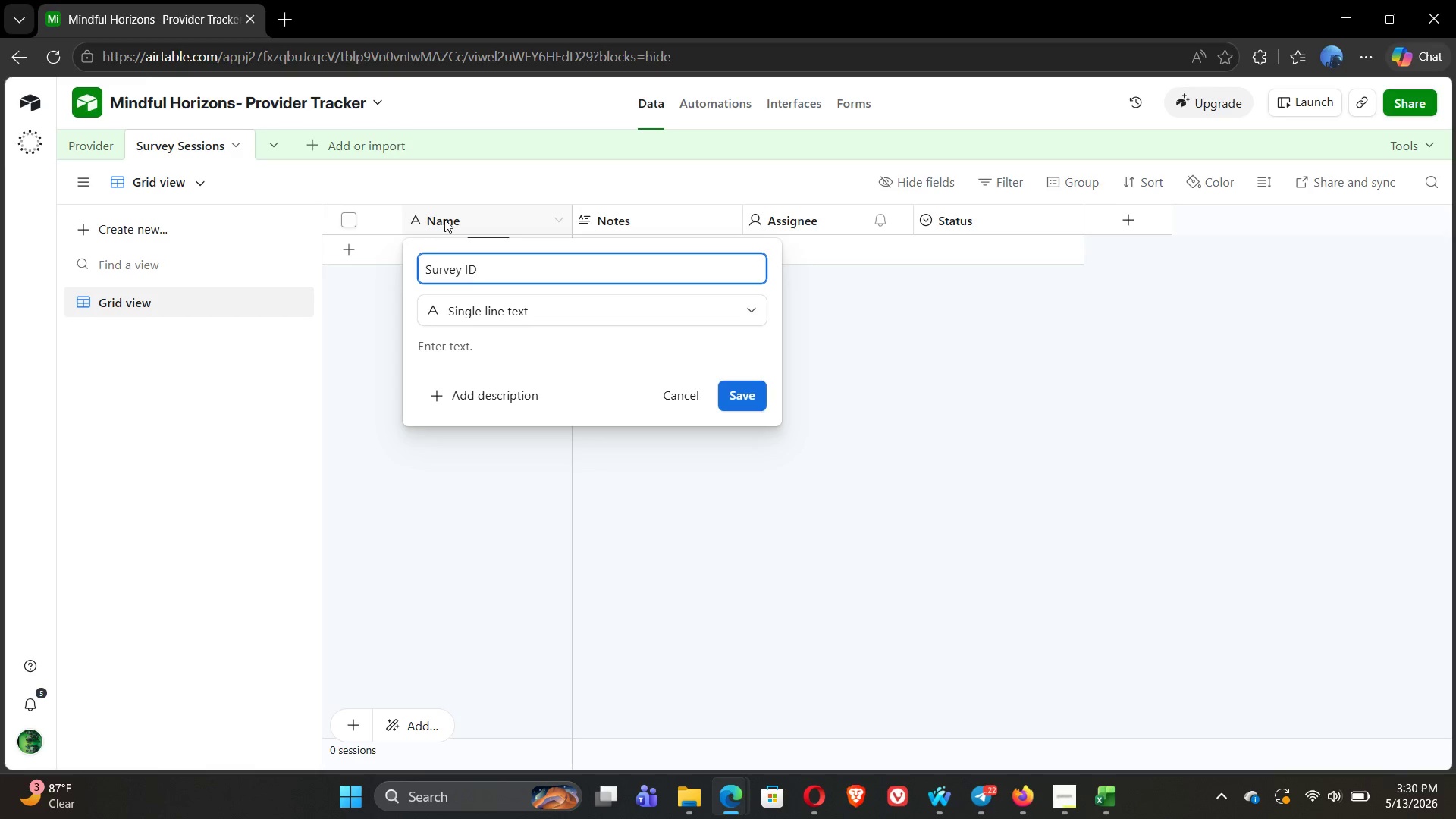 
wait(10.05)
 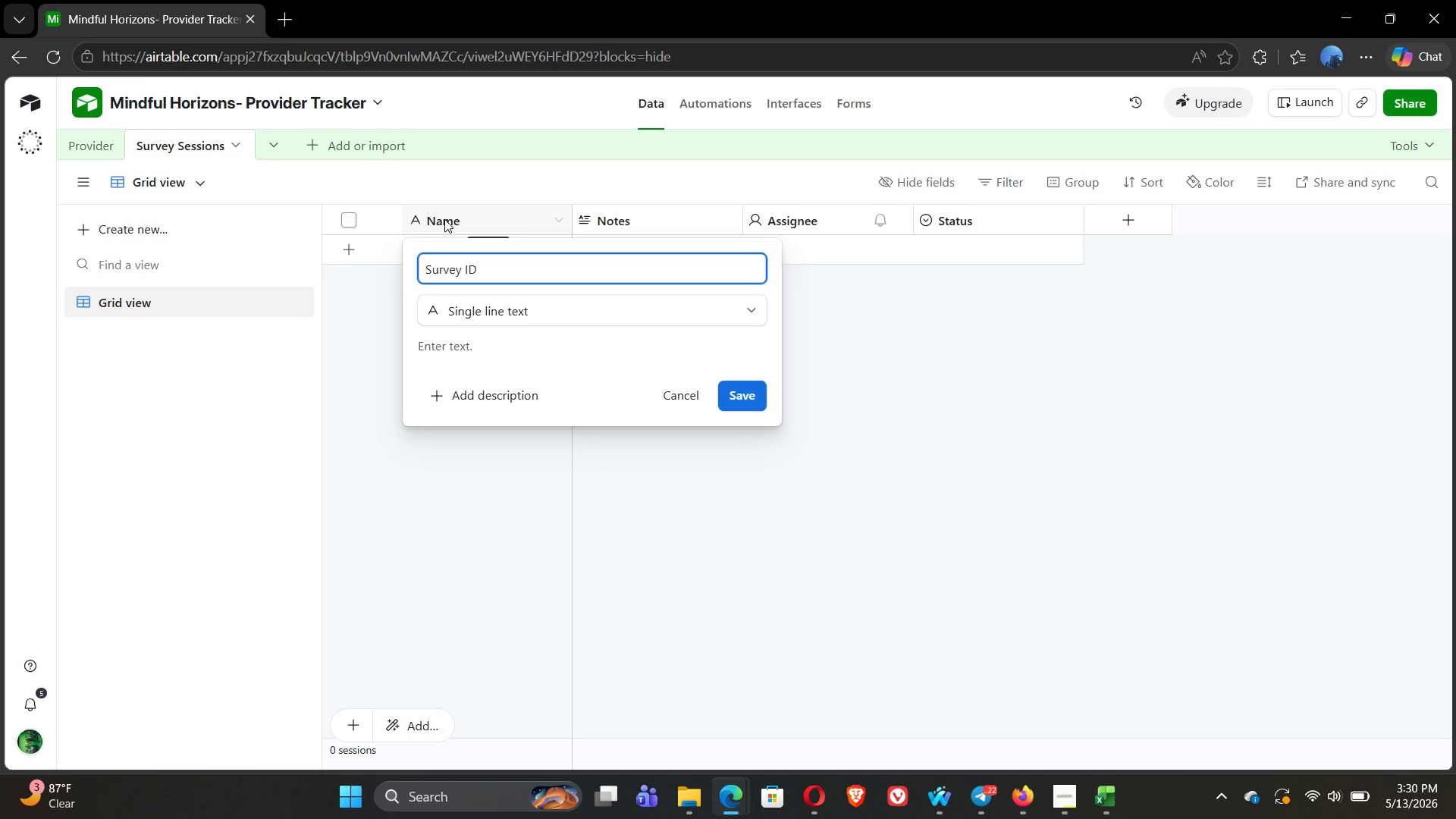 
left_click([739, 399])
 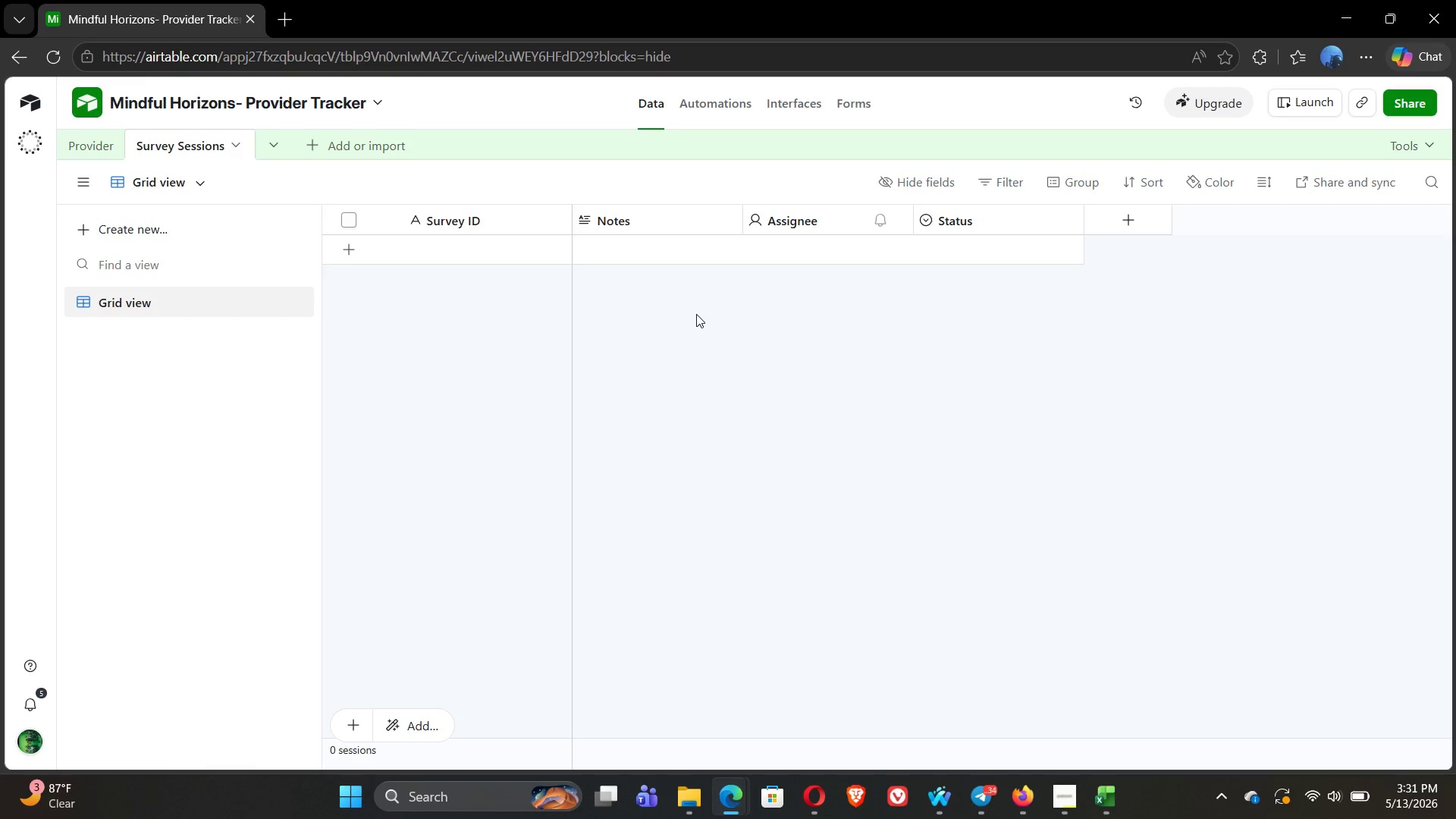 
wait(47.38)
 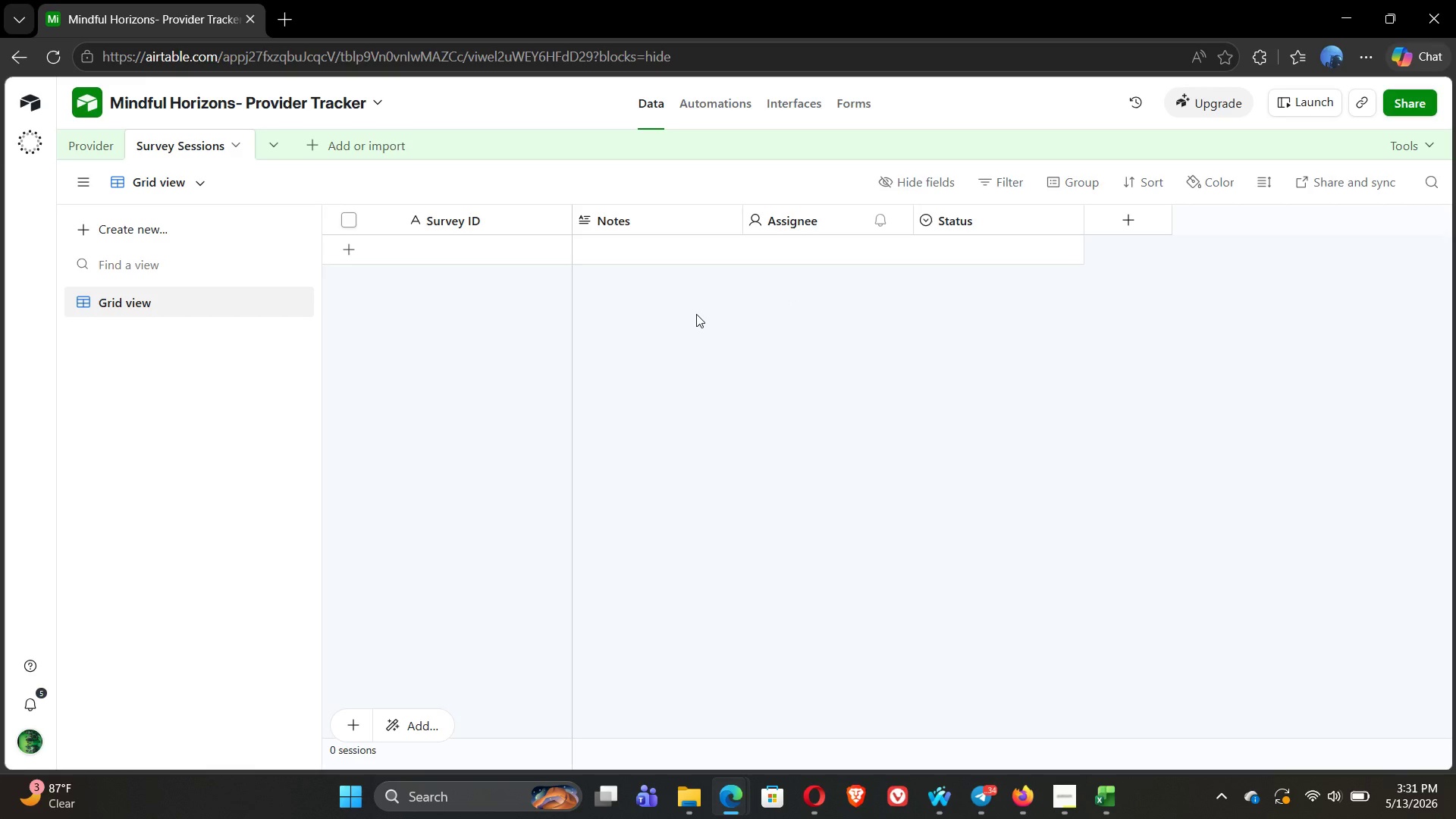 
mouse_move([1348, 788])
 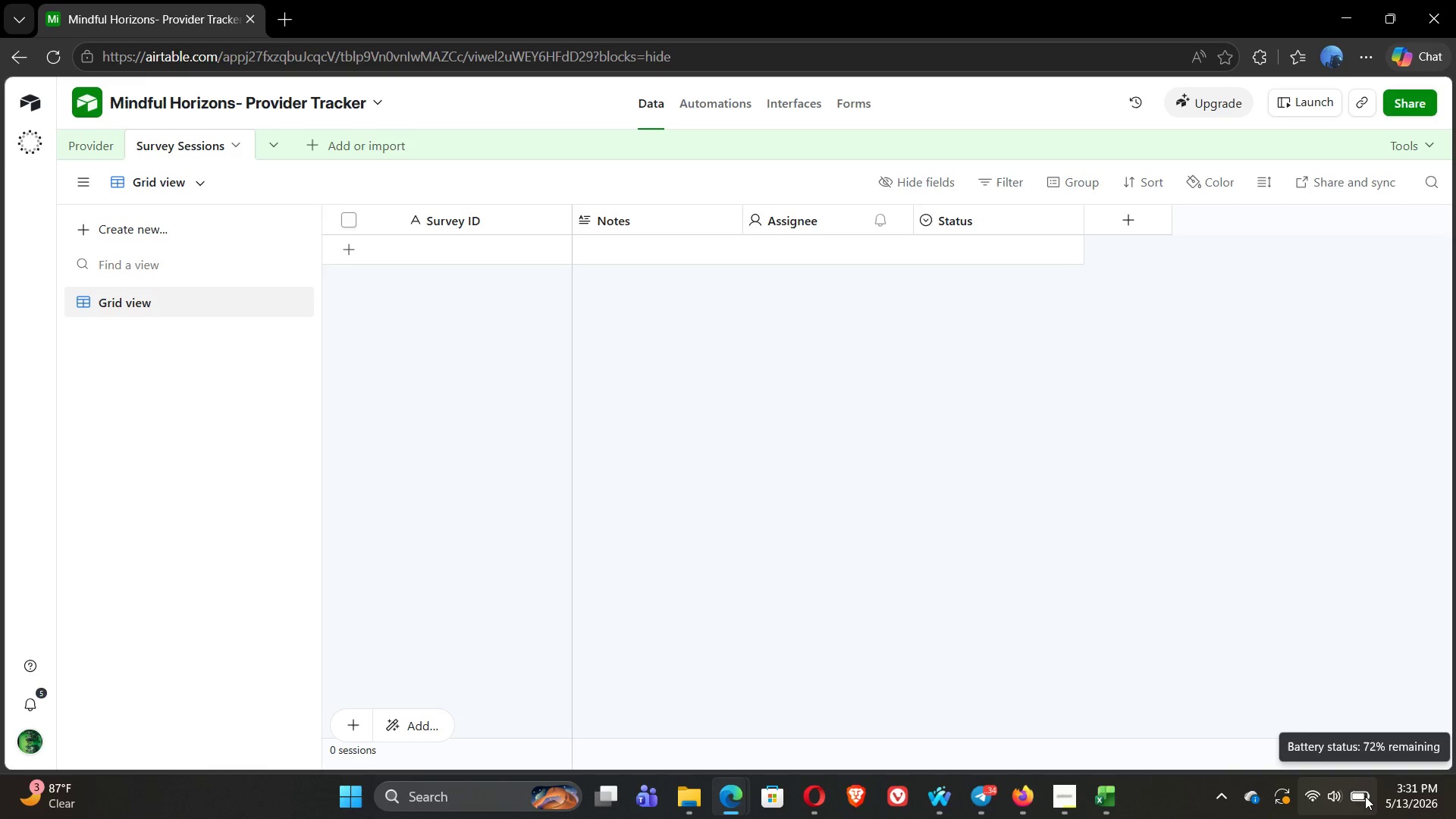 
left_click([1365, 796])
 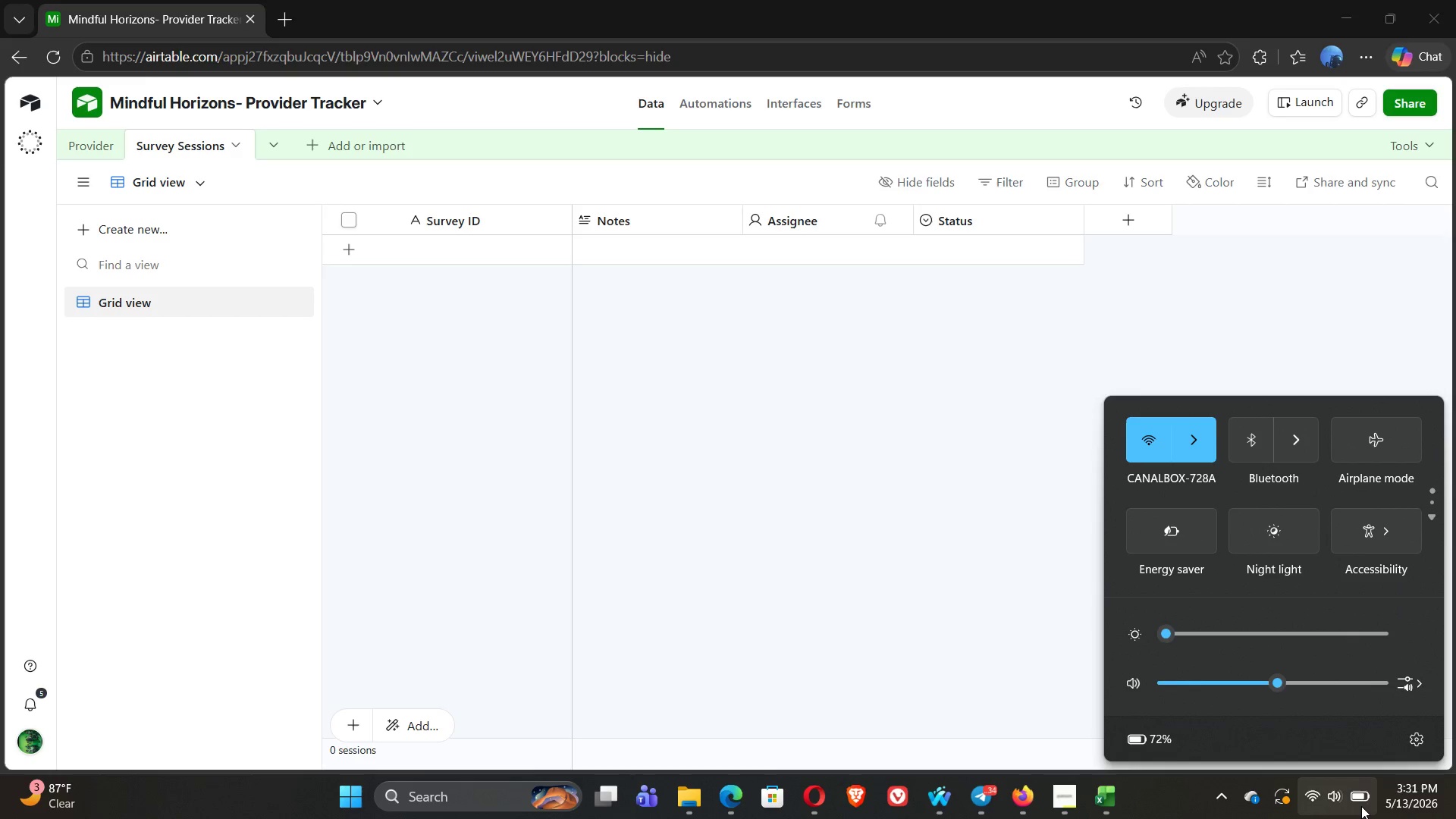 
left_click([1360, 805])
 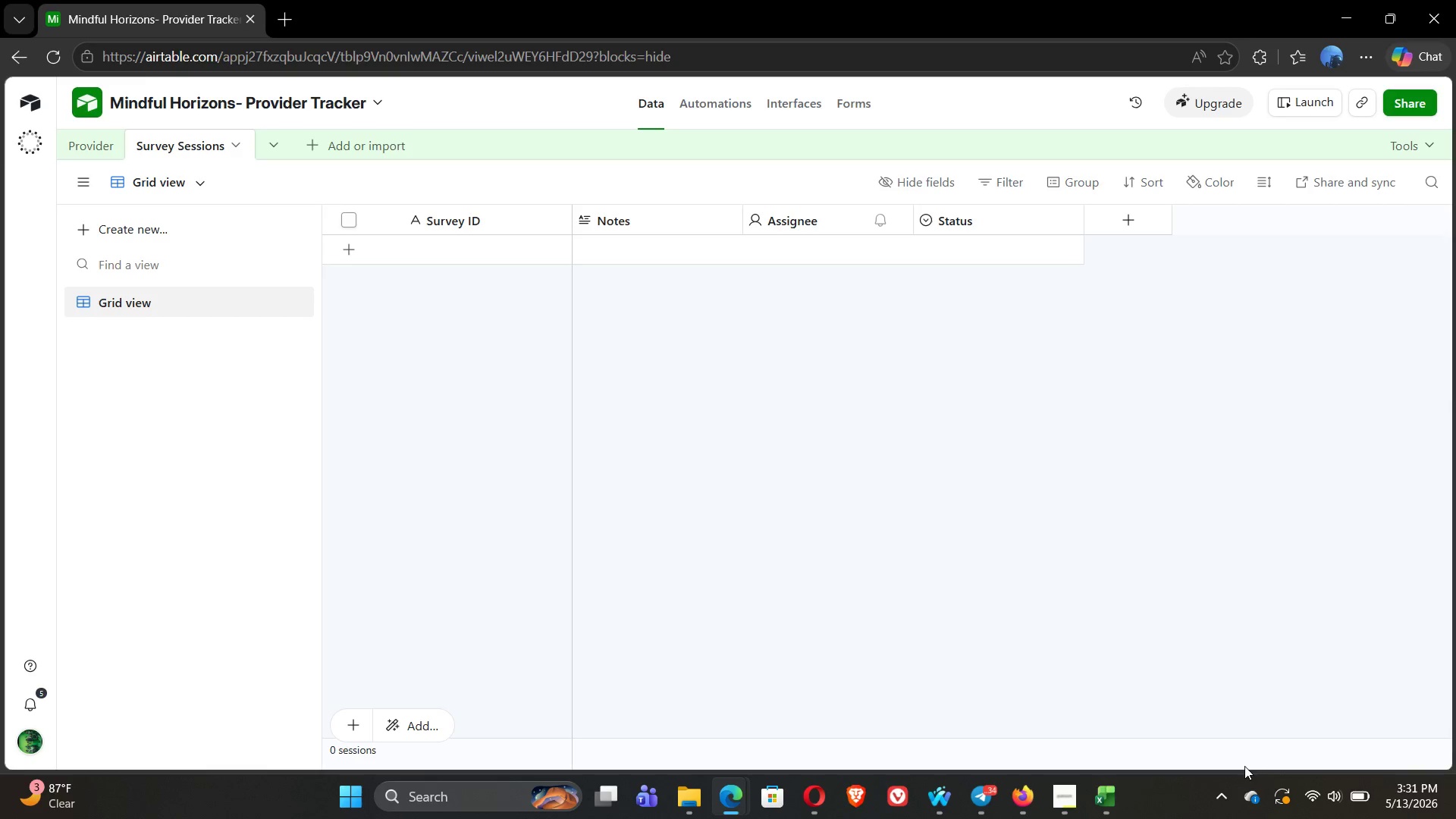 
mouse_move([1267, 788])
 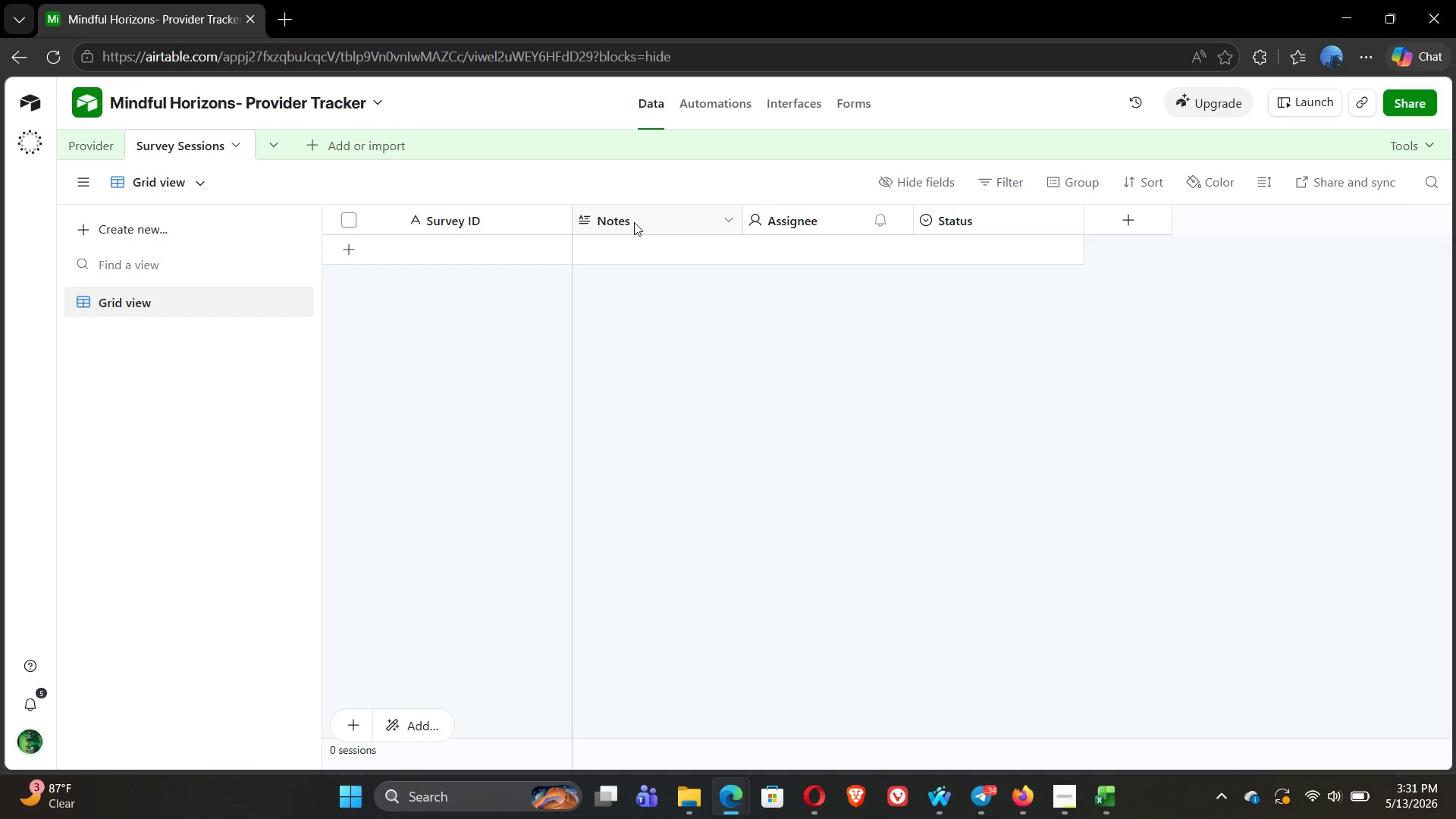 
double_click([634, 222])
 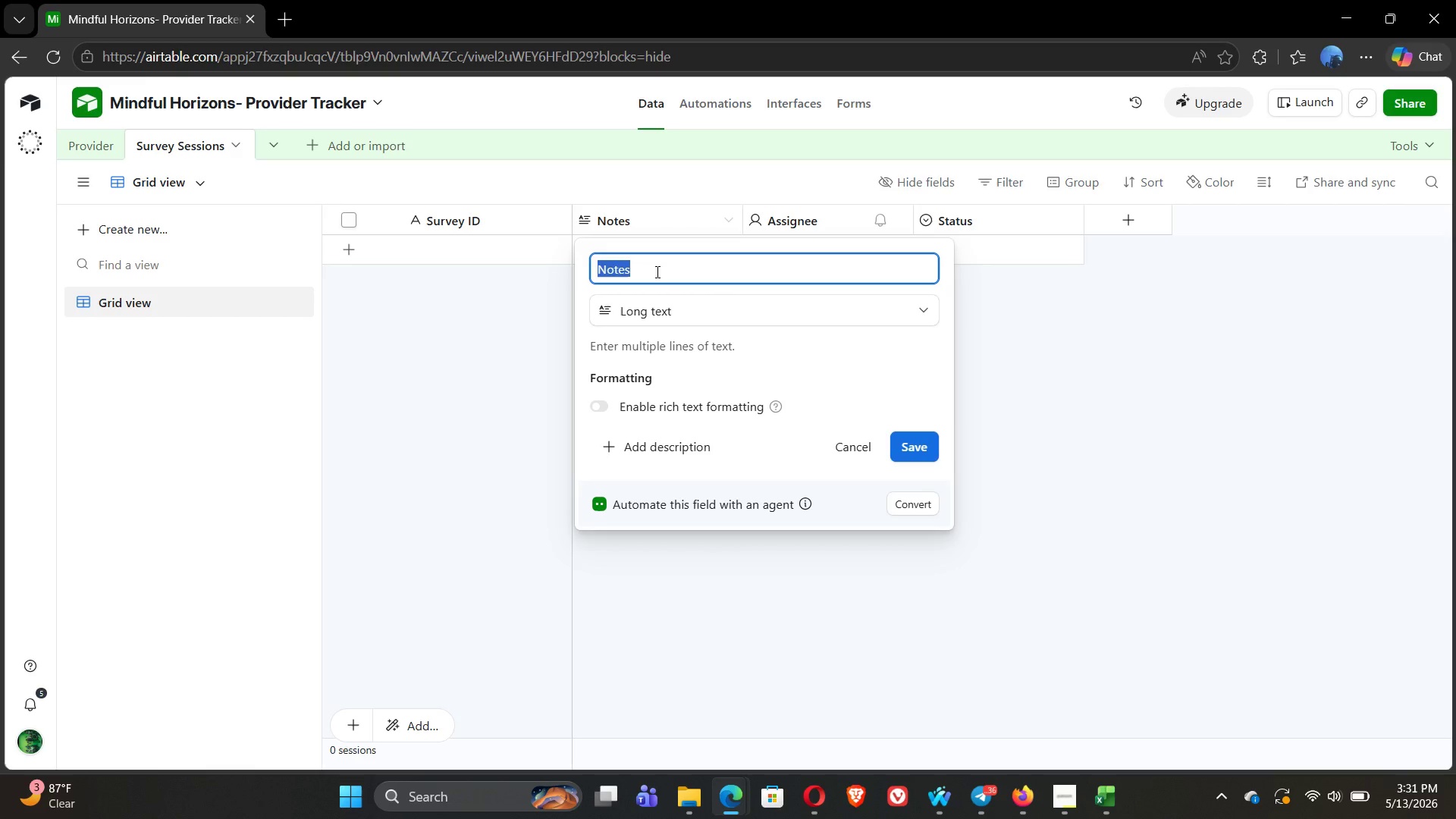 
wait(21.5)
 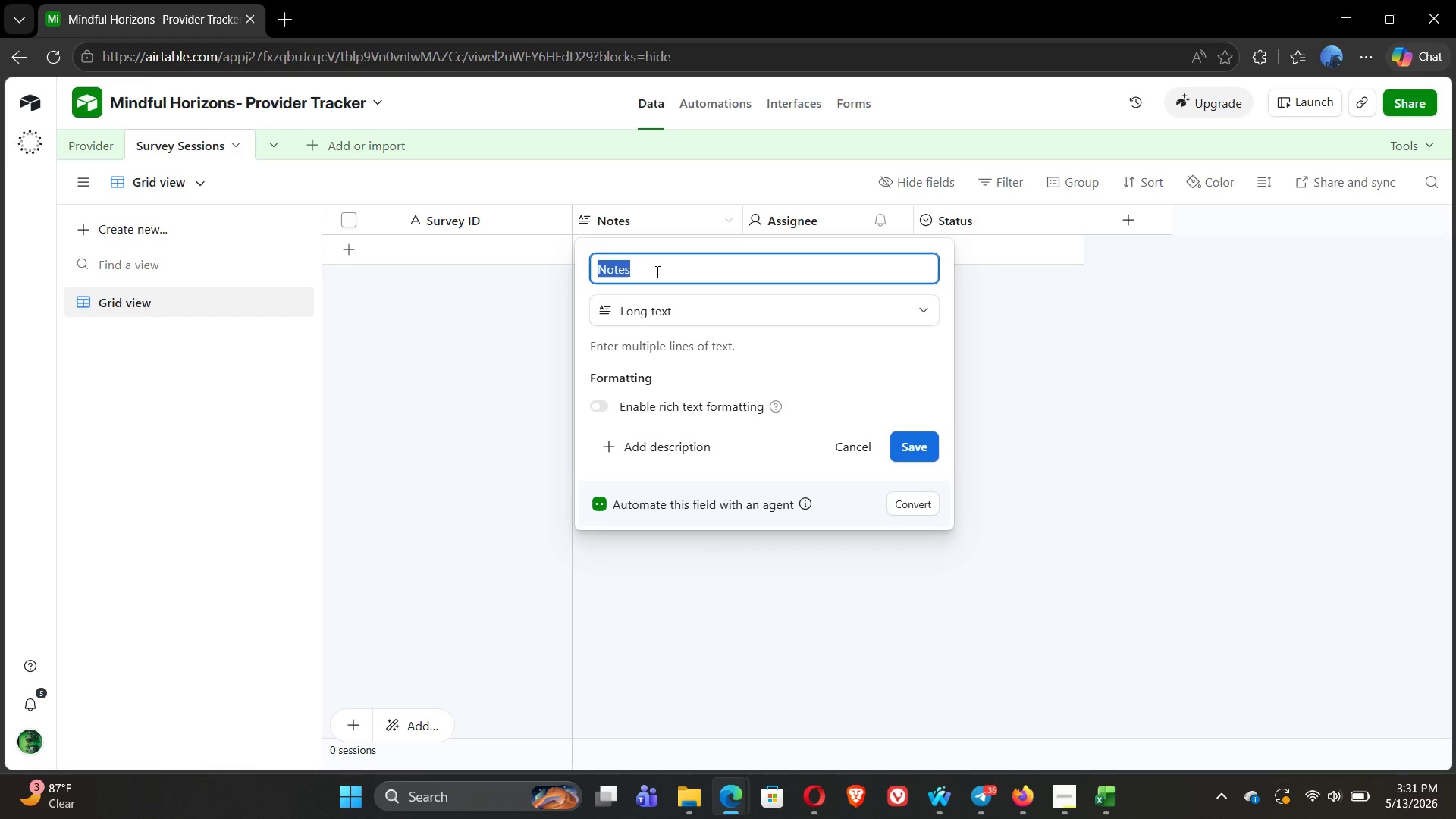 
type(lin)
key(Backspace)
key(Backspace)
key(Backspace)
type(Linked Provider)
 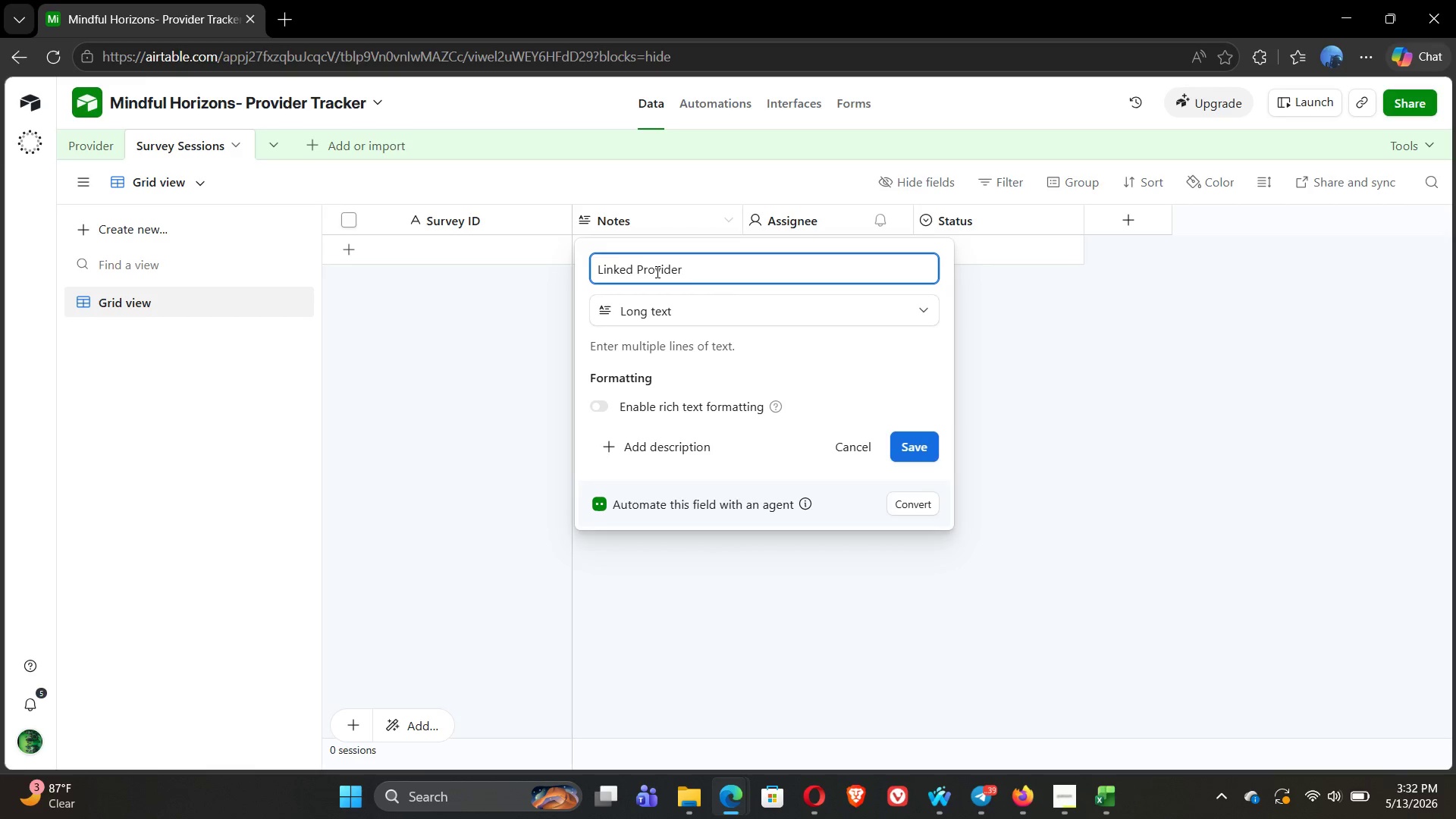 
left_click([735, 317])
 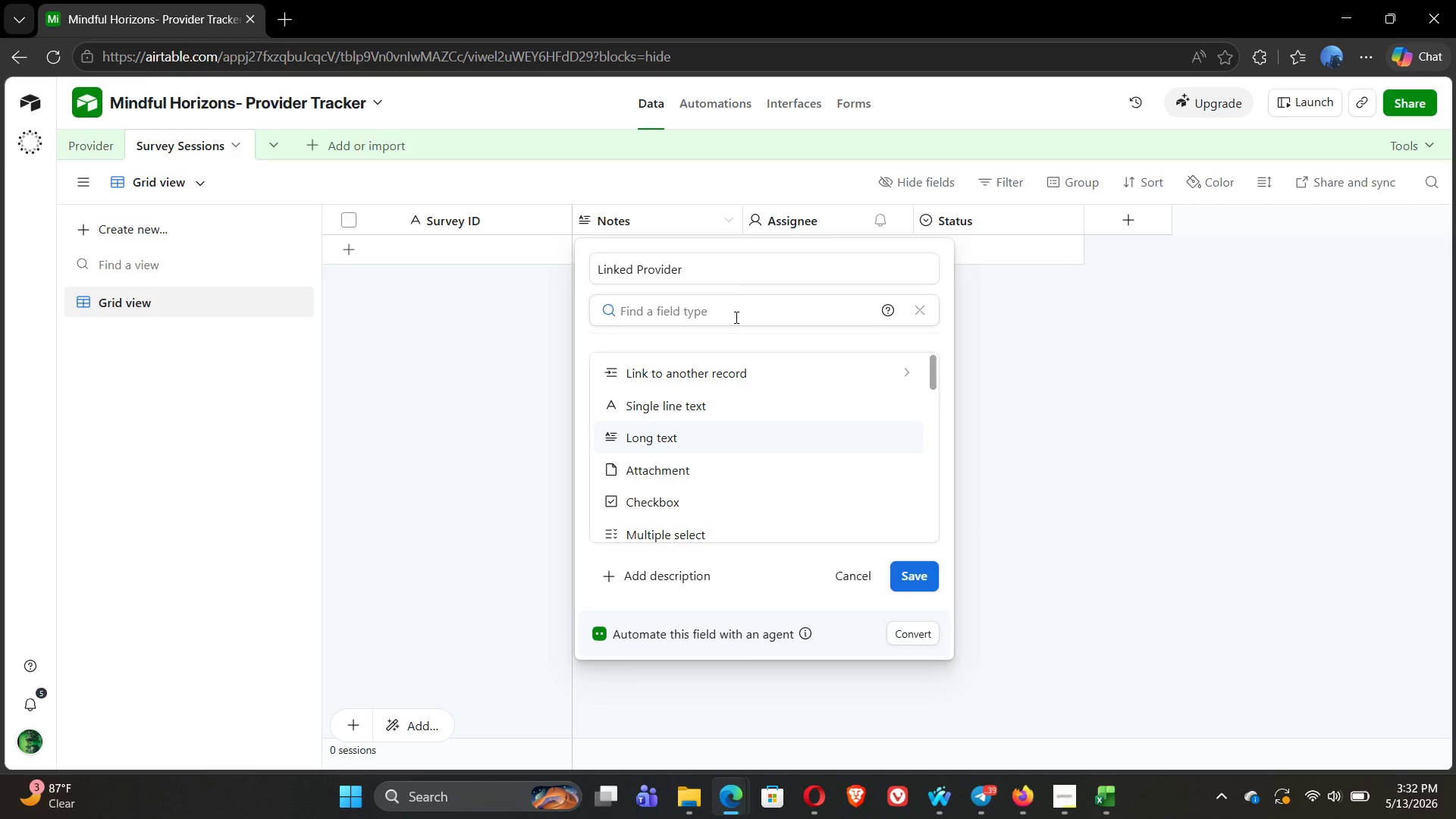 
type(link)
 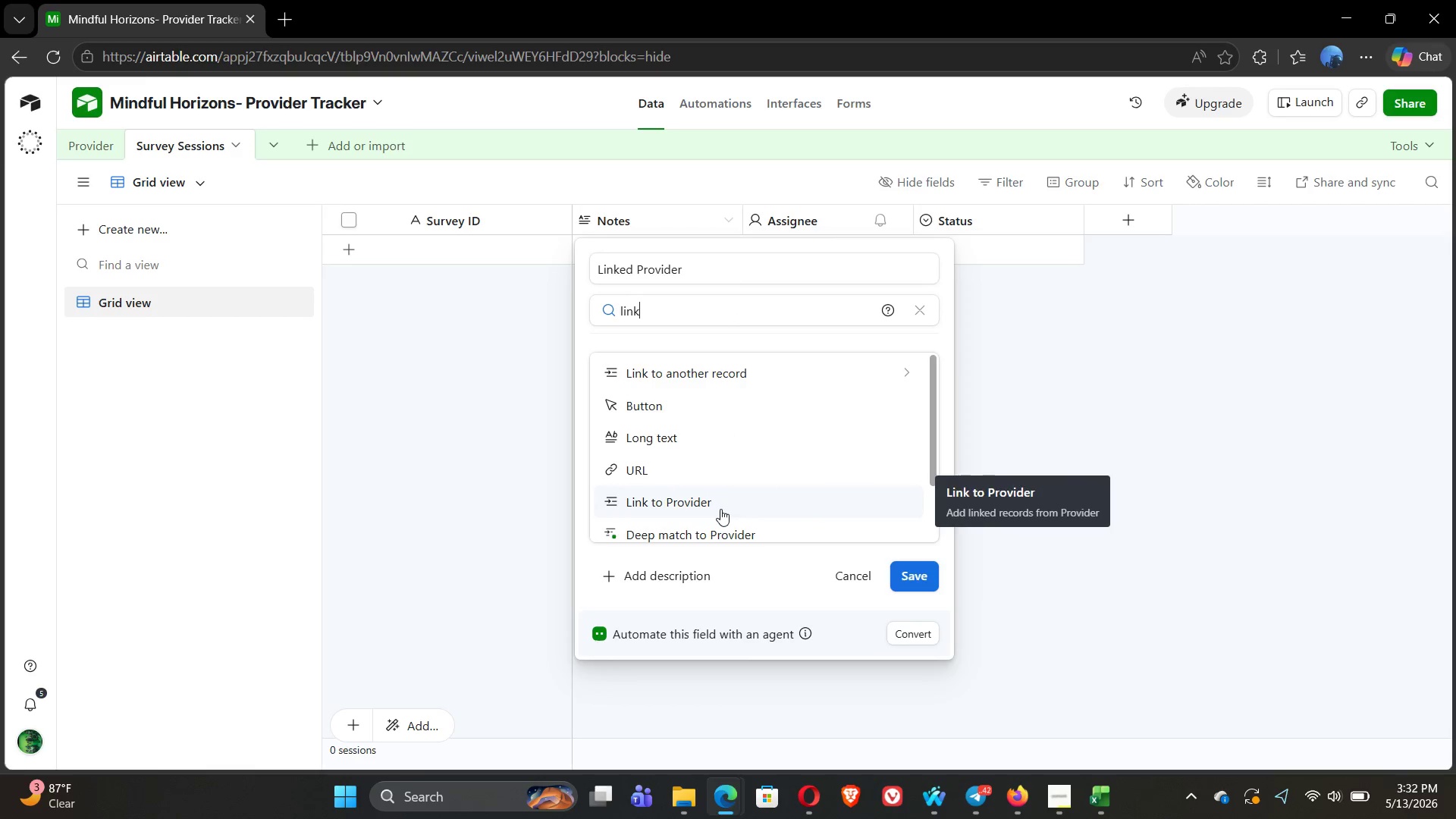 
left_click([720, 509])
 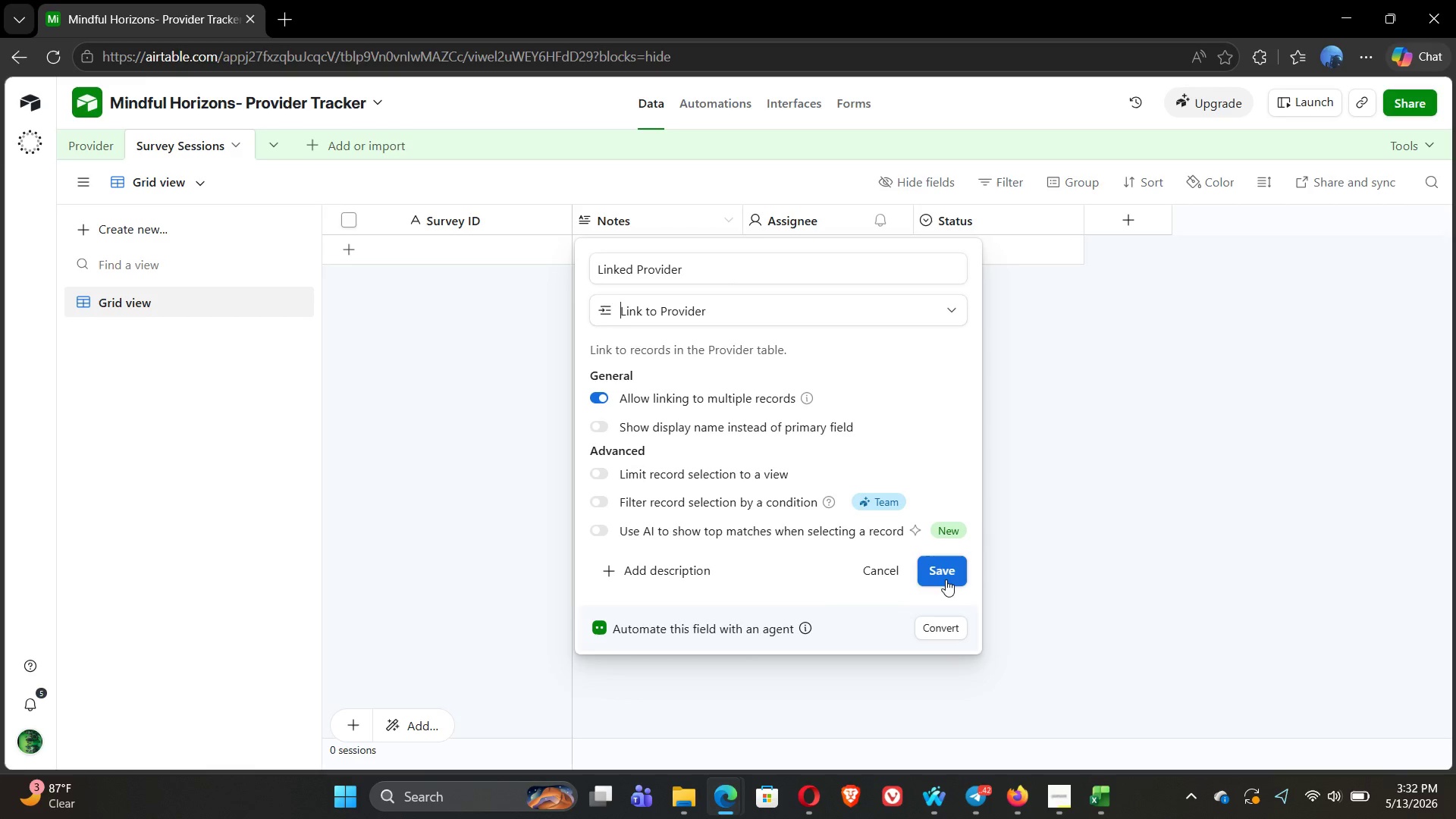 
left_click([953, 586])
 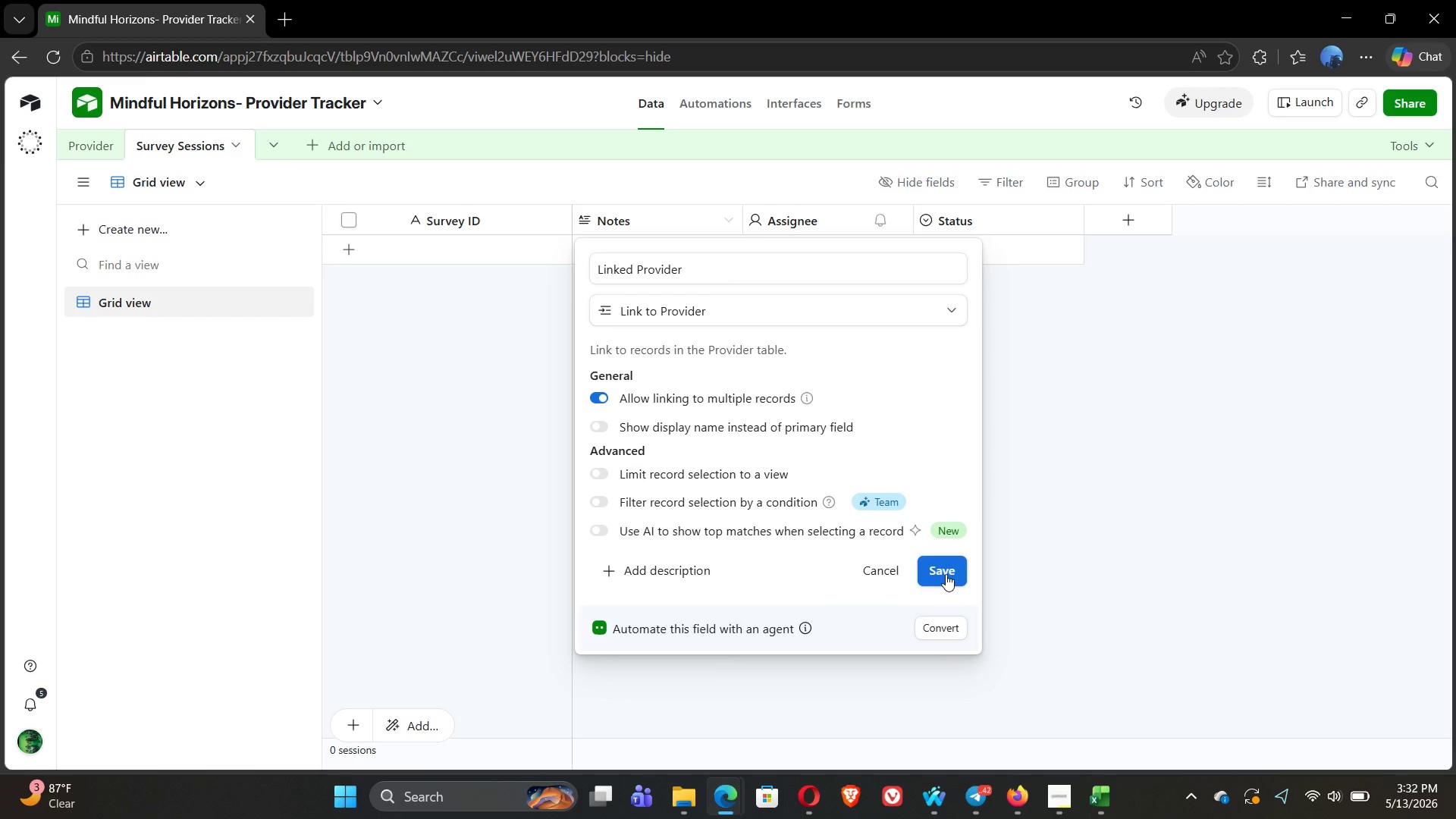 
left_click([946, 574])
 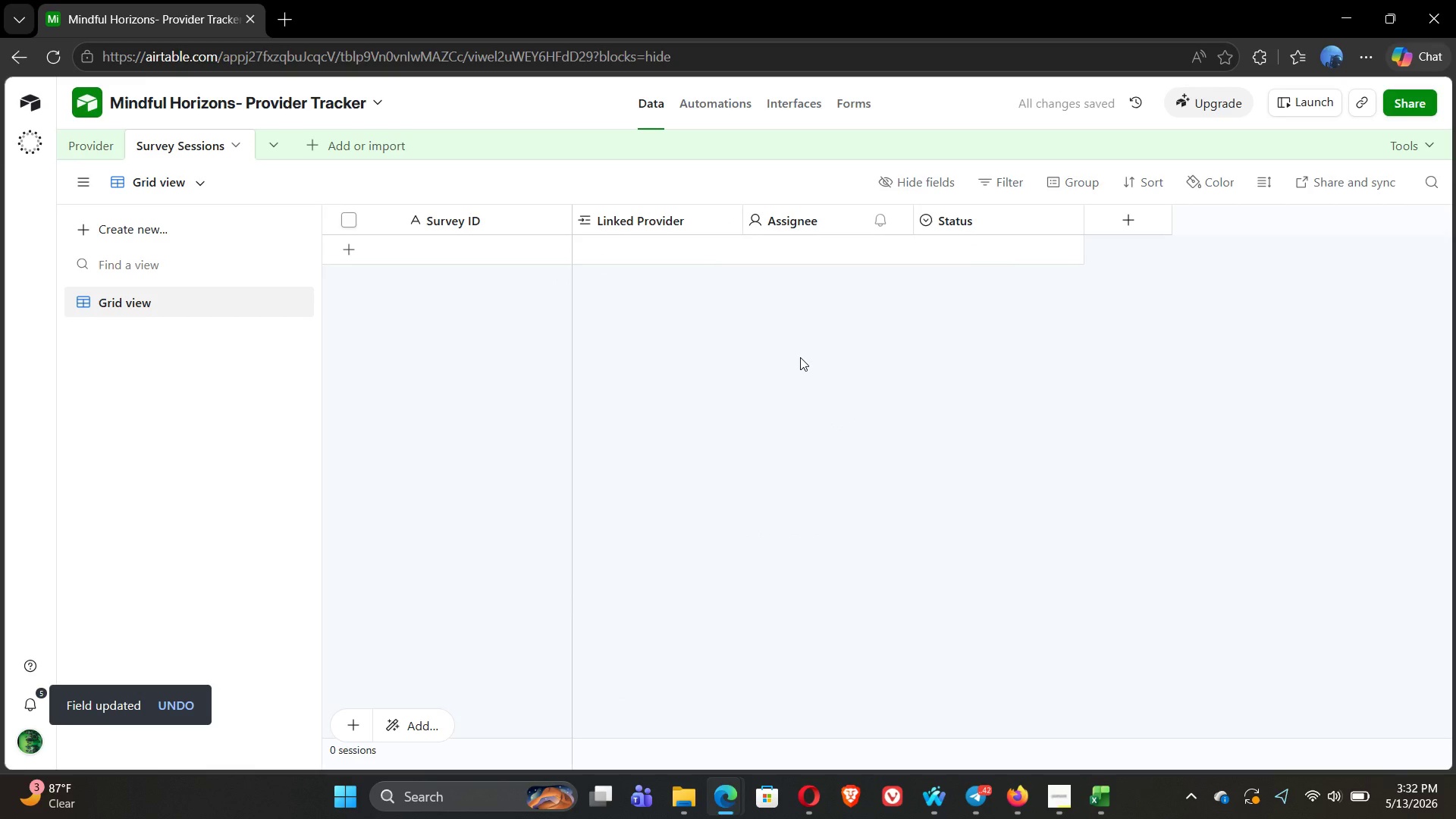 
wait(8.33)
 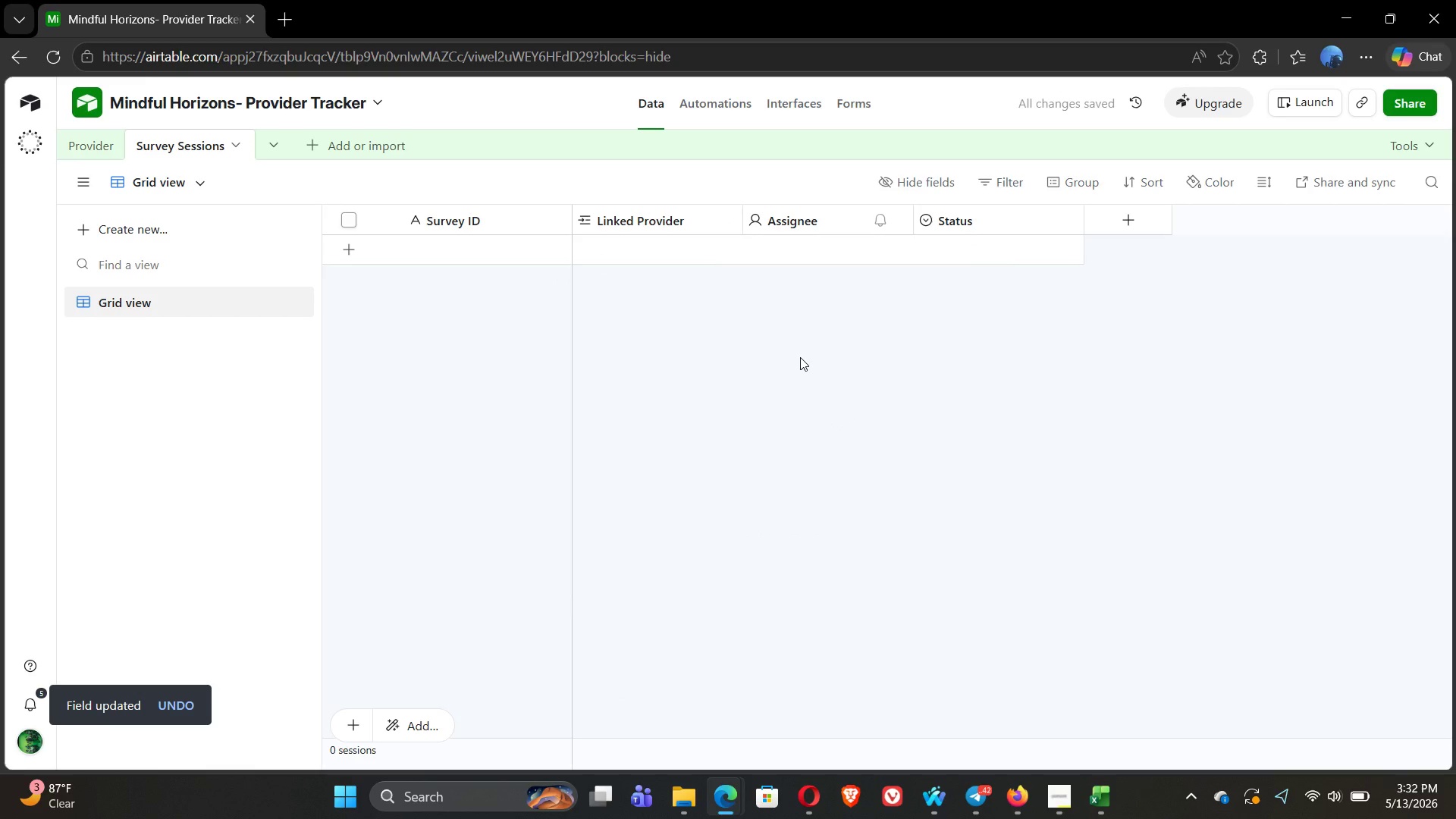 
right_click([800, 357])
 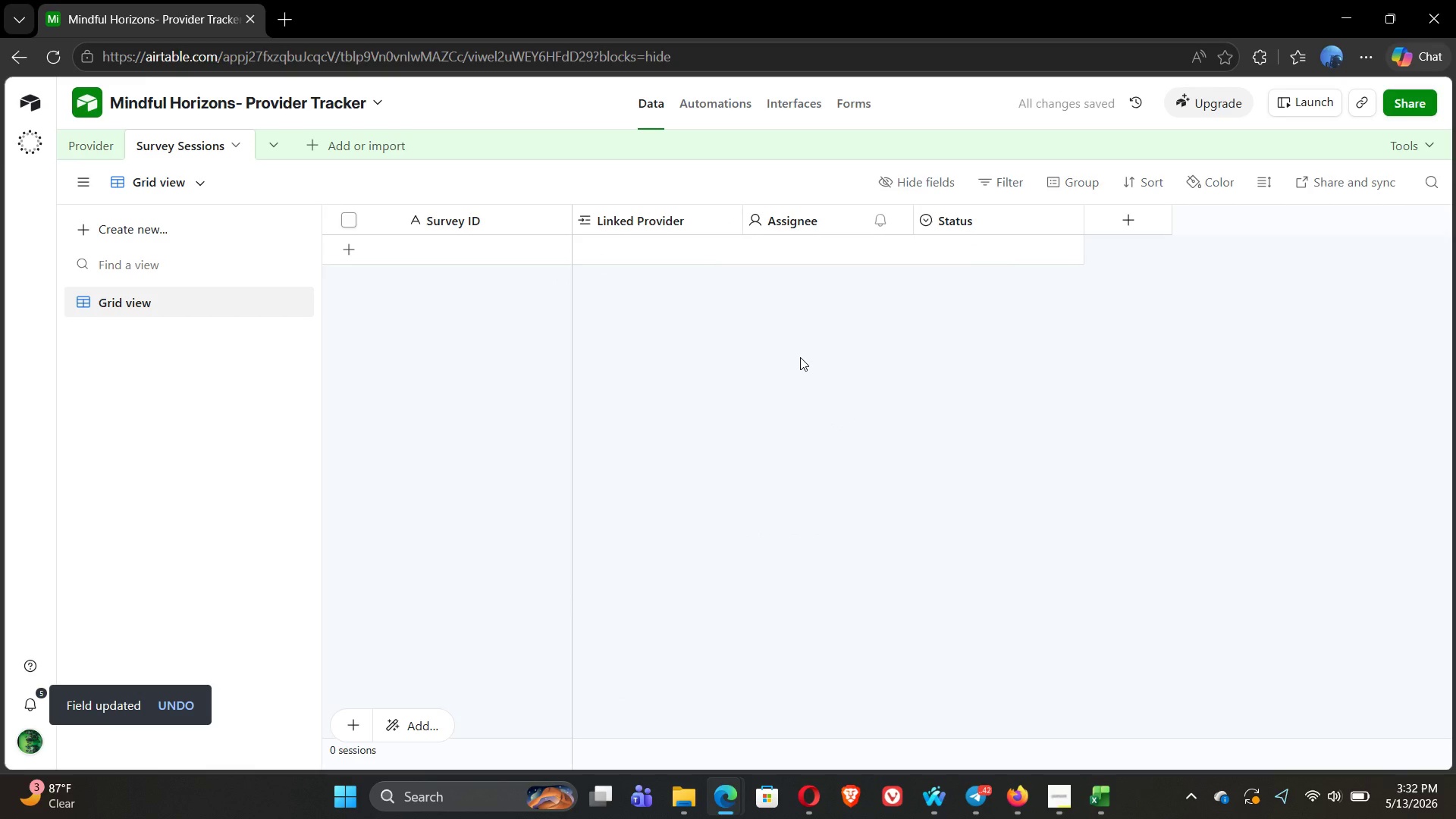 
left_click([682, 377])
 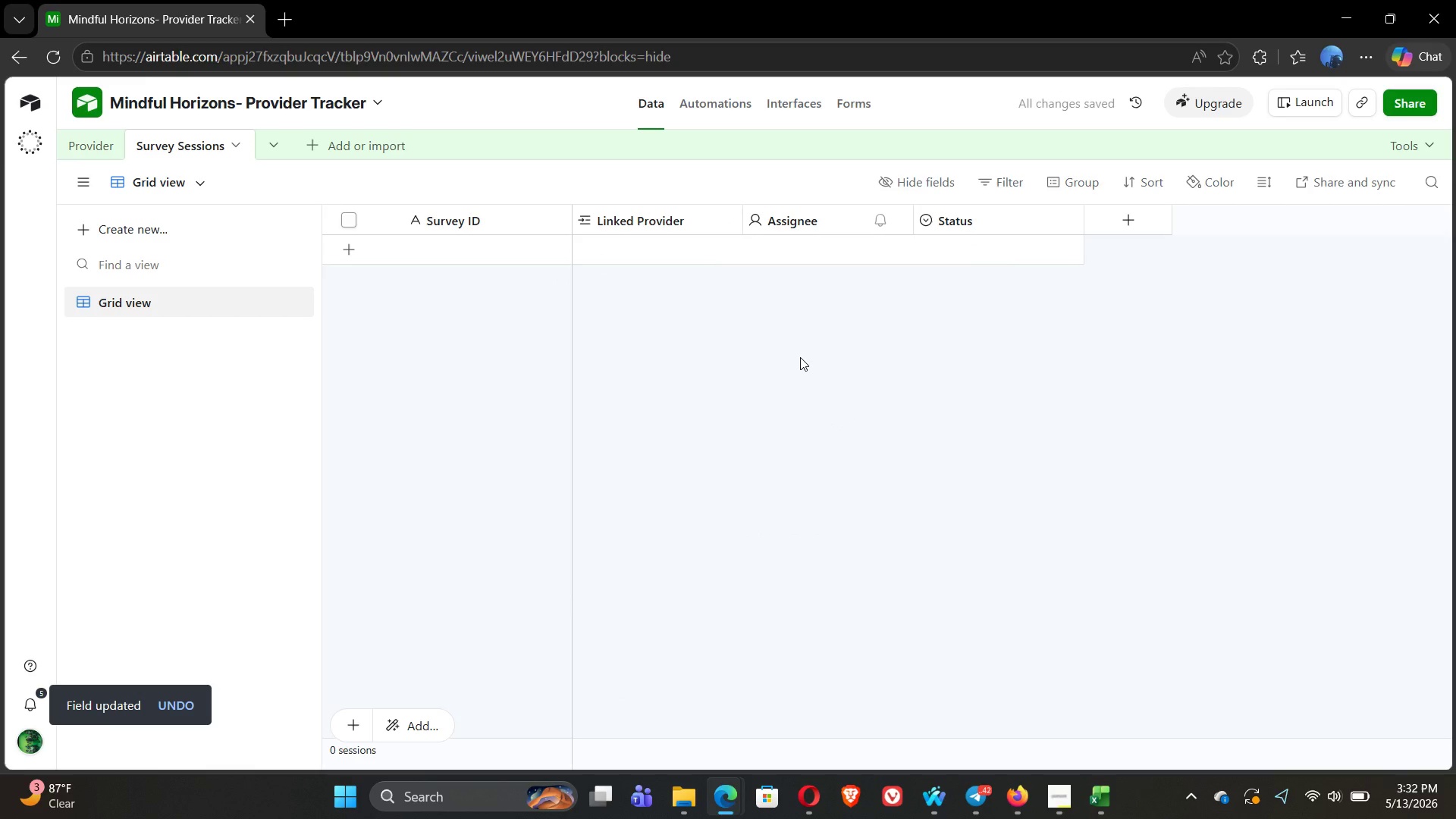 
double_click([819, 224])
 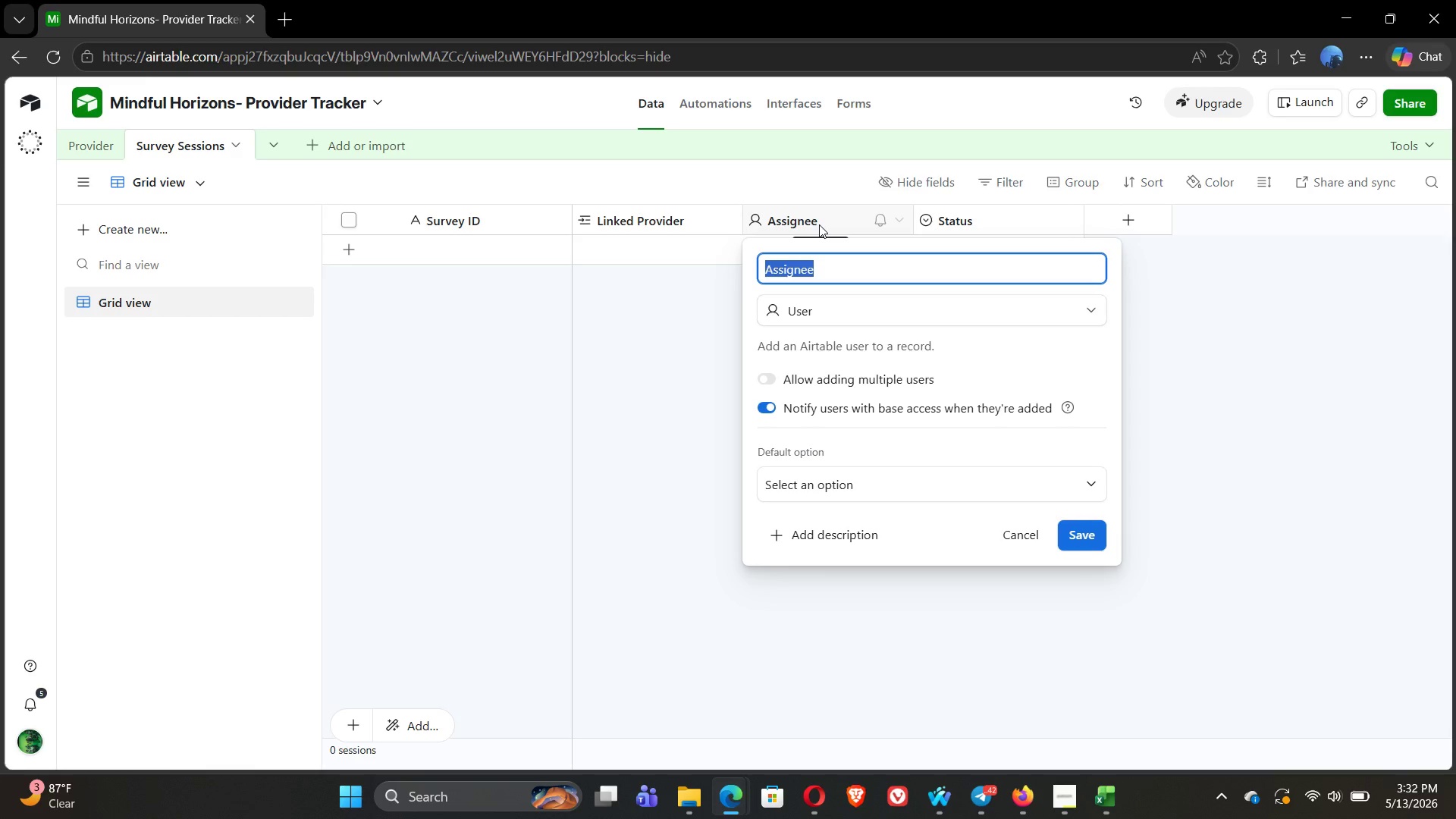 
type(Session Date)
 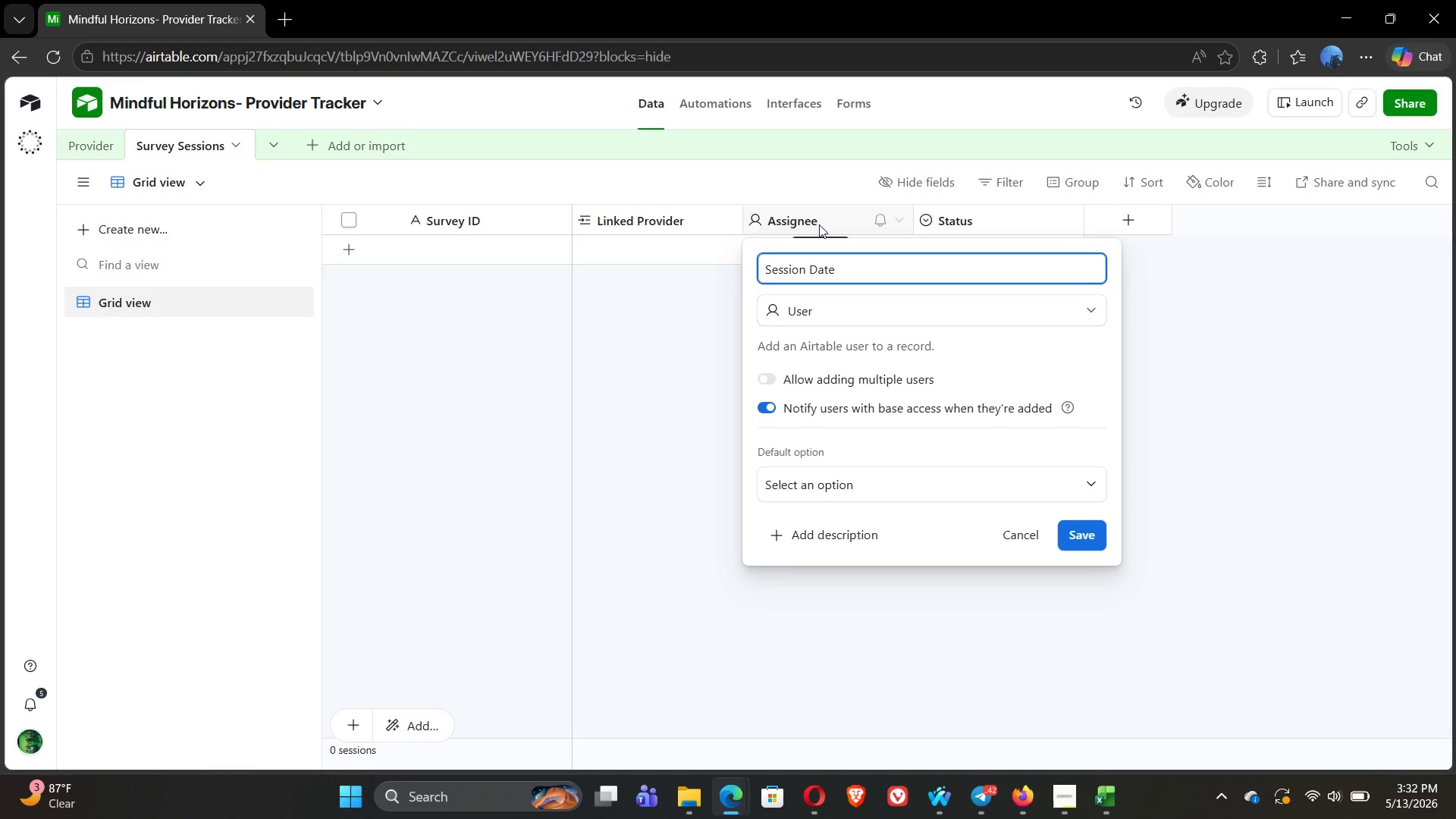 
left_click([899, 313])
 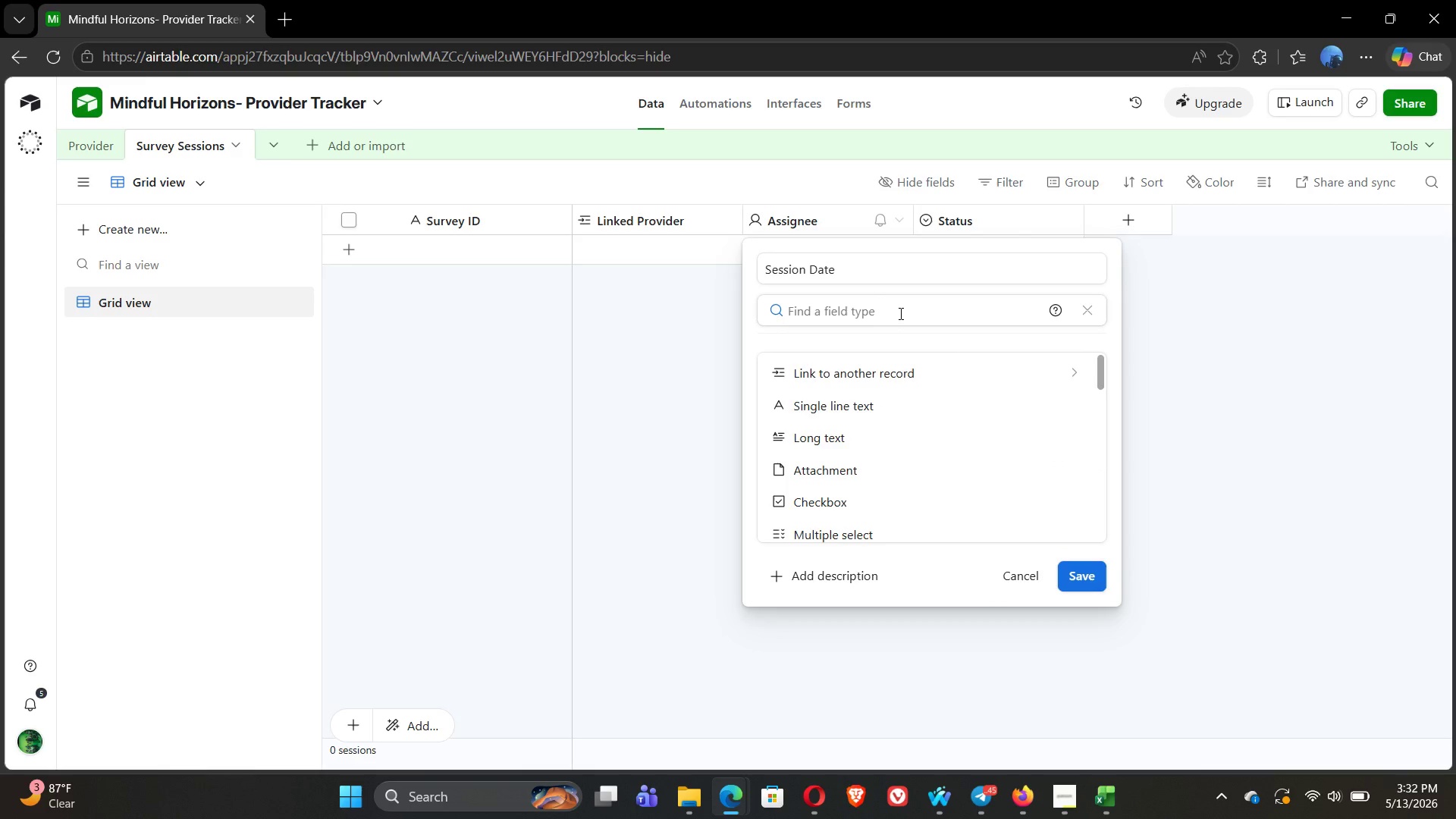 
type(date)
 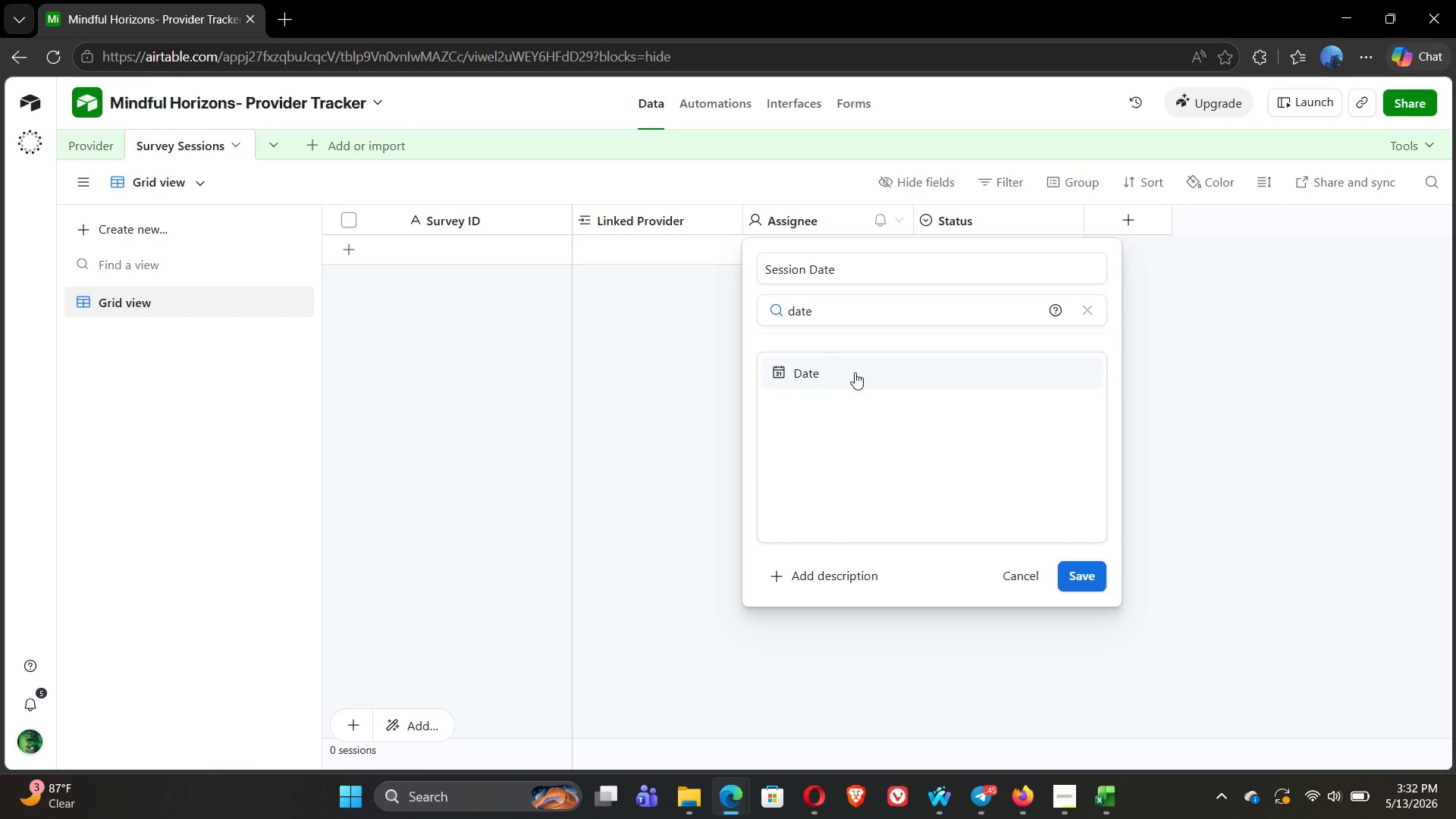 
left_click([853, 373])
 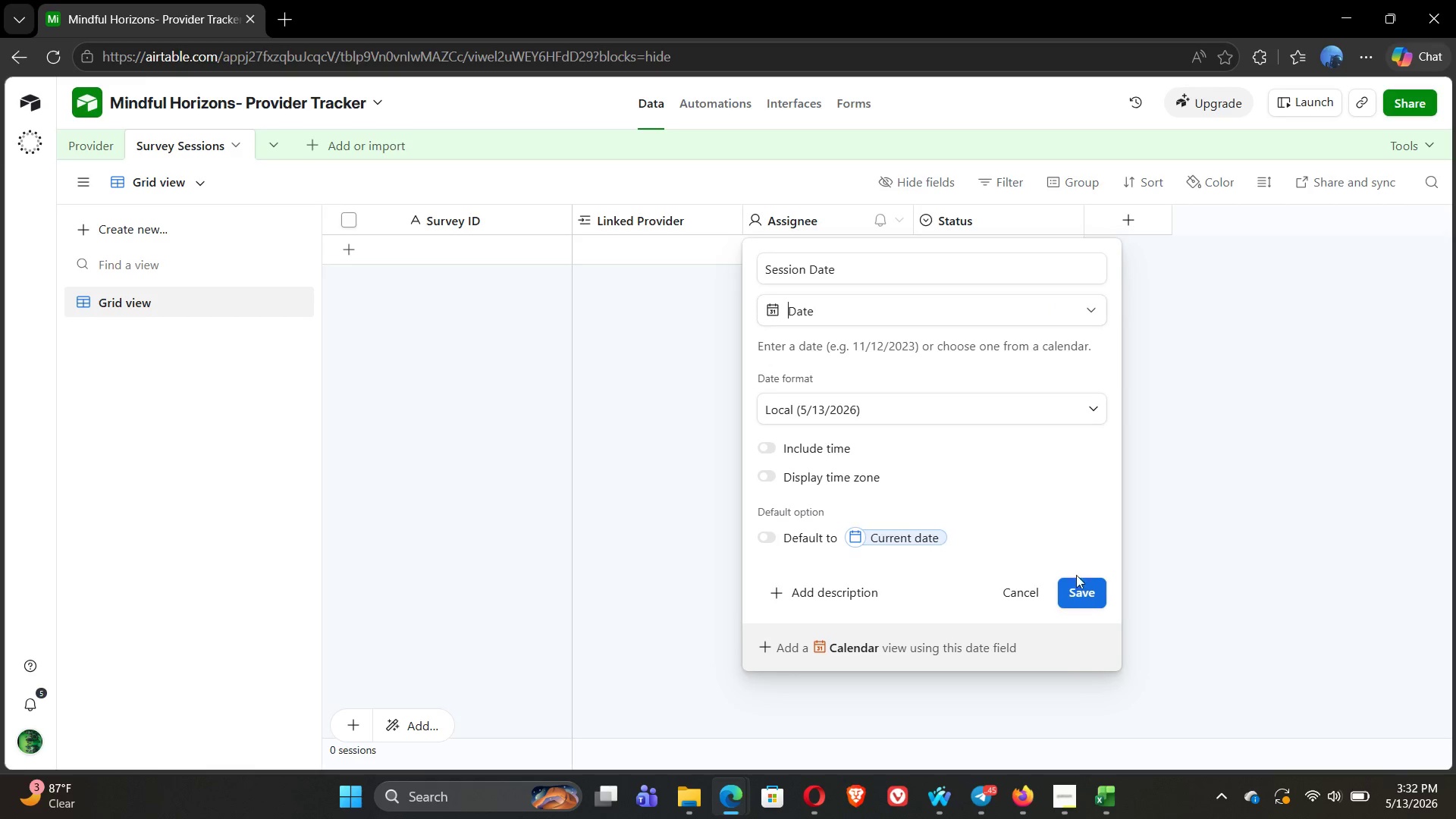 
left_click([1084, 597])
 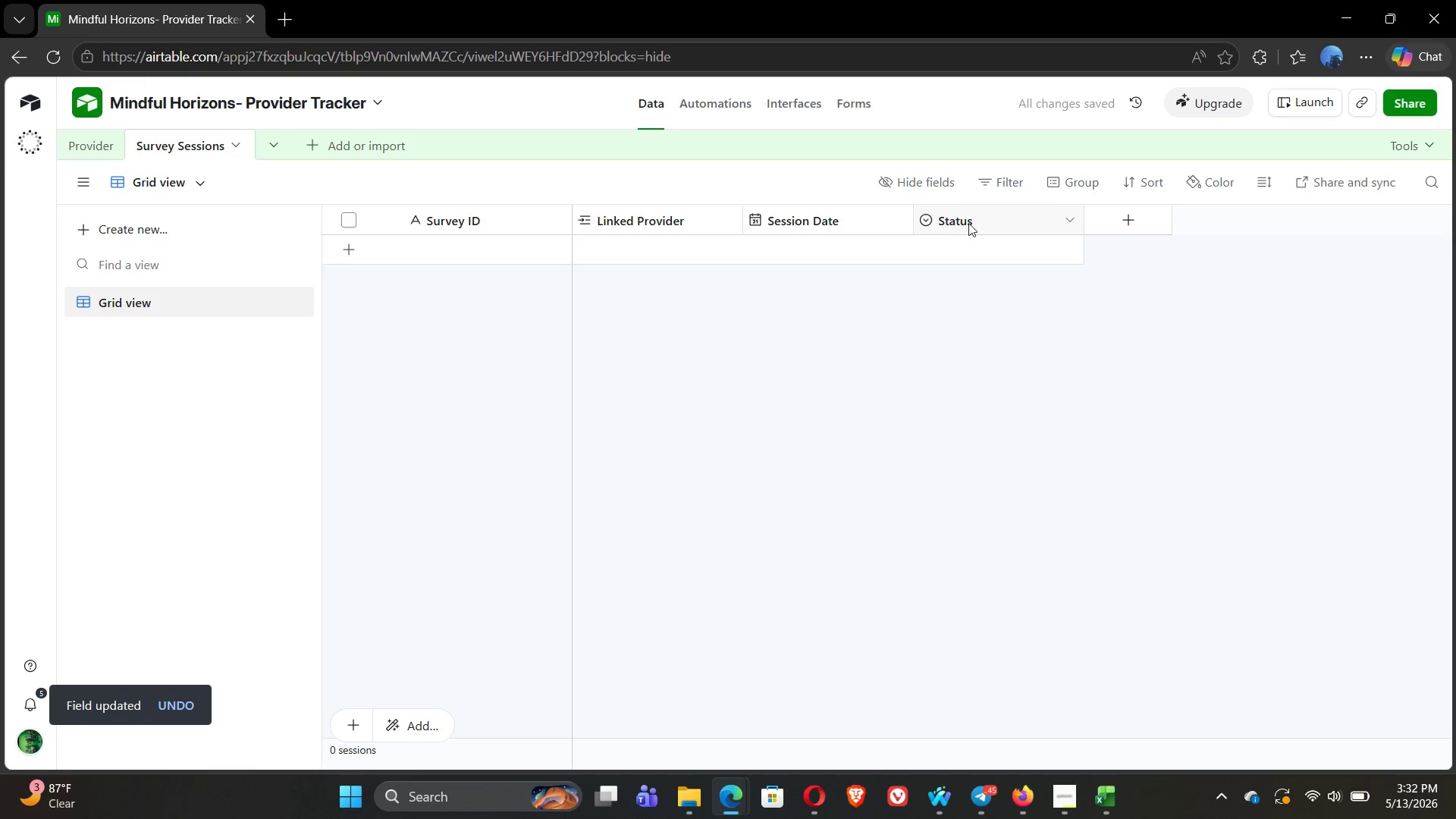 
wait(5.8)
 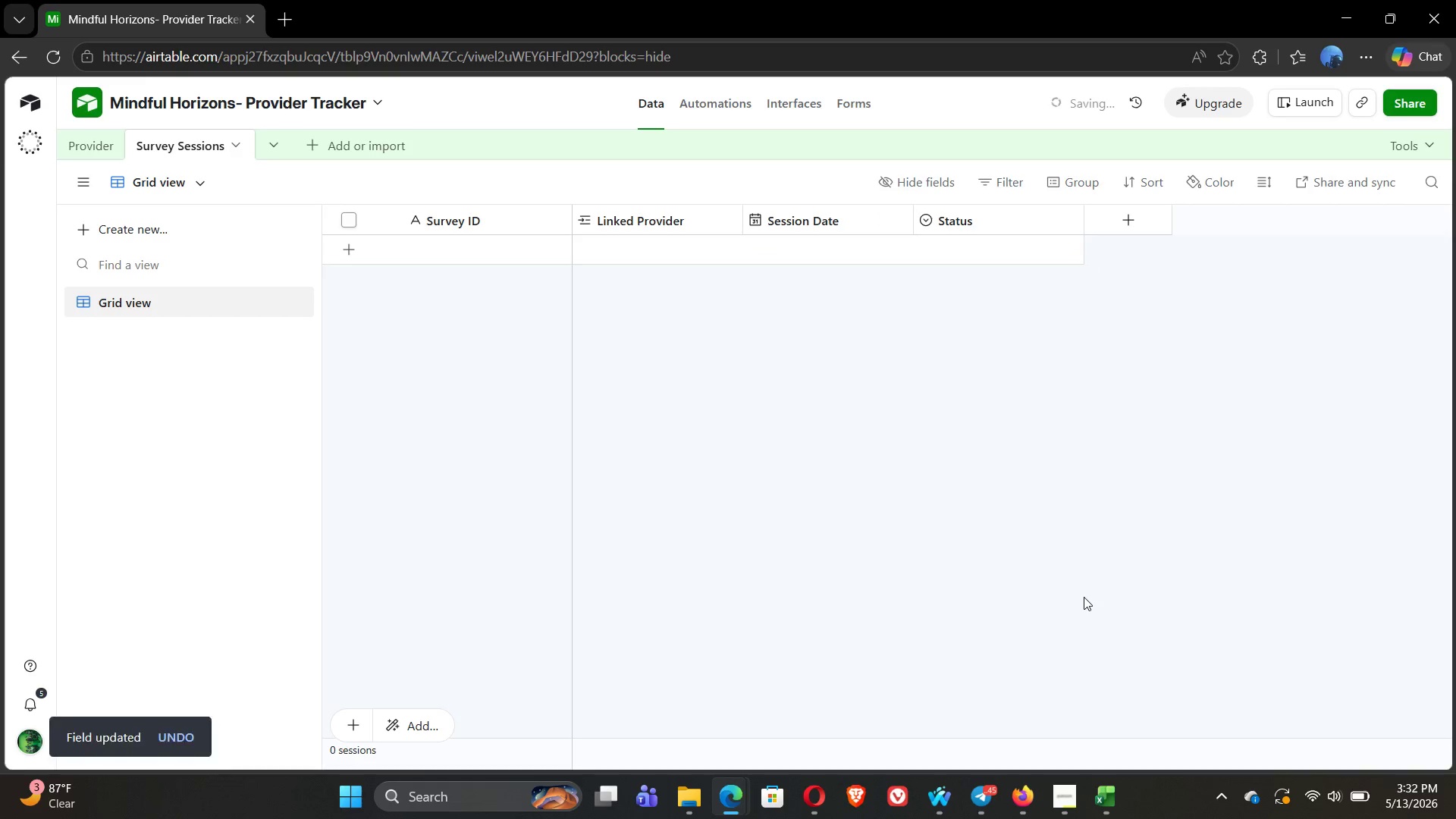 
double_click([978, 220])
 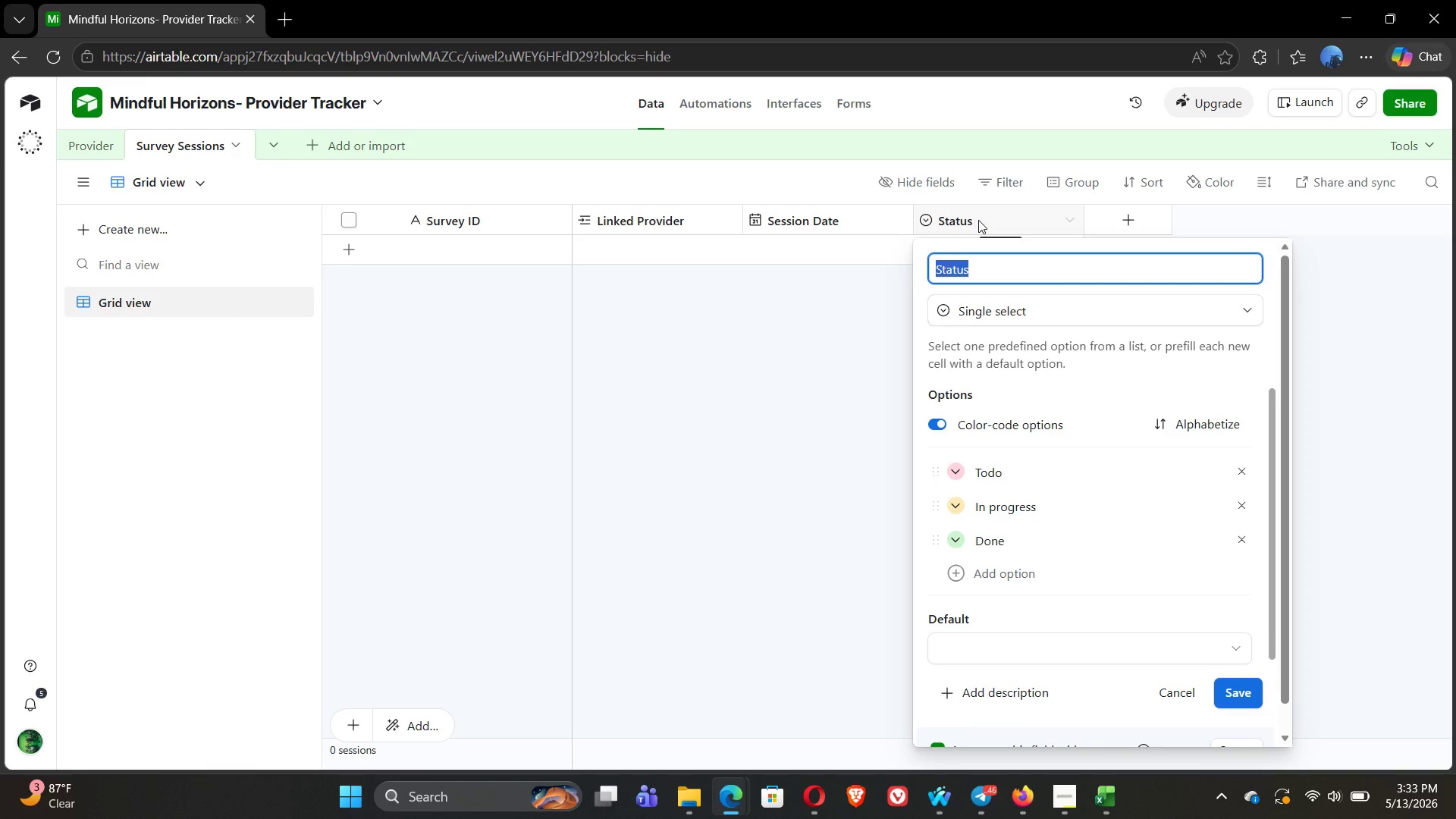 
wait(10.22)
 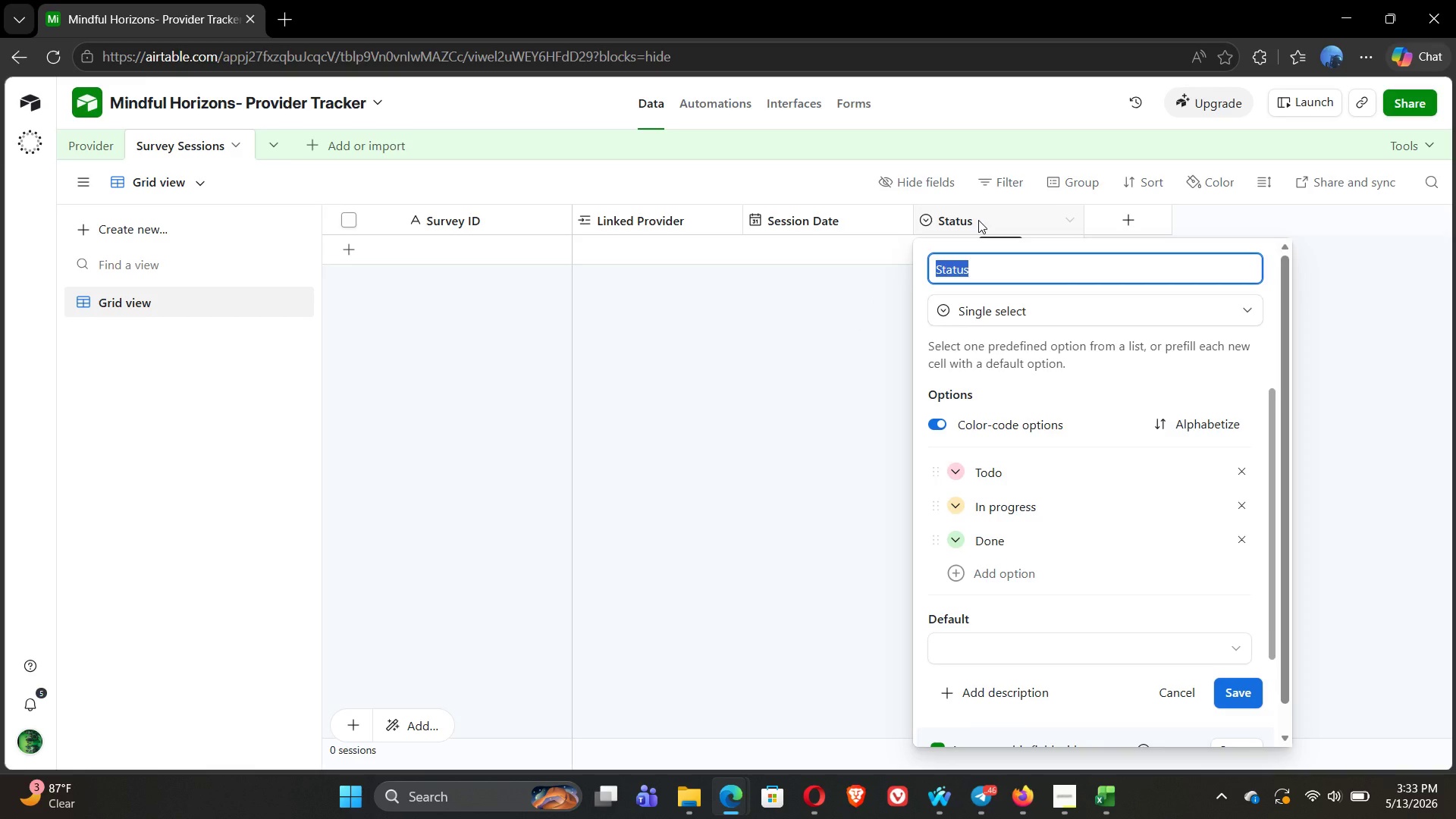 
type(Satisfaction Score)
 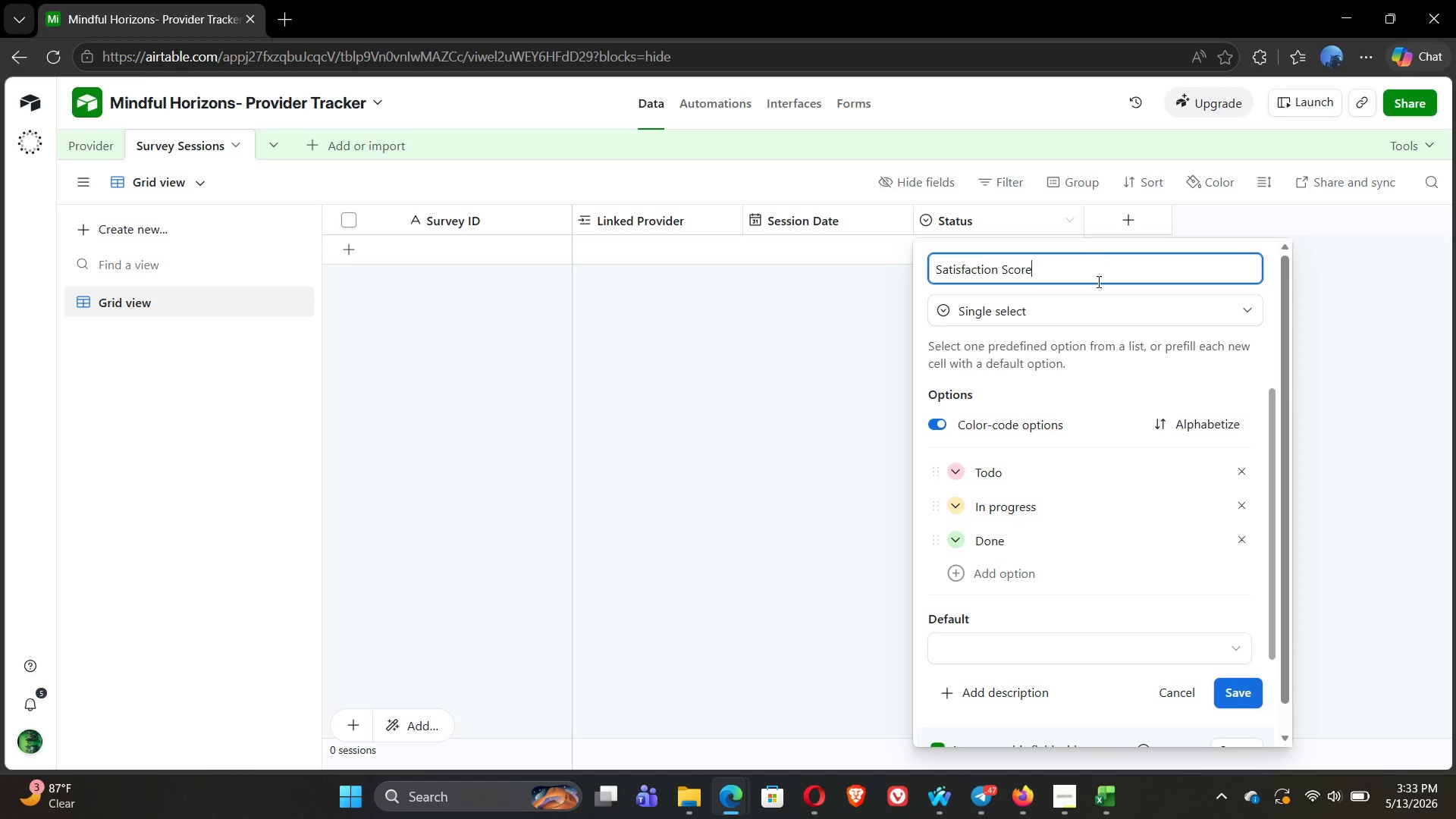 
left_click([1088, 311])
 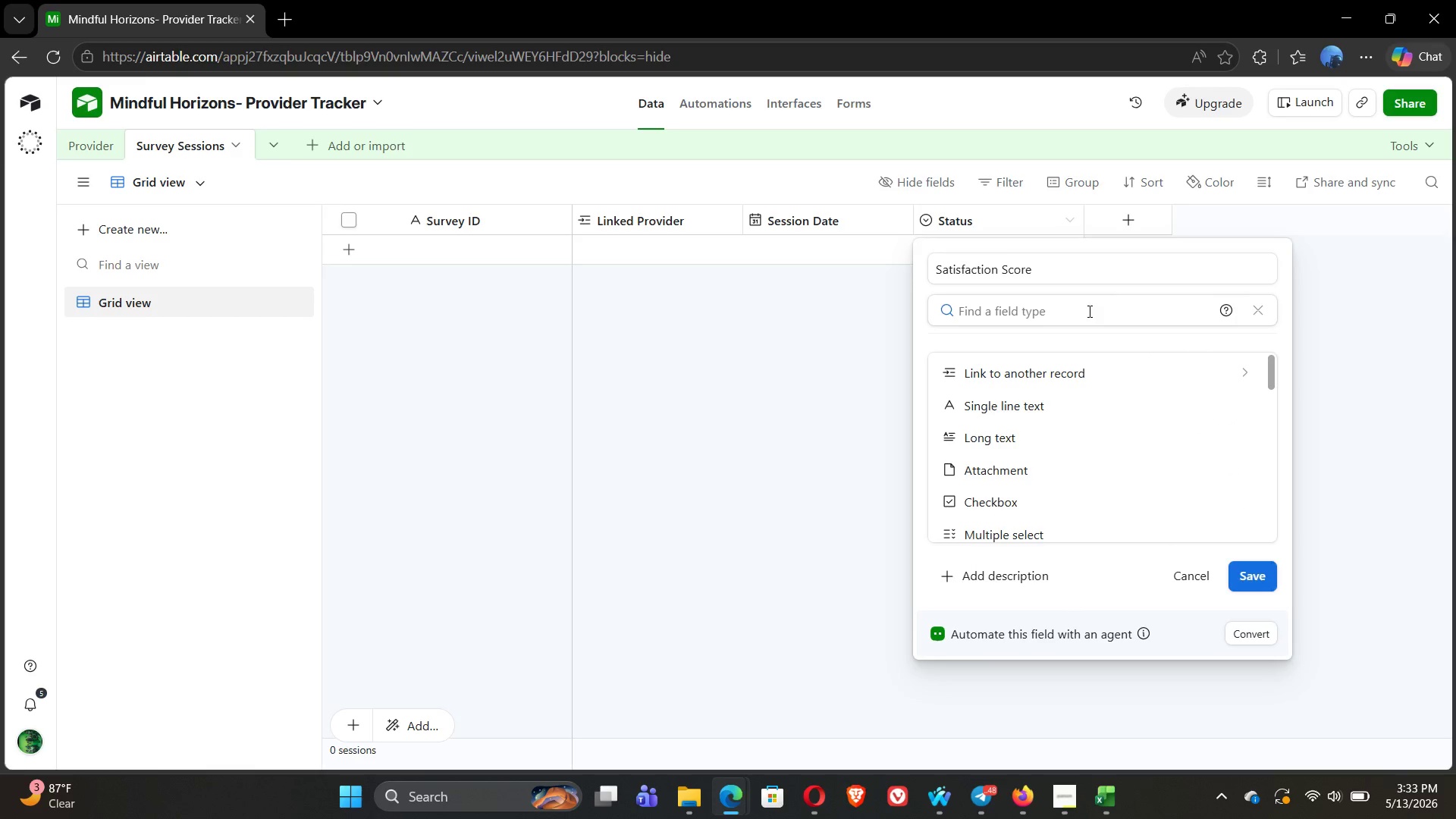 
left_click([1088, 311])
 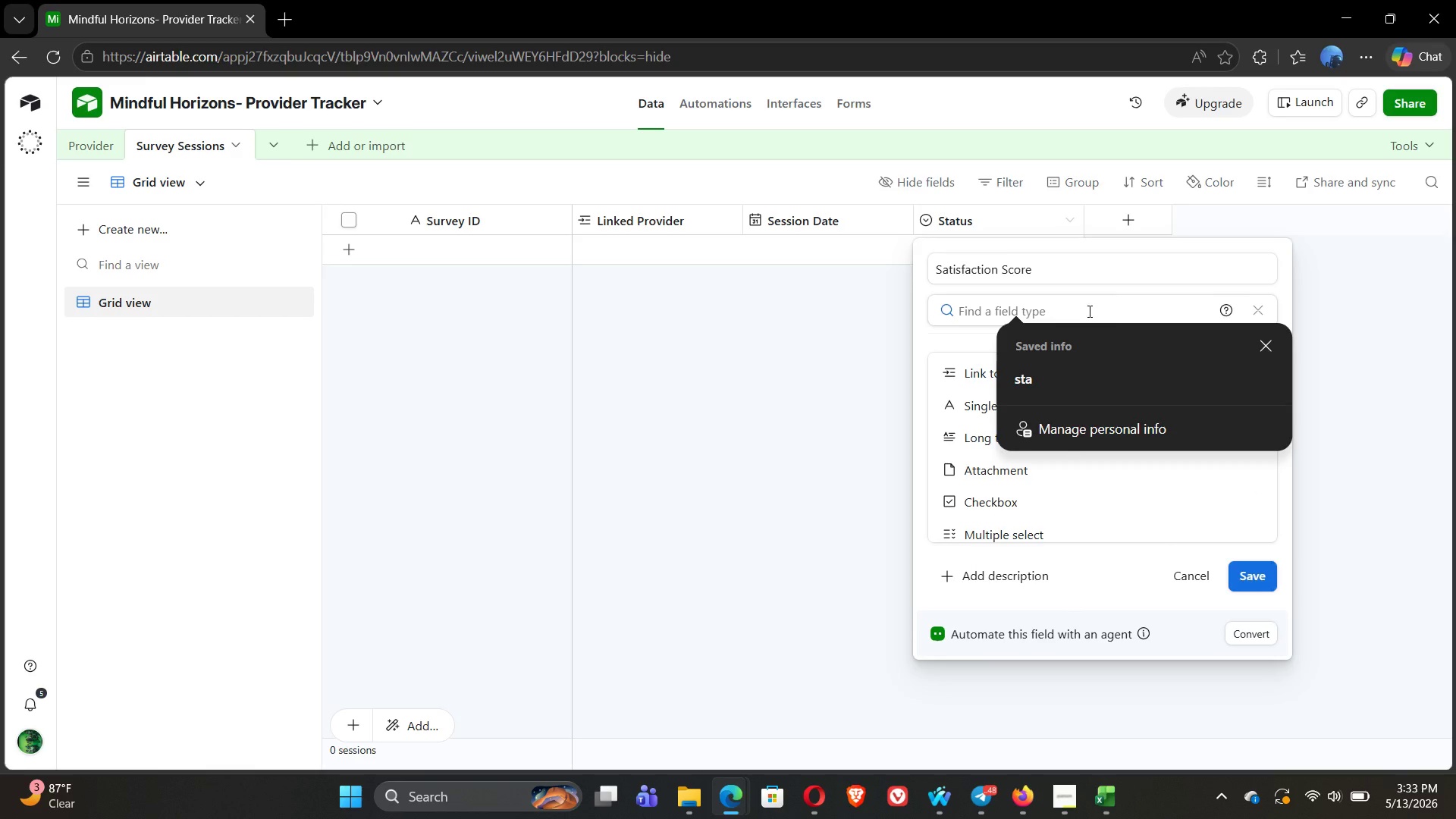 
type(nu)
 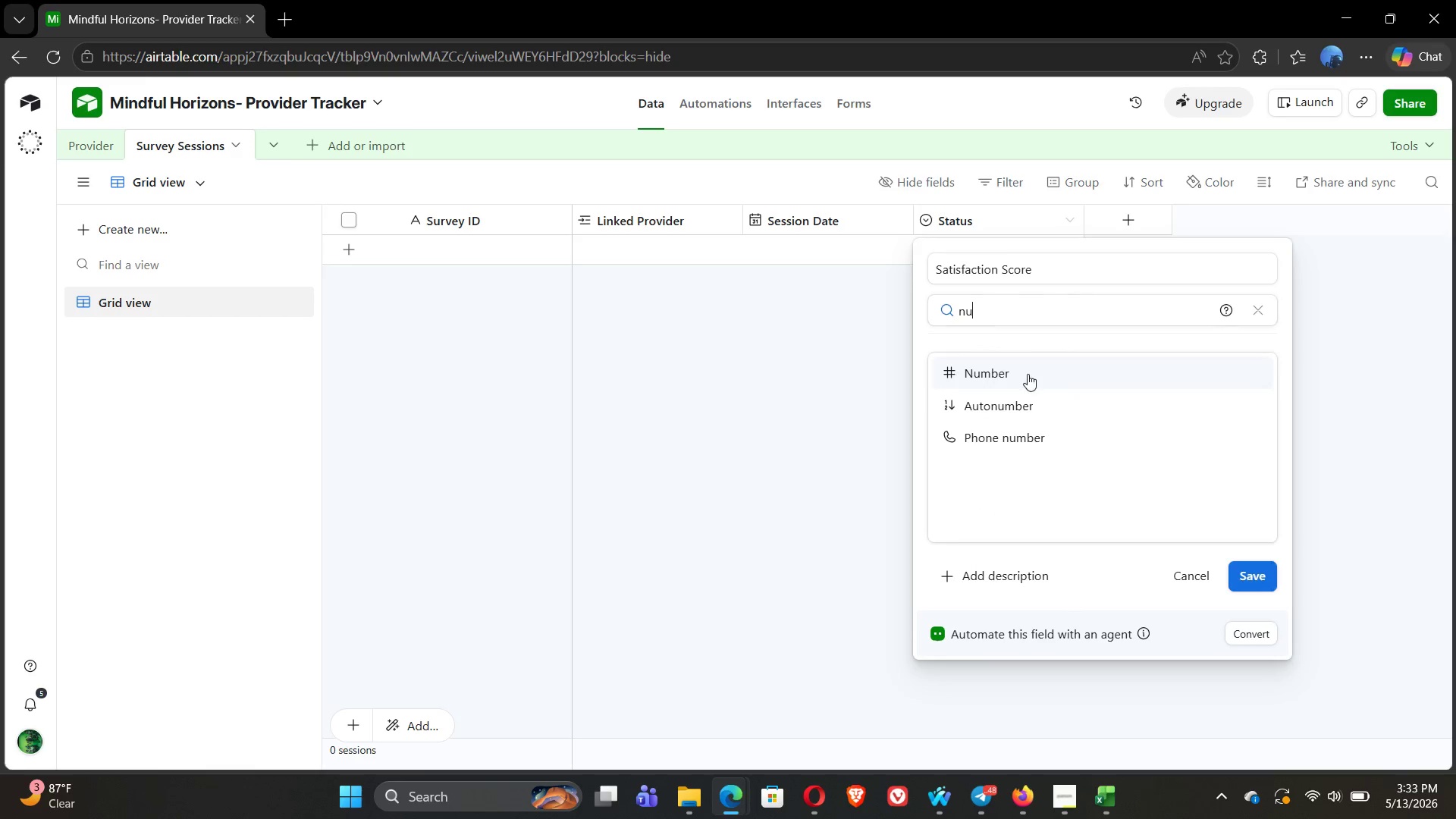 
left_click([1021, 376])
 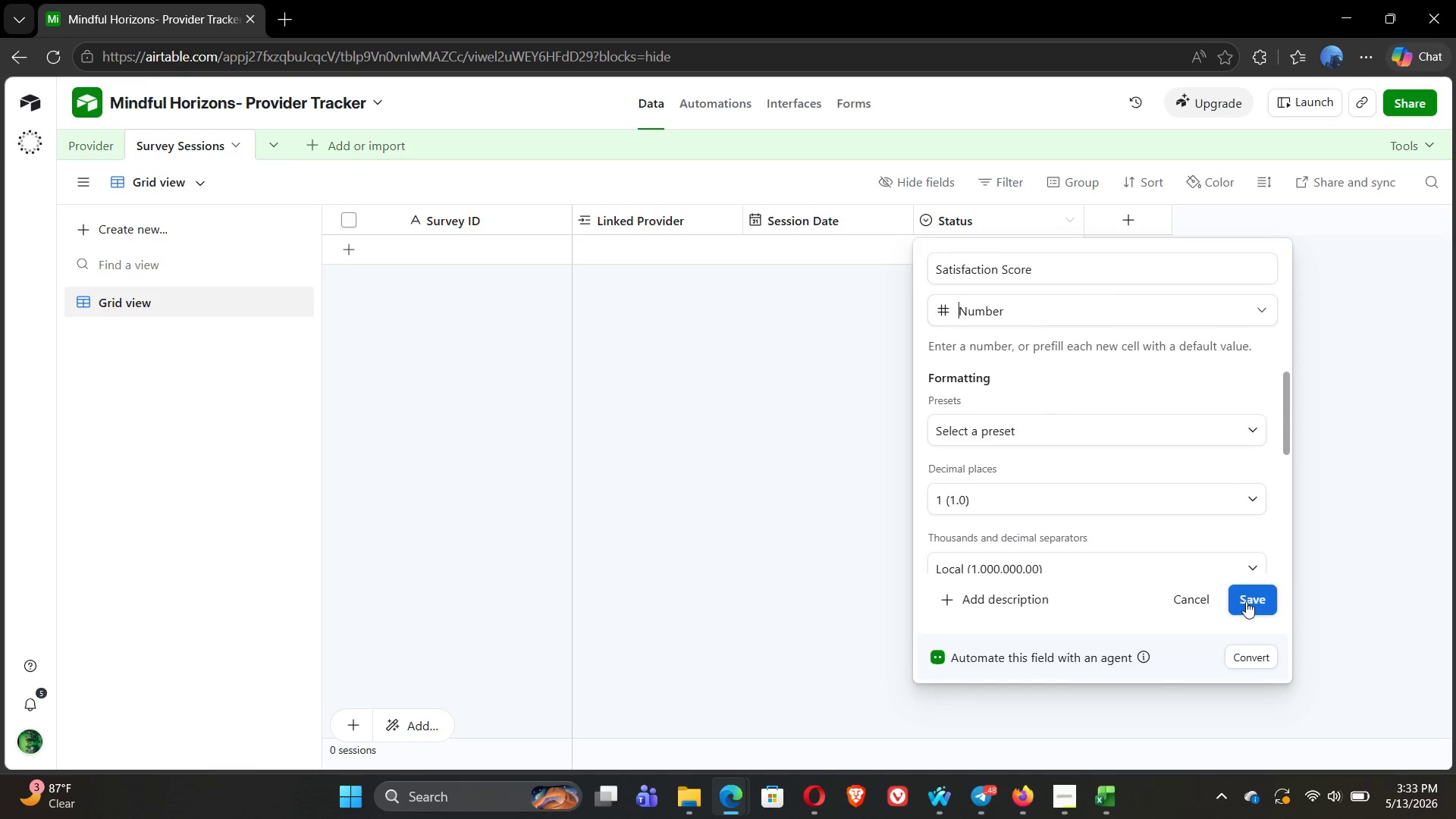 
left_click([1250, 605])
 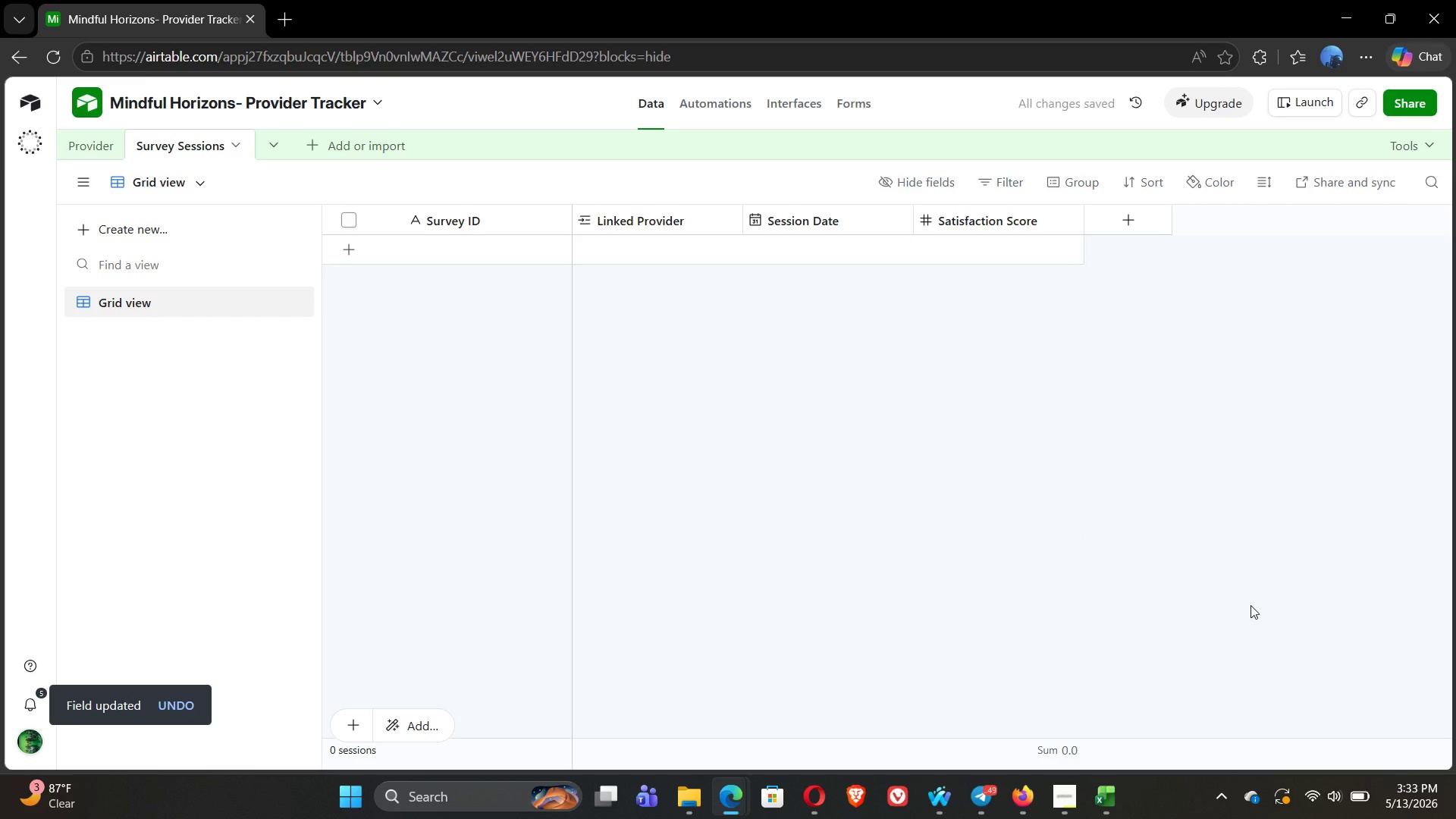 
wait(9.2)
 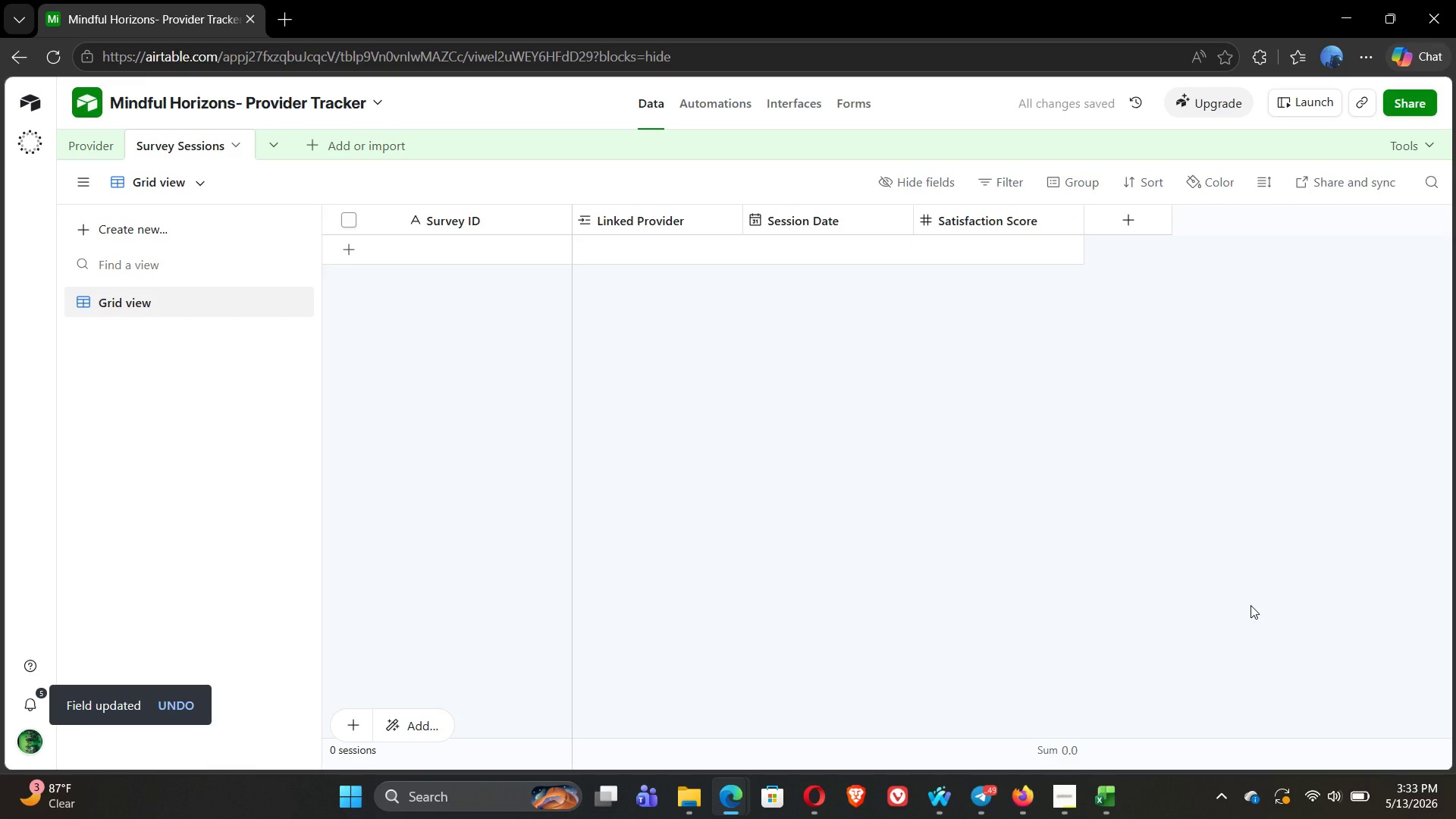 
left_click([1134, 230])
 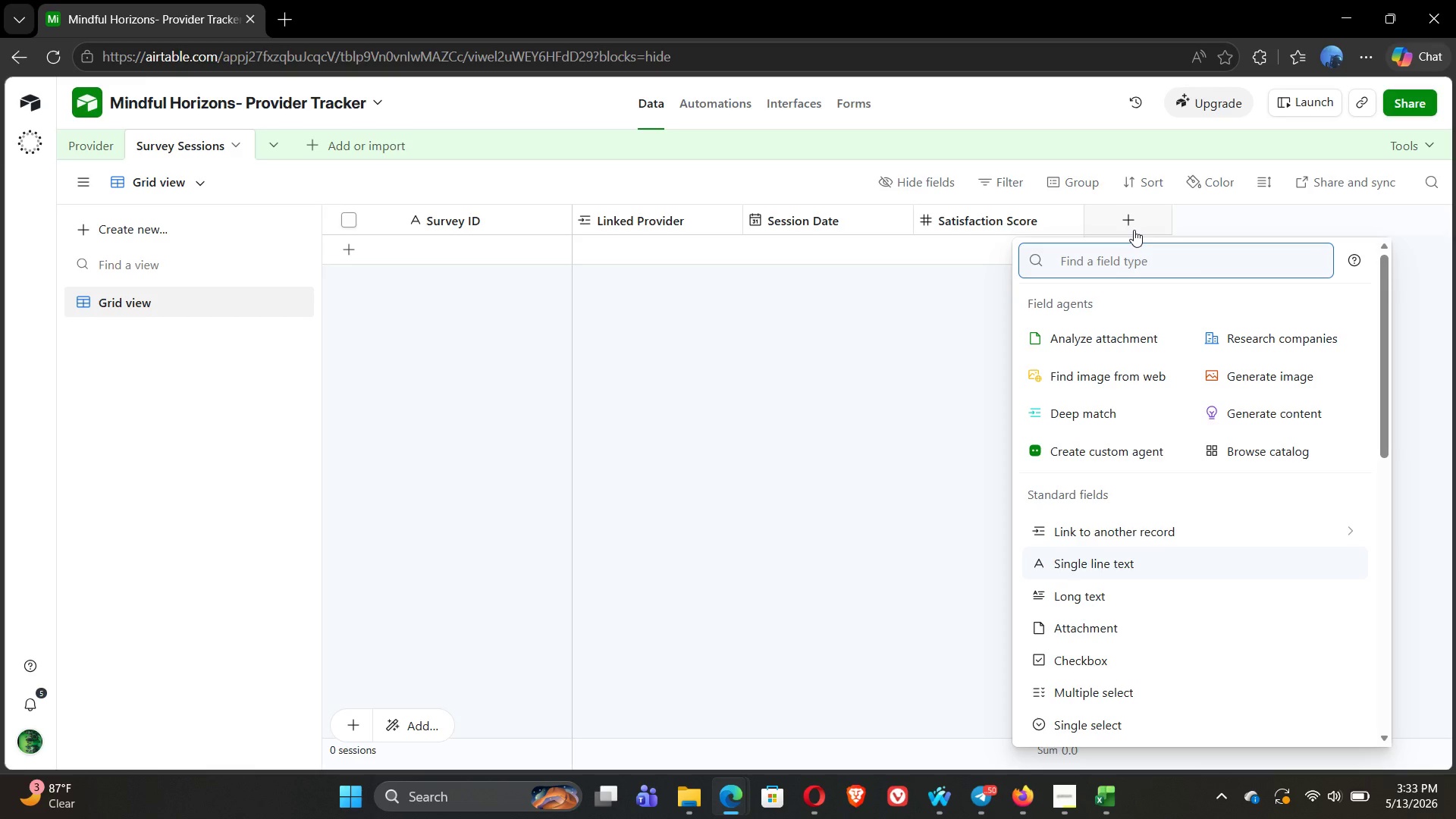 
type(num)
 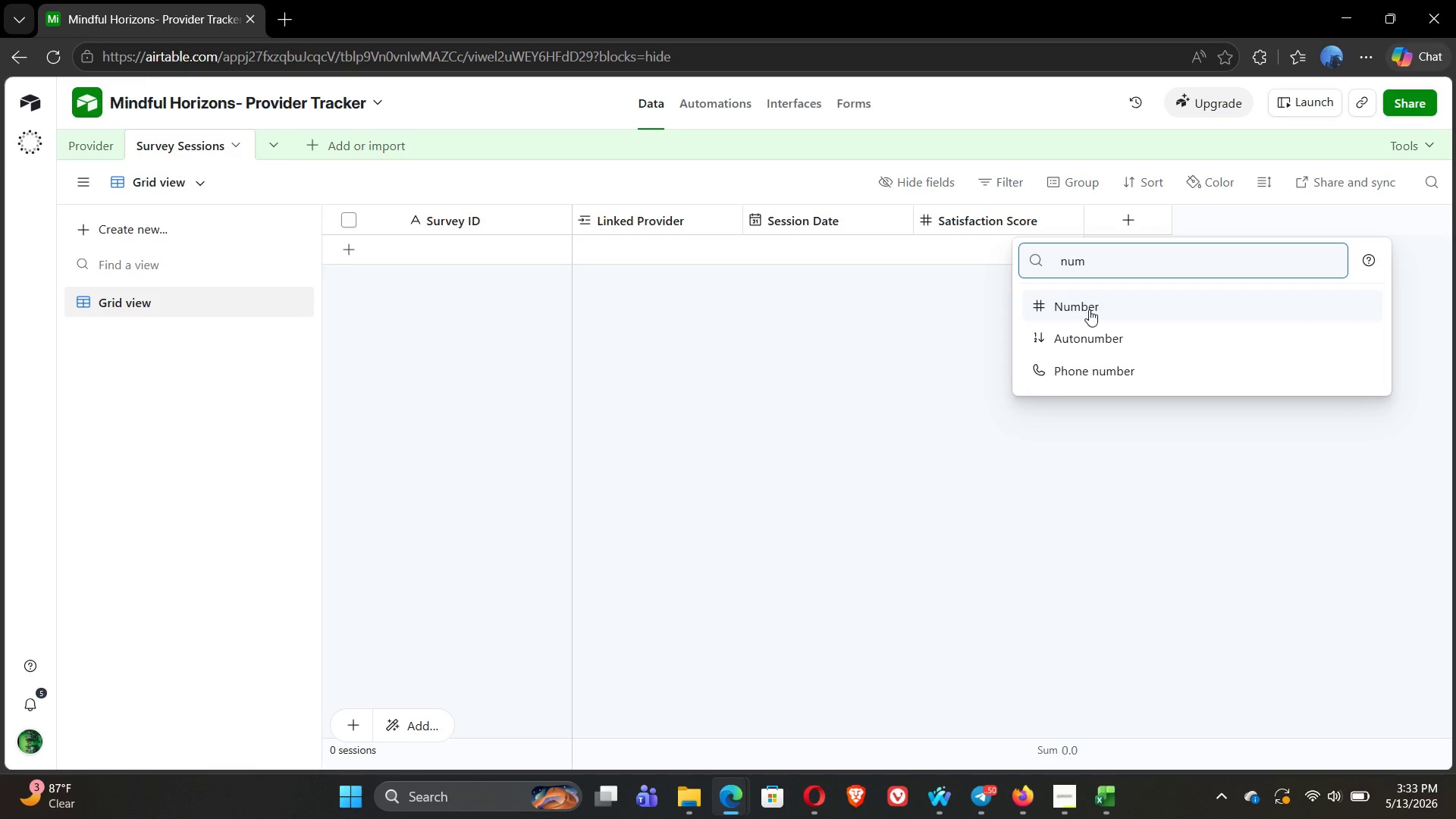 
left_click([1089, 312])
 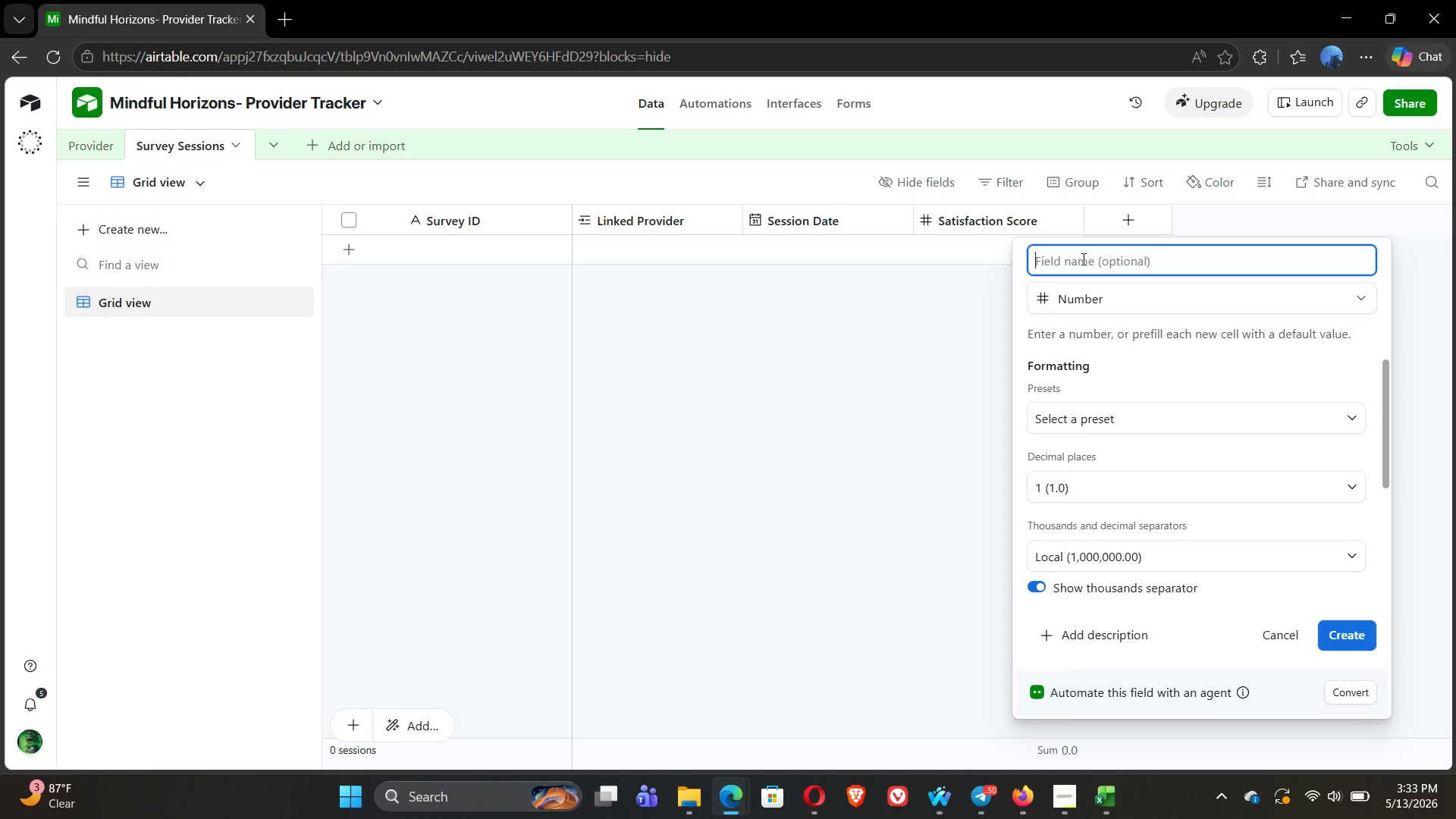 
type(npS Rating)
 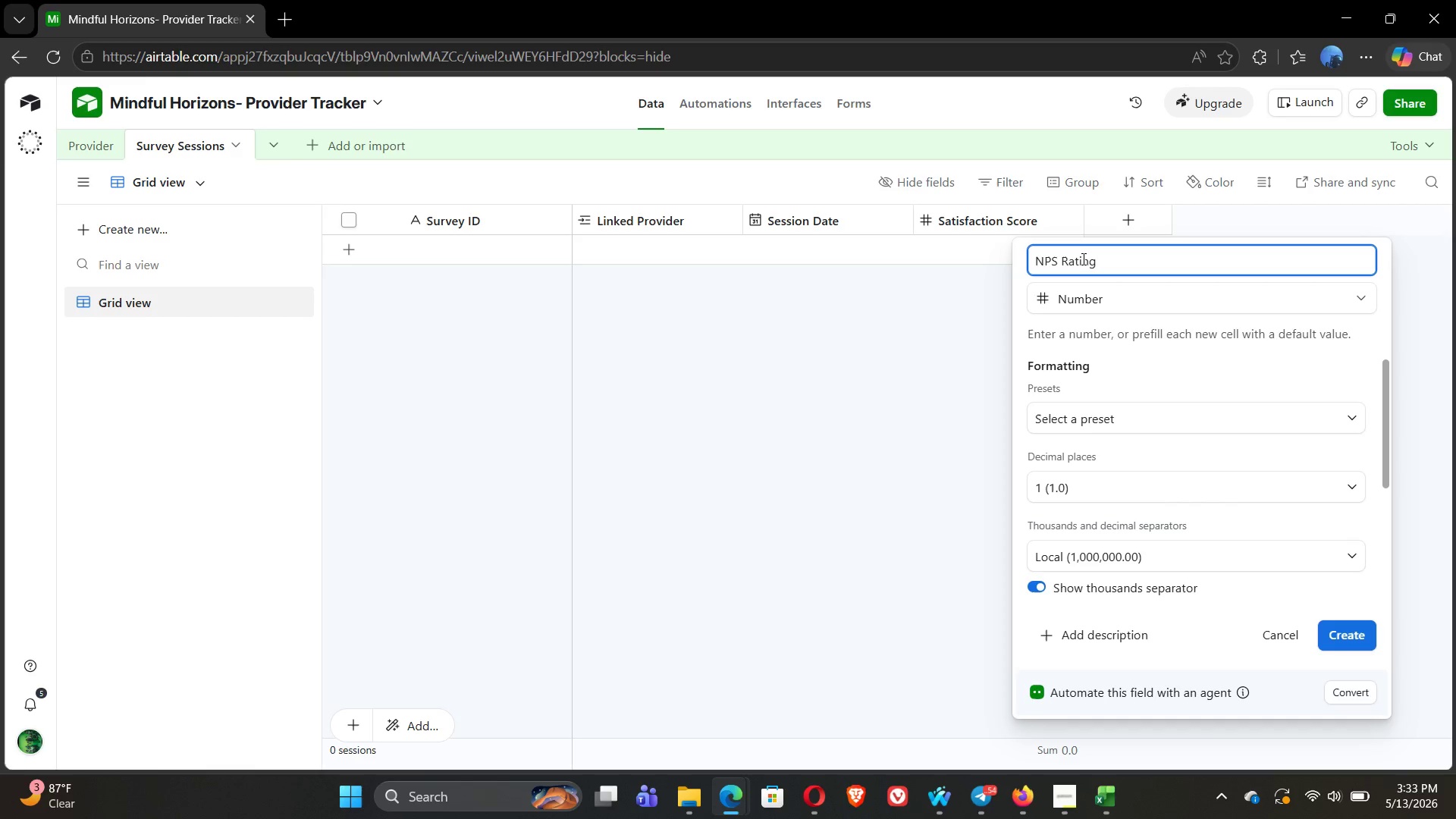 
wait(117.42)
 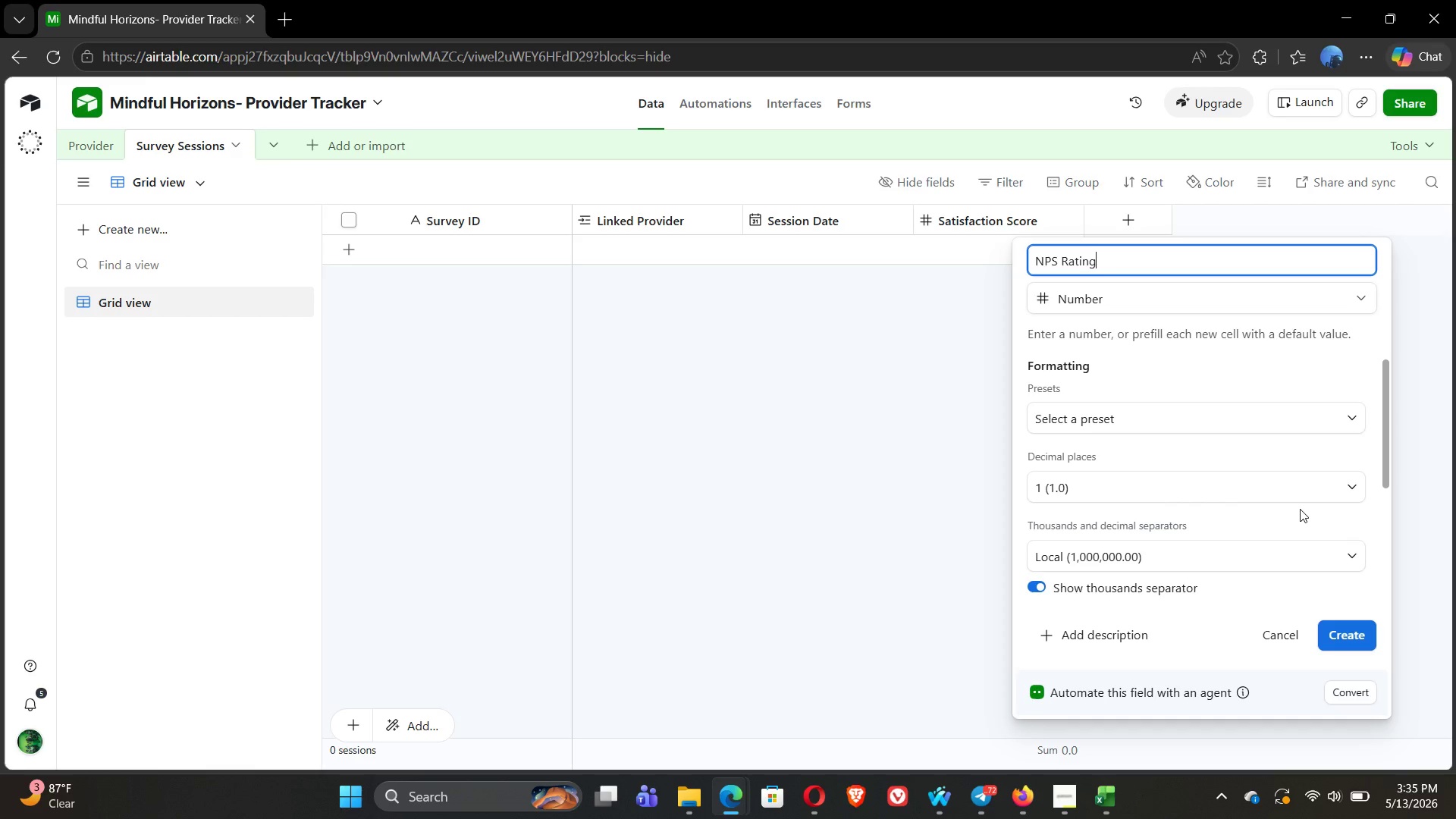 
left_click([1354, 632])
 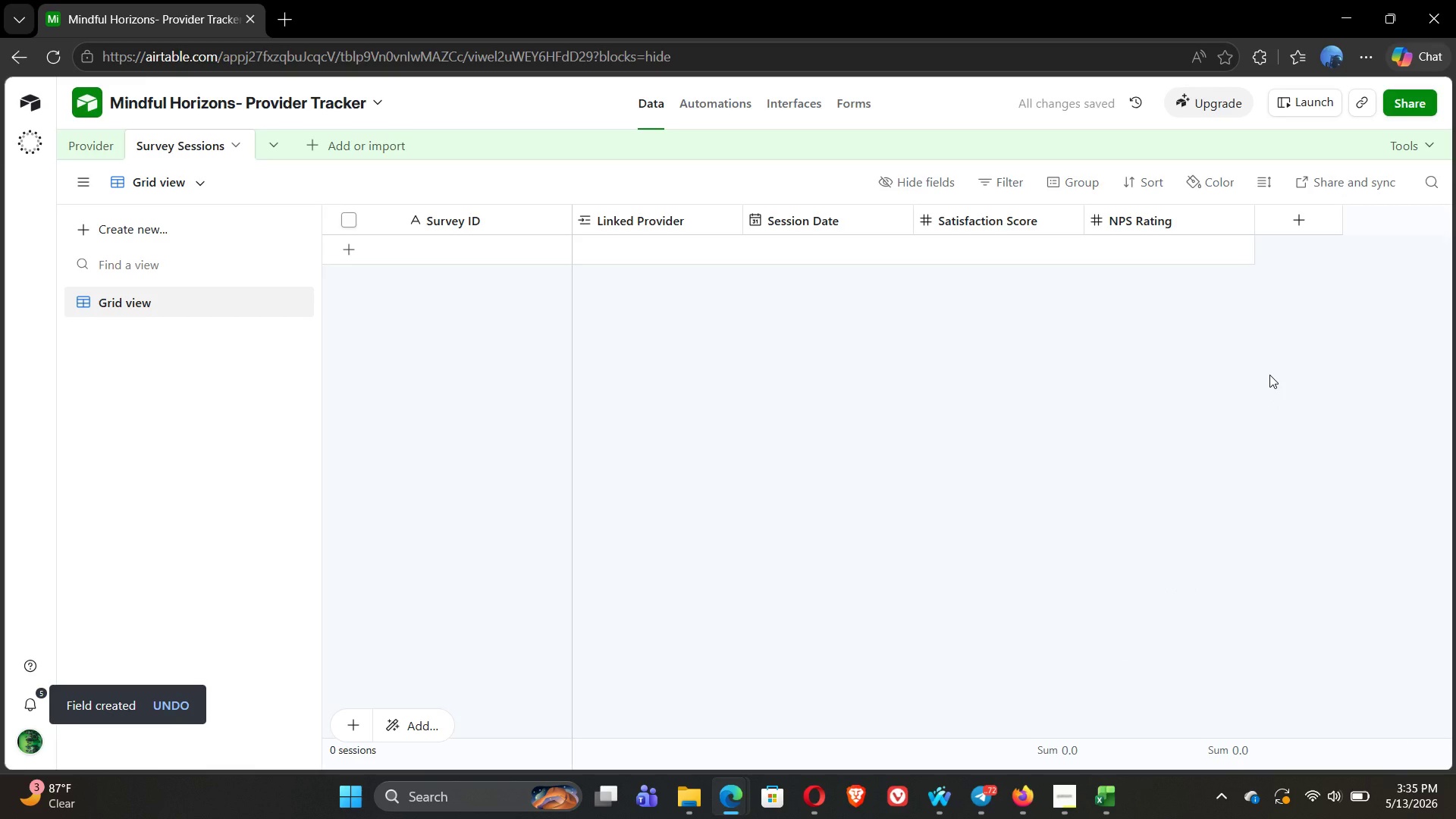 
left_click([1300, 210])
 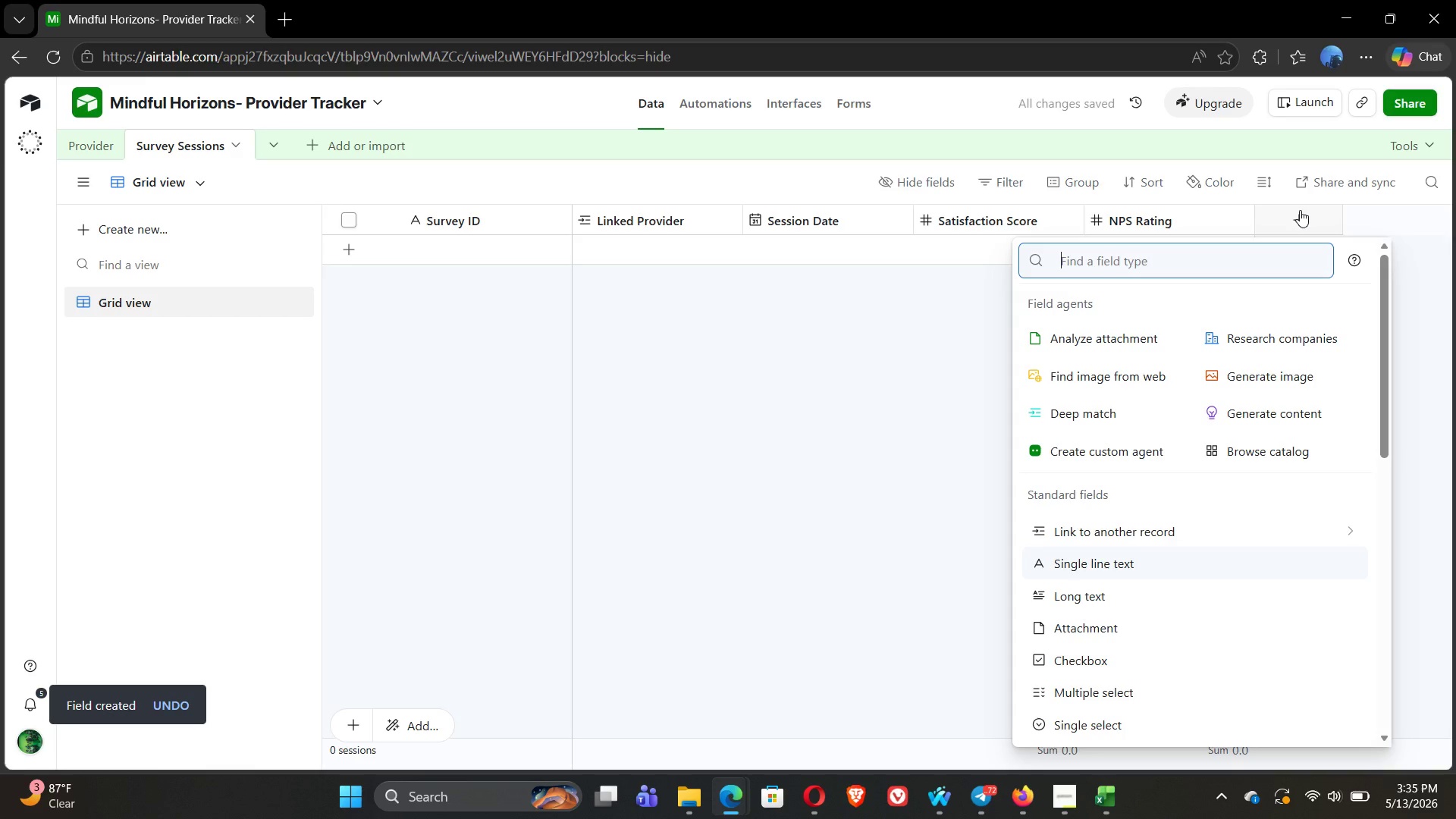 
type(sing)
 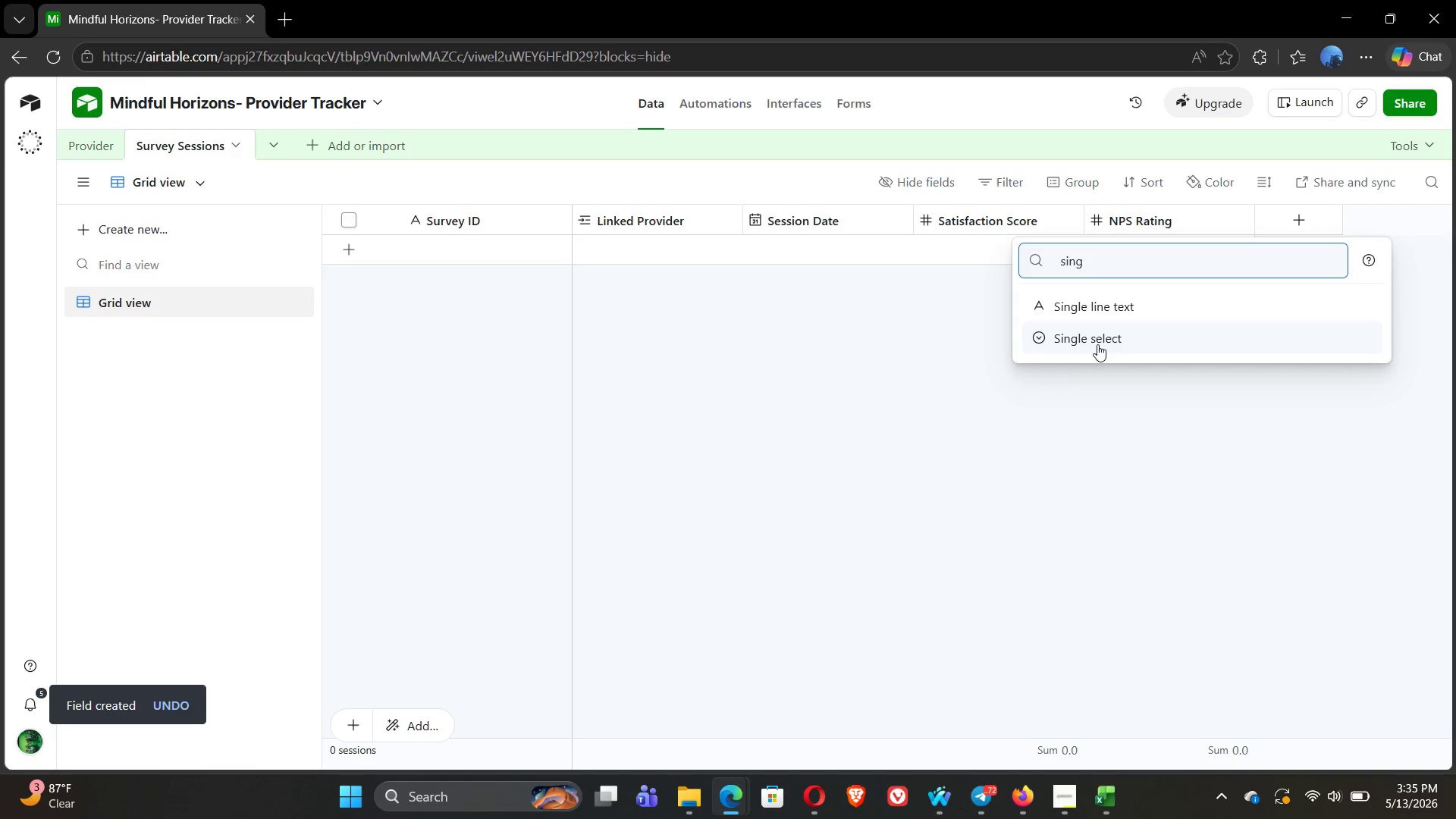 
left_click([1097, 345])
 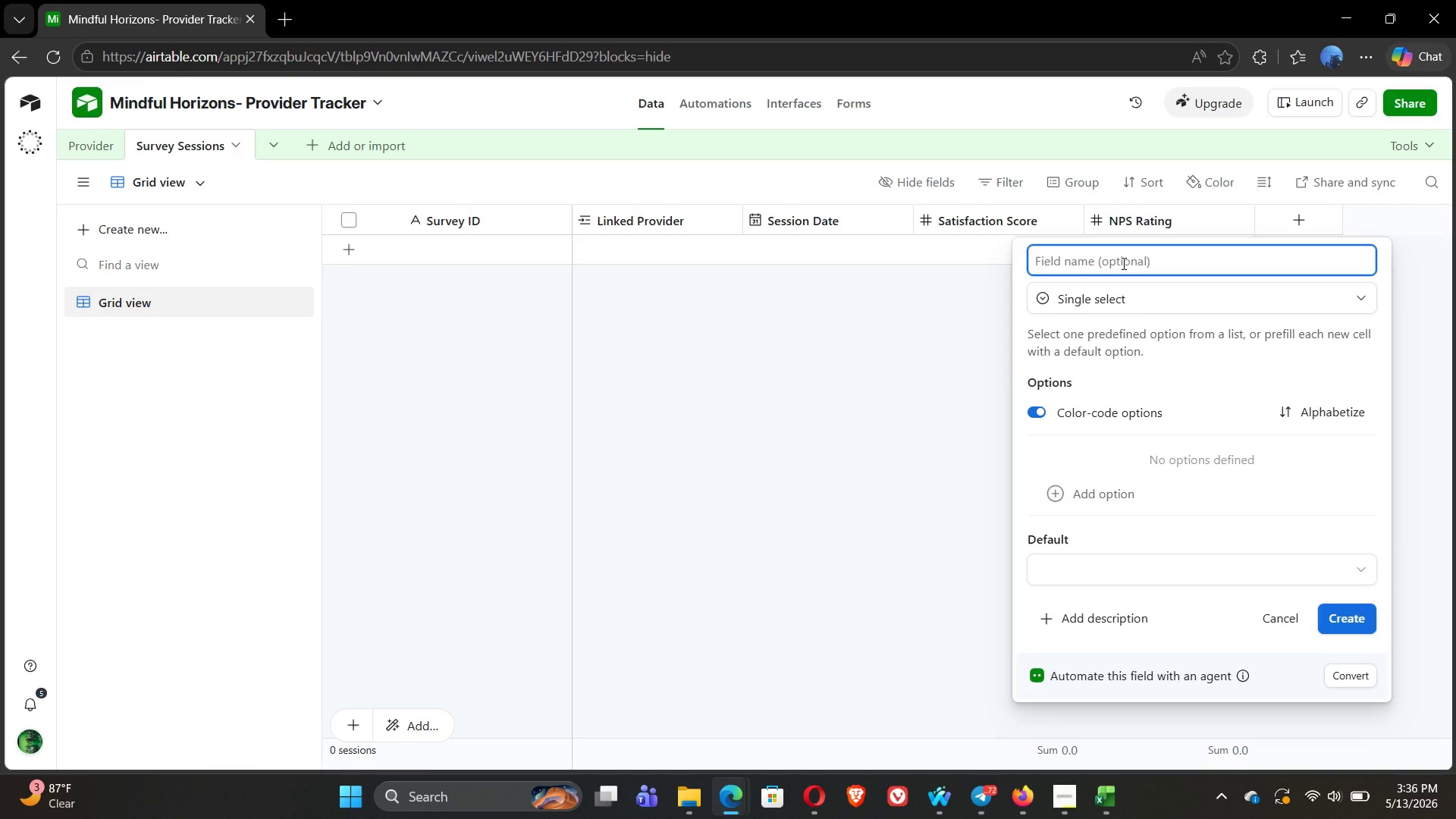 
wait(5.69)
 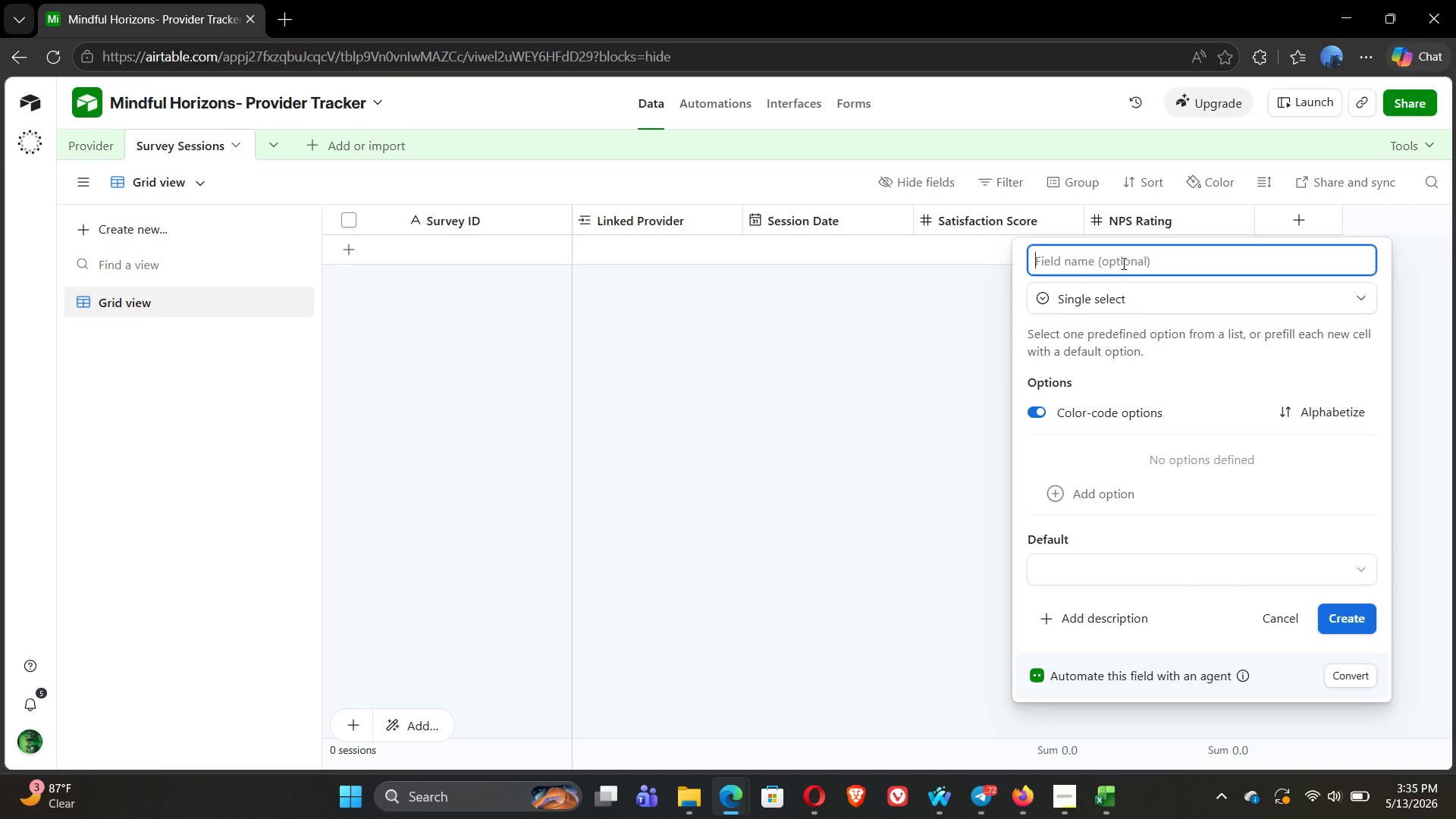 
type(Patient Category)
 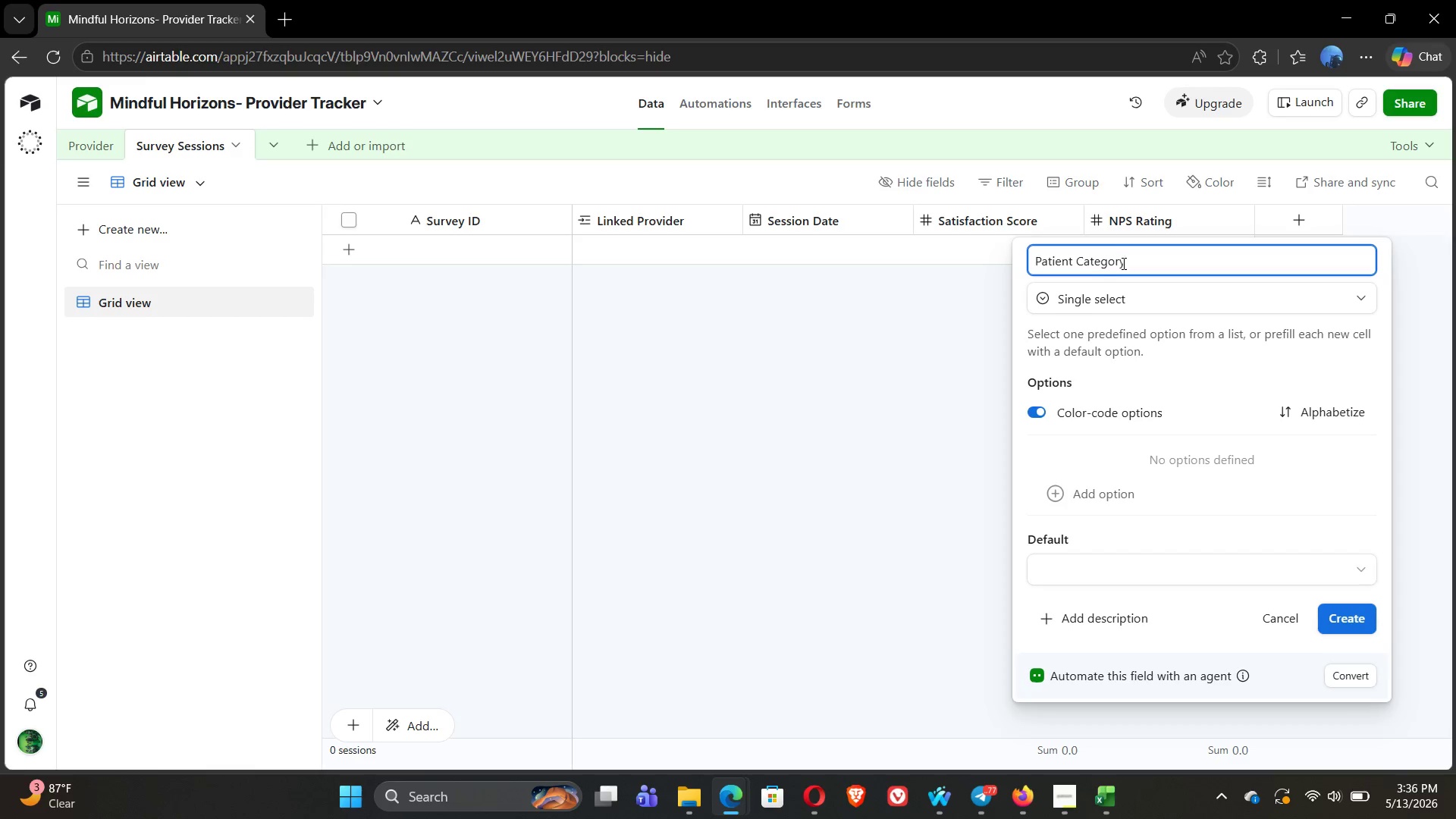 
left_click([1059, 492])
 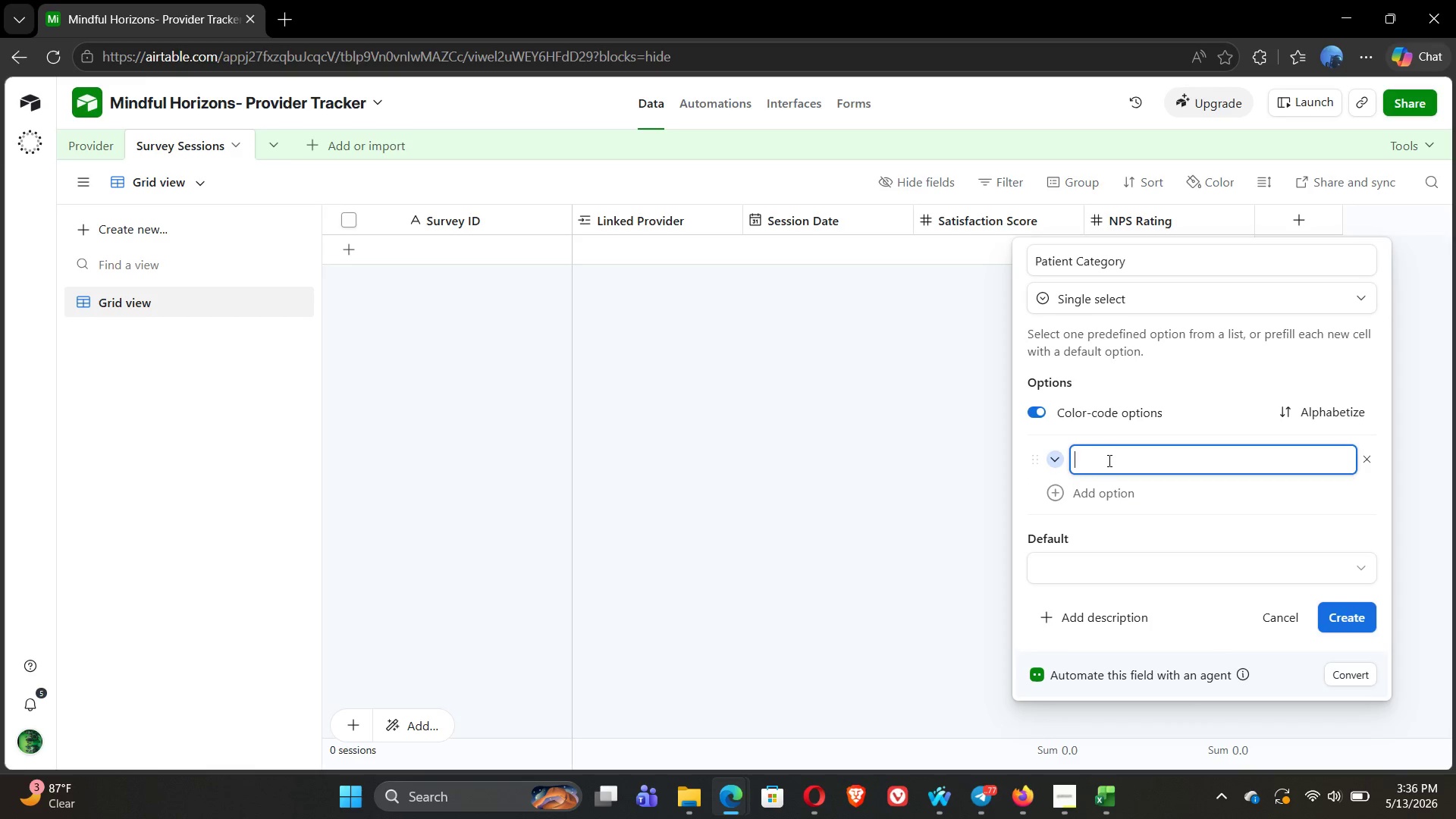 
type(Adult)
 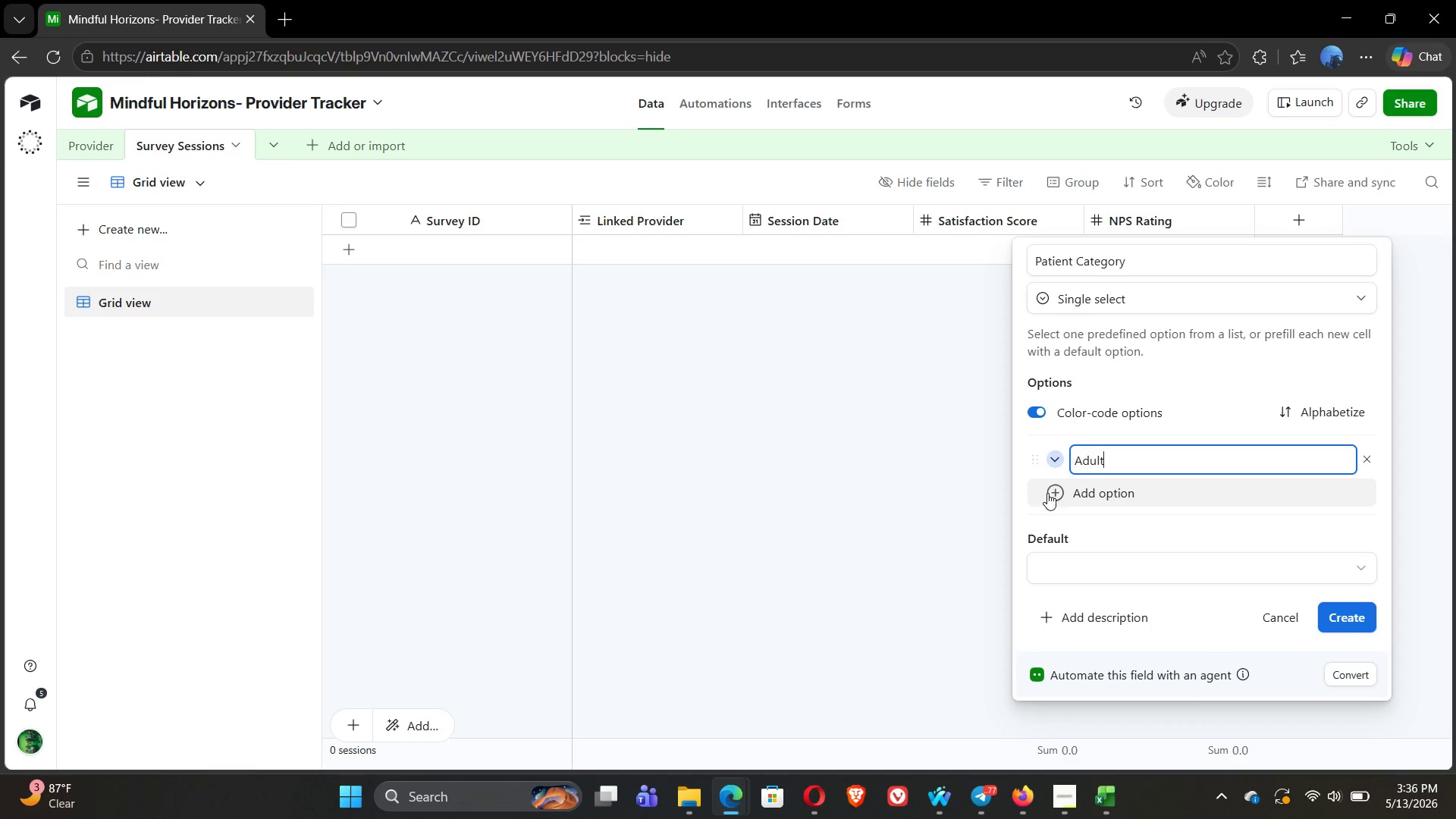 
left_click([1053, 494])
 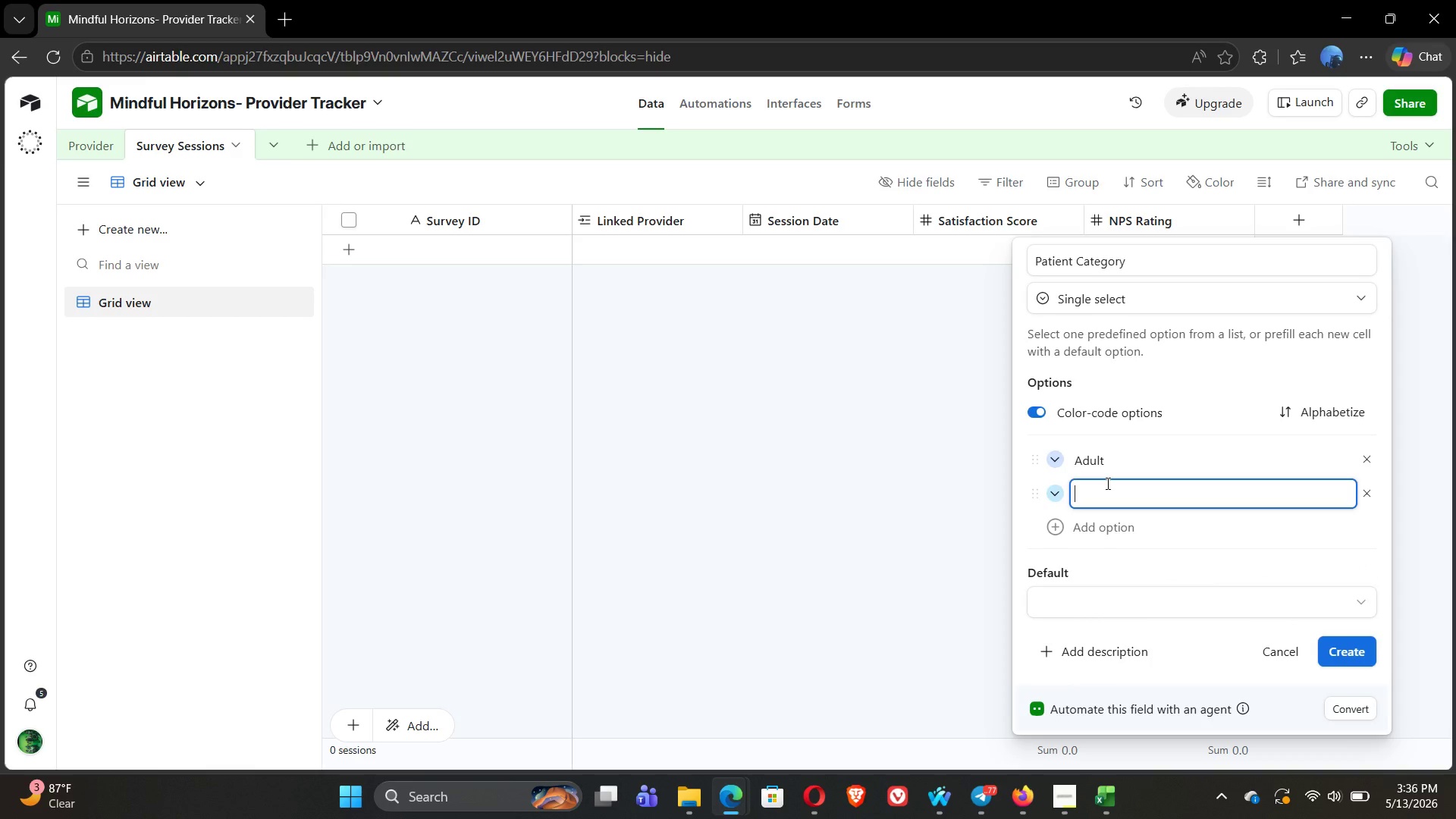 
type(Minor)
 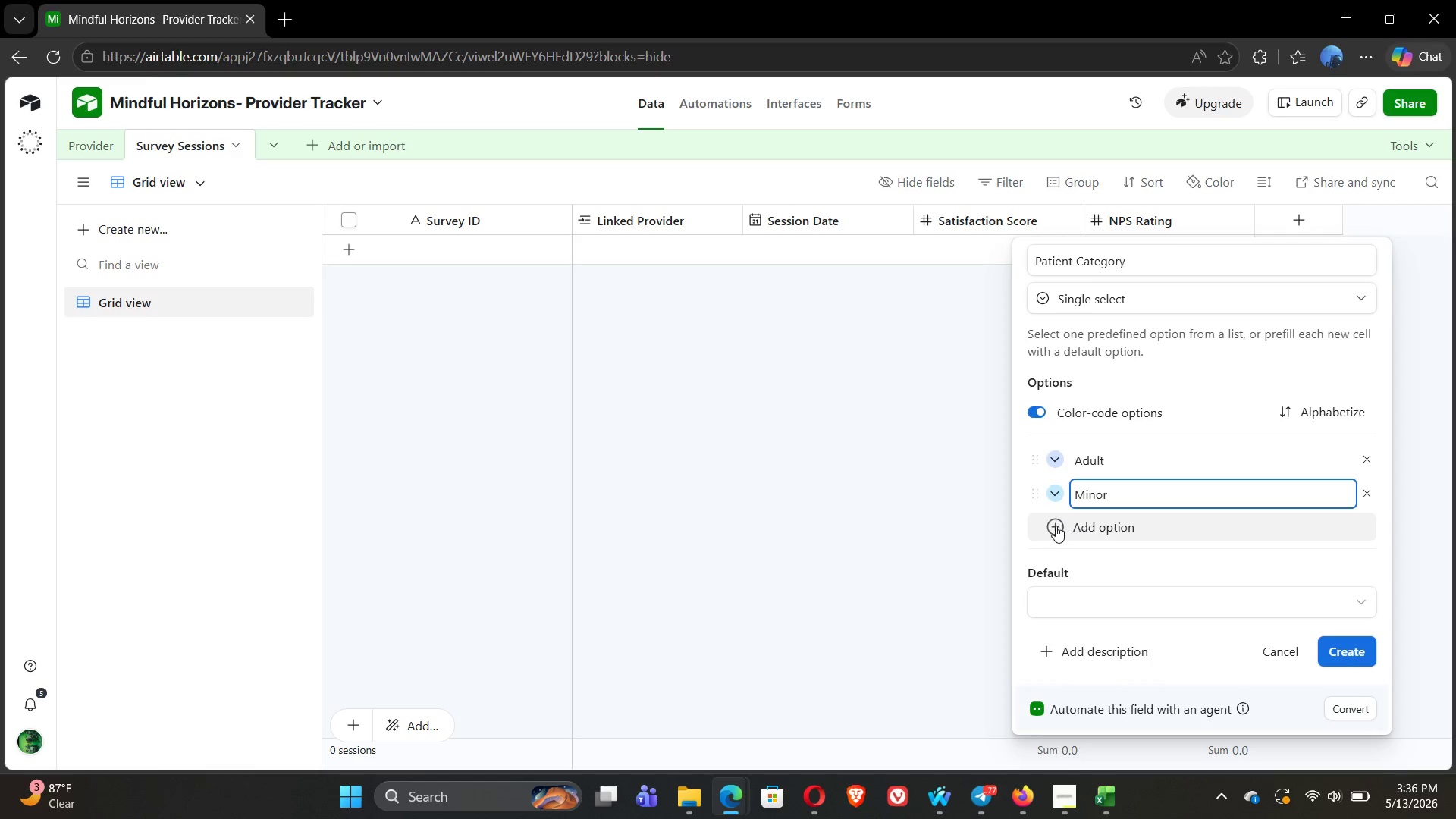 
left_click([1052, 532])
 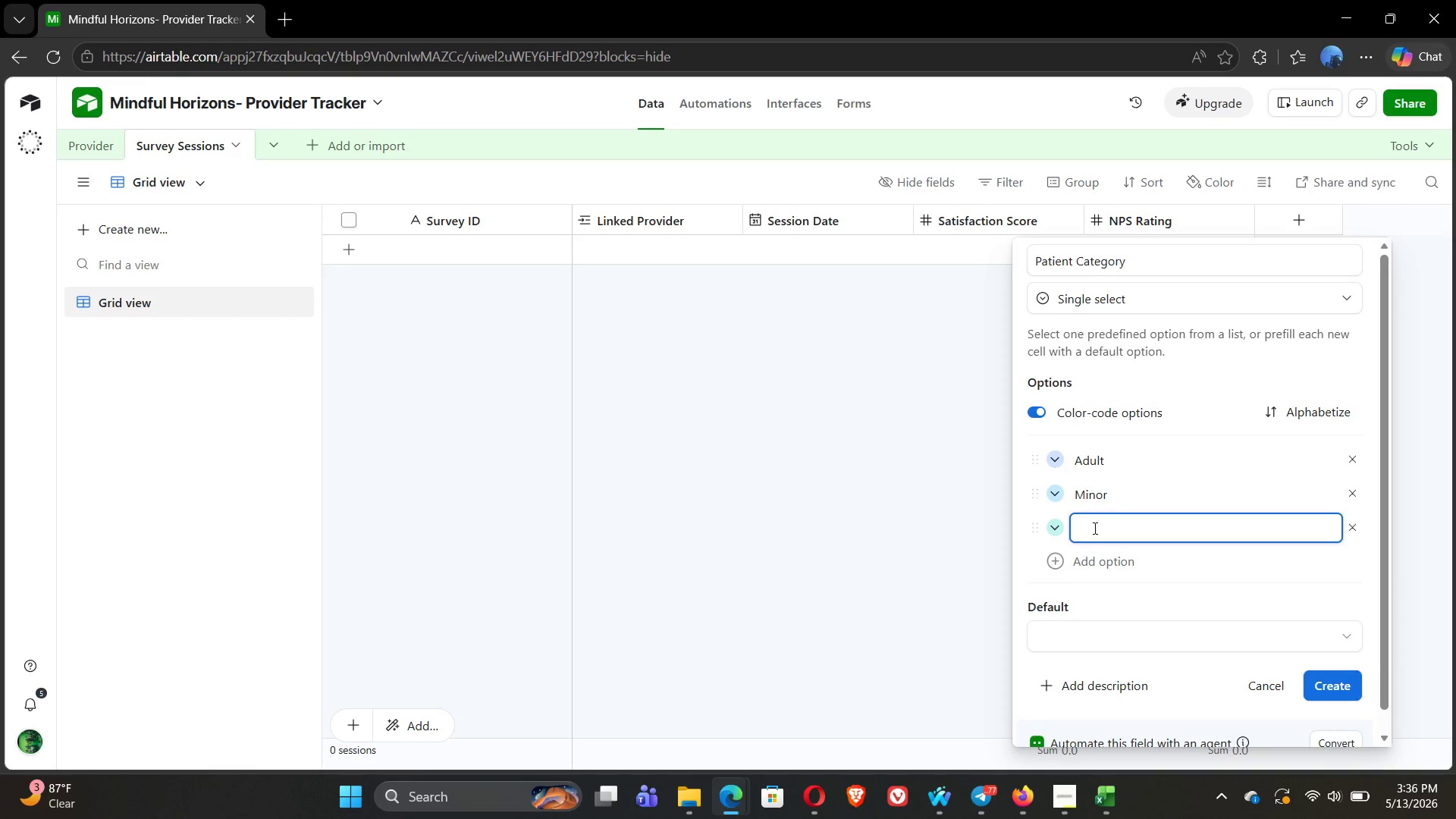 
type(Couple)
 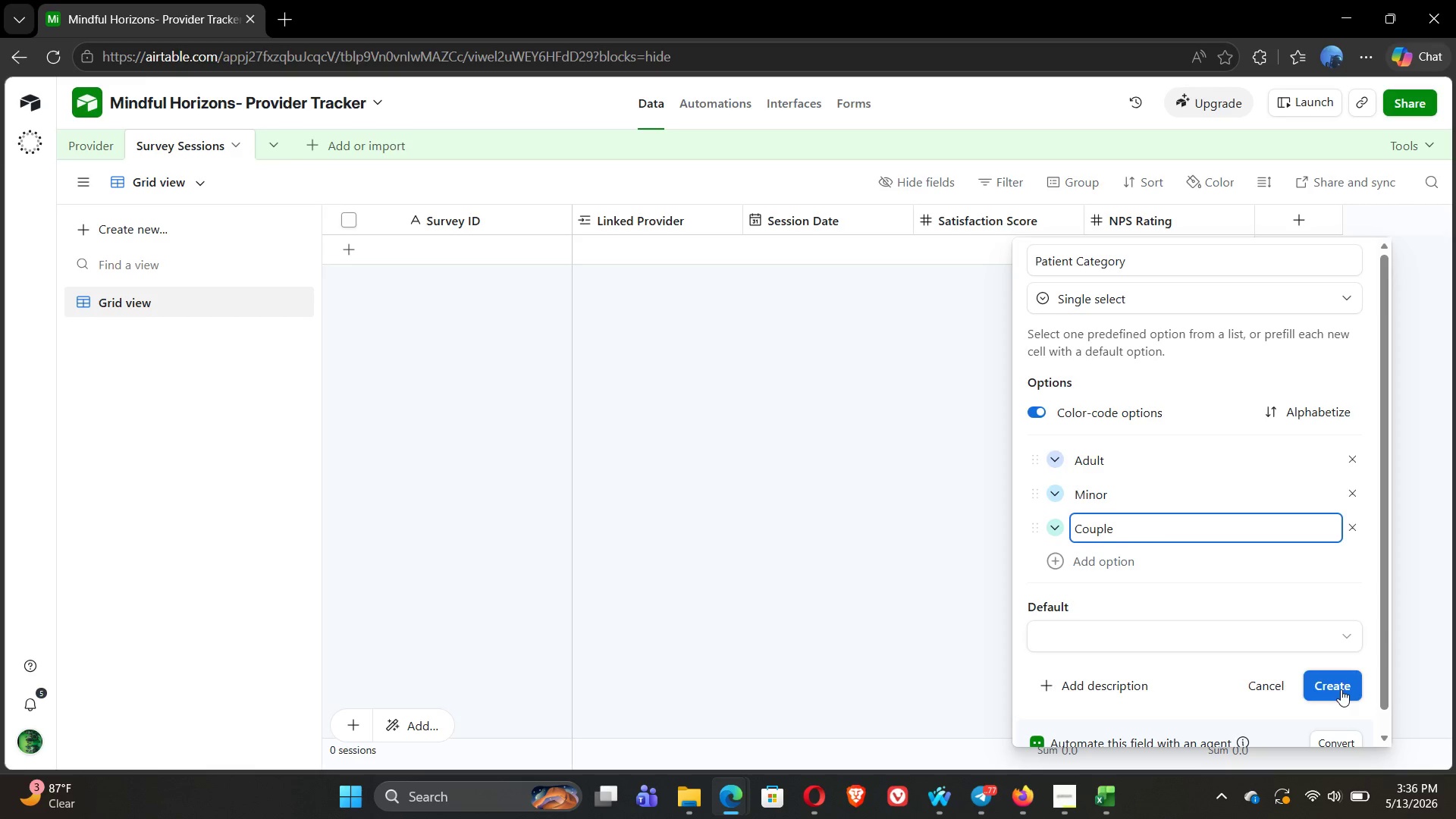 
wait(6.49)
 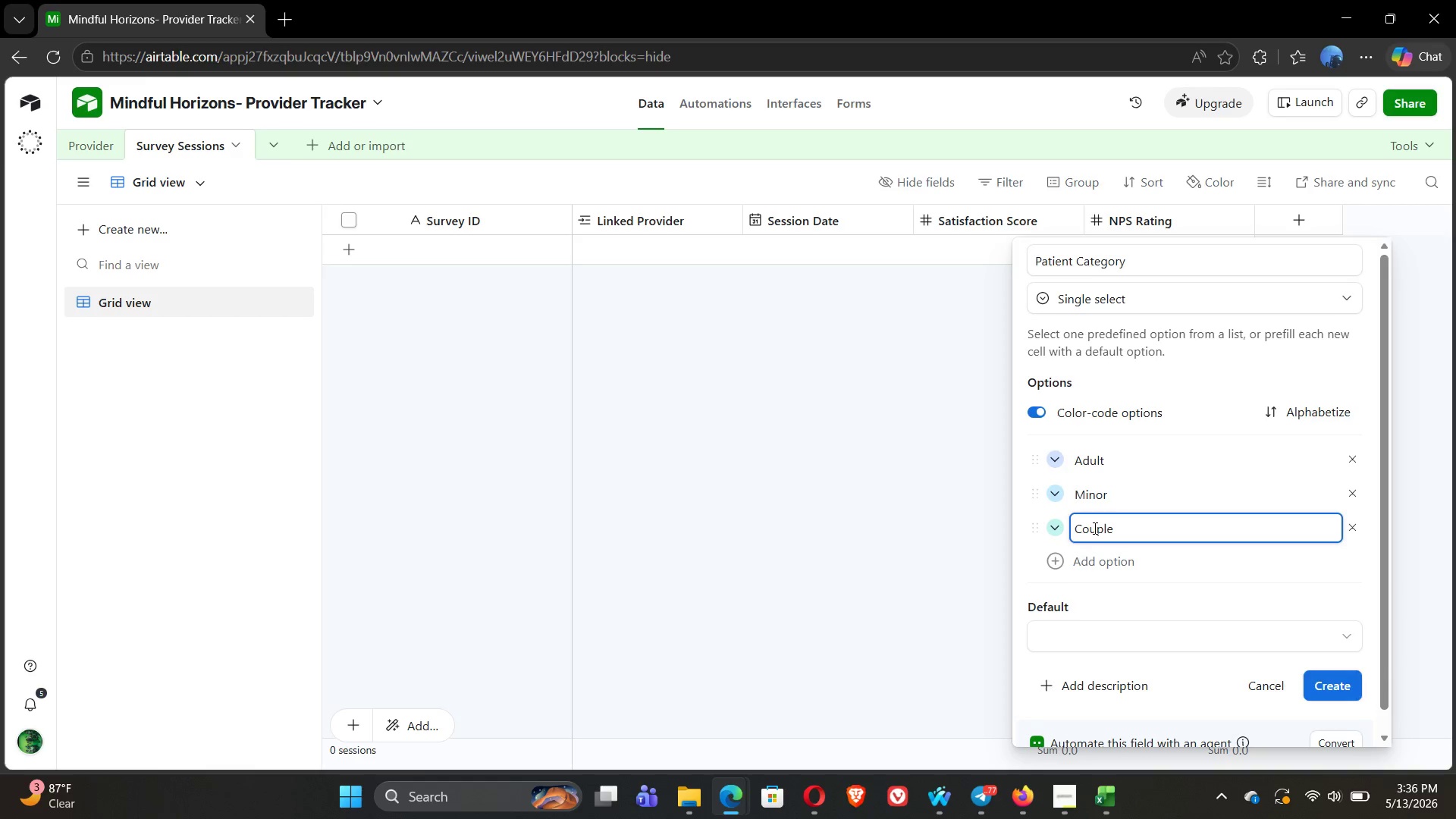 
left_click([1341, 689])
 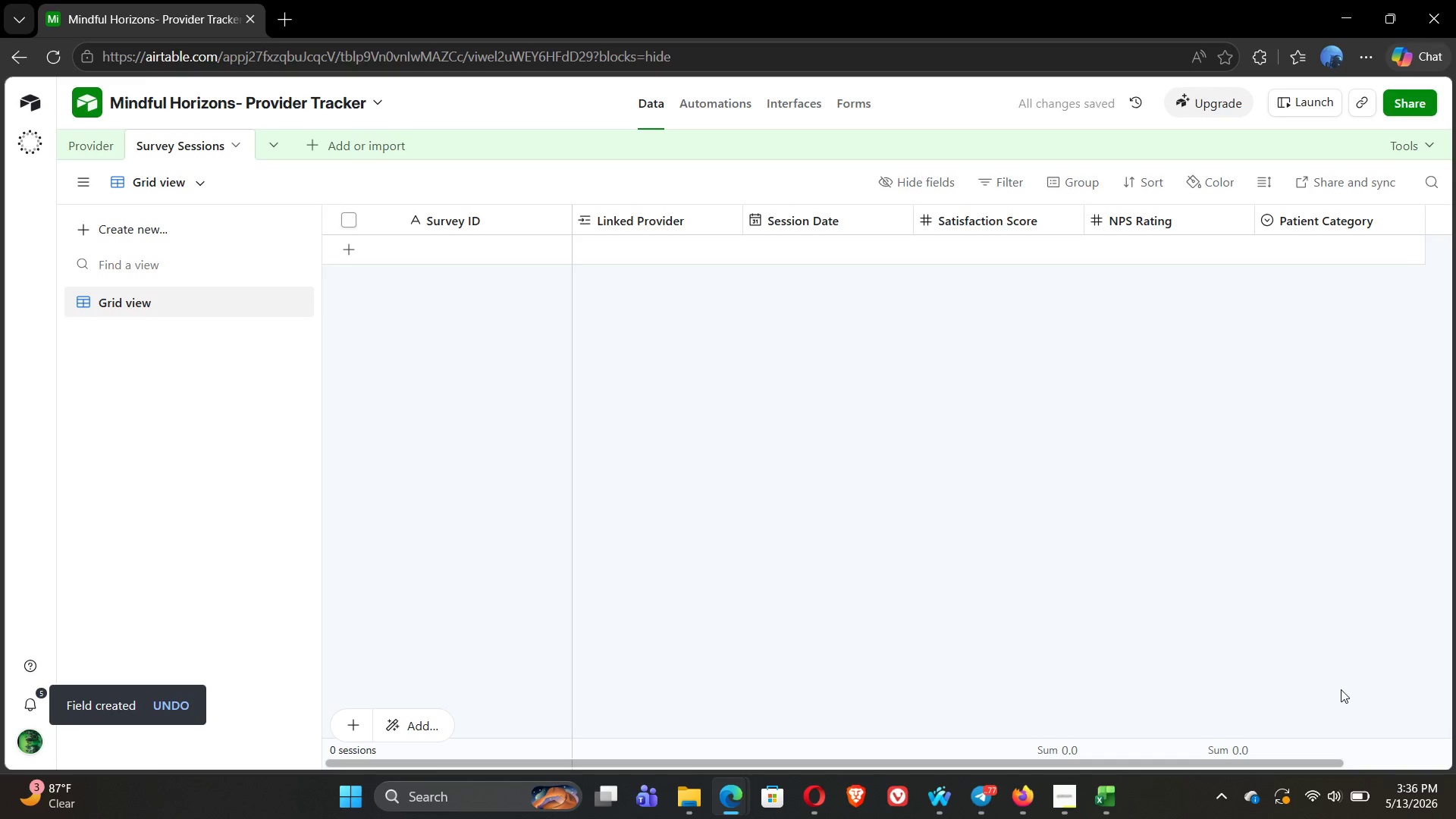 
wait(8.56)
 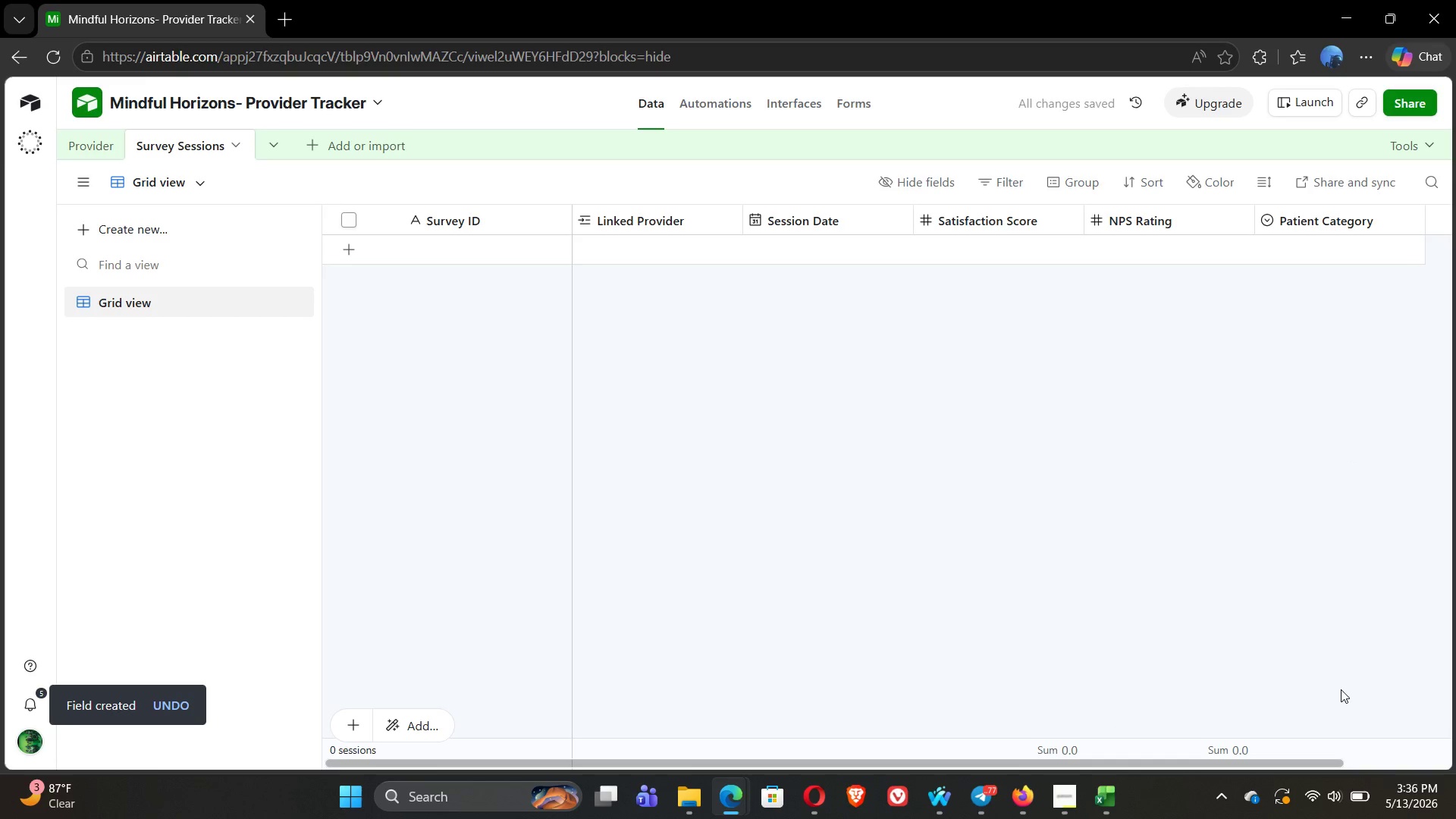 
left_click([1338, 221])
 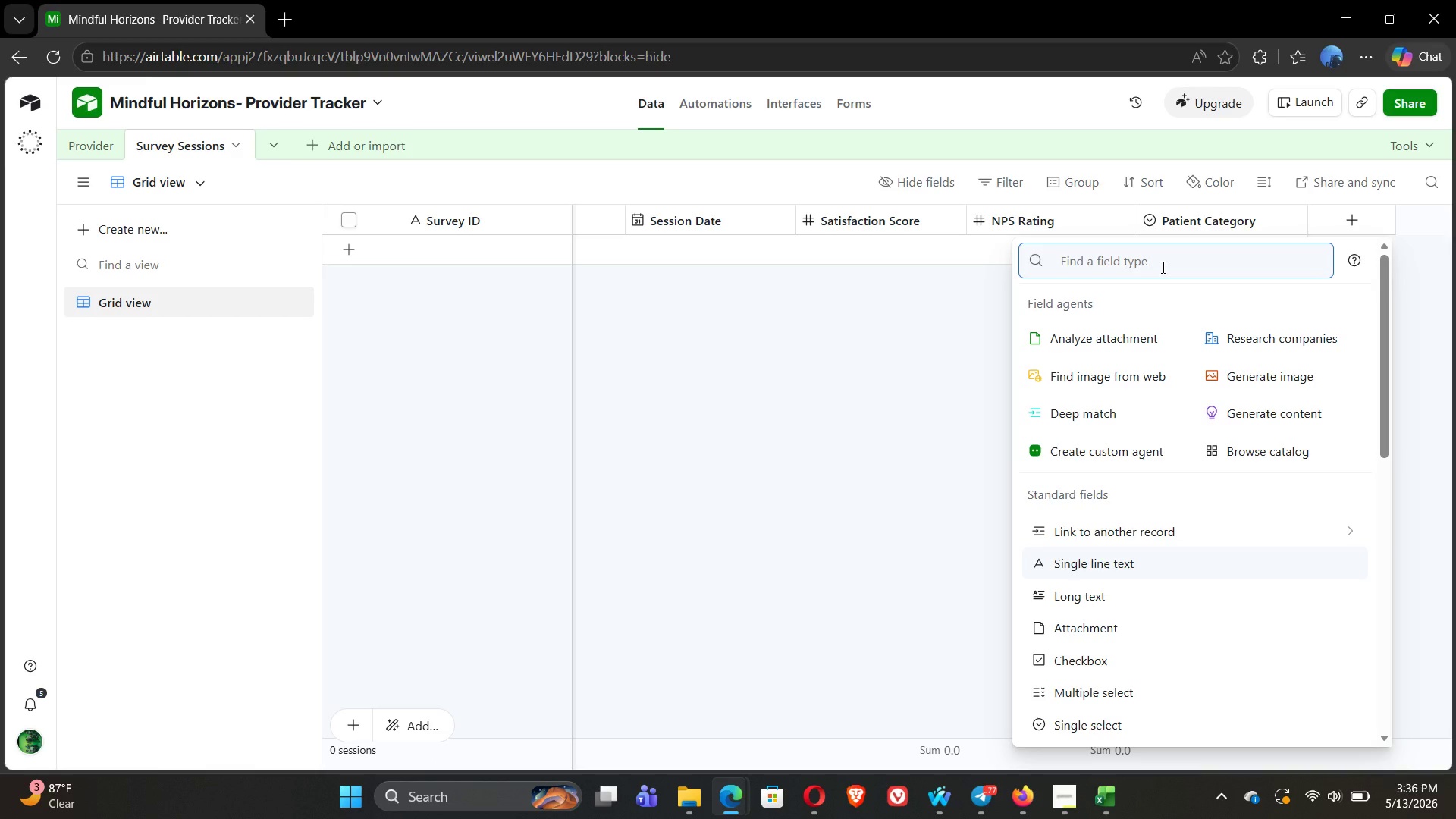 
wait(6.84)
 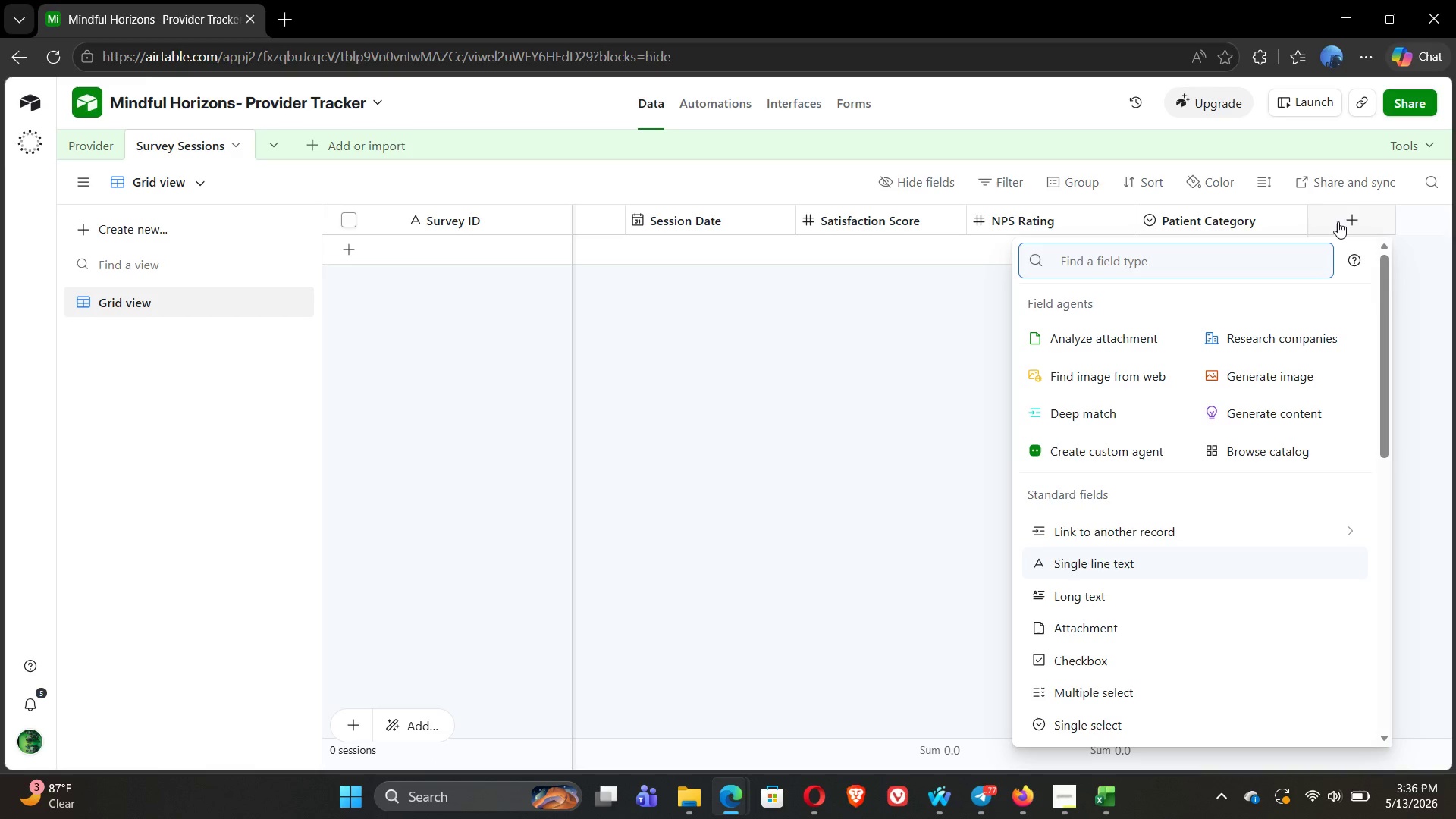 
type(sin)
 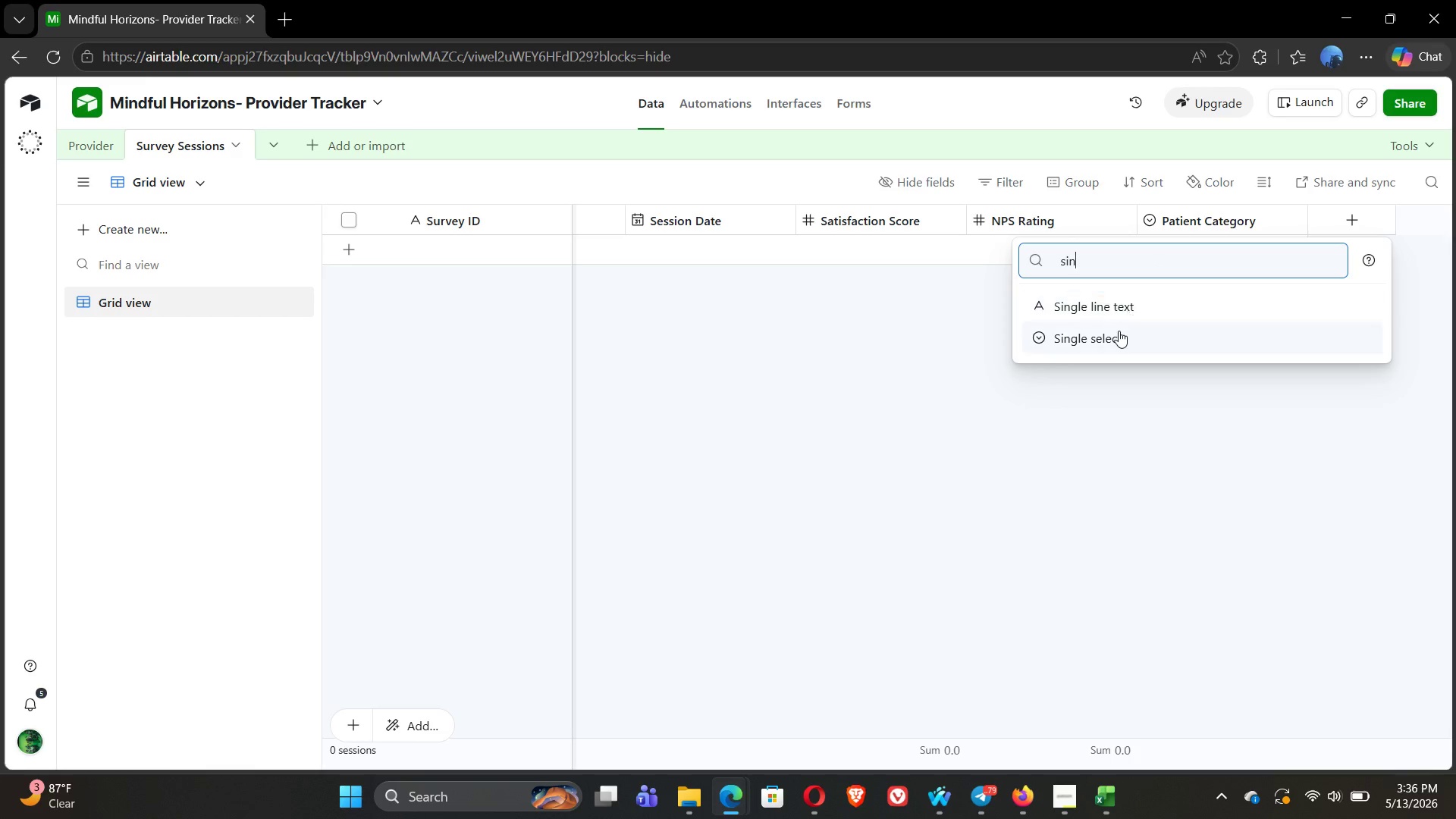 
left_click([1119, 331])
 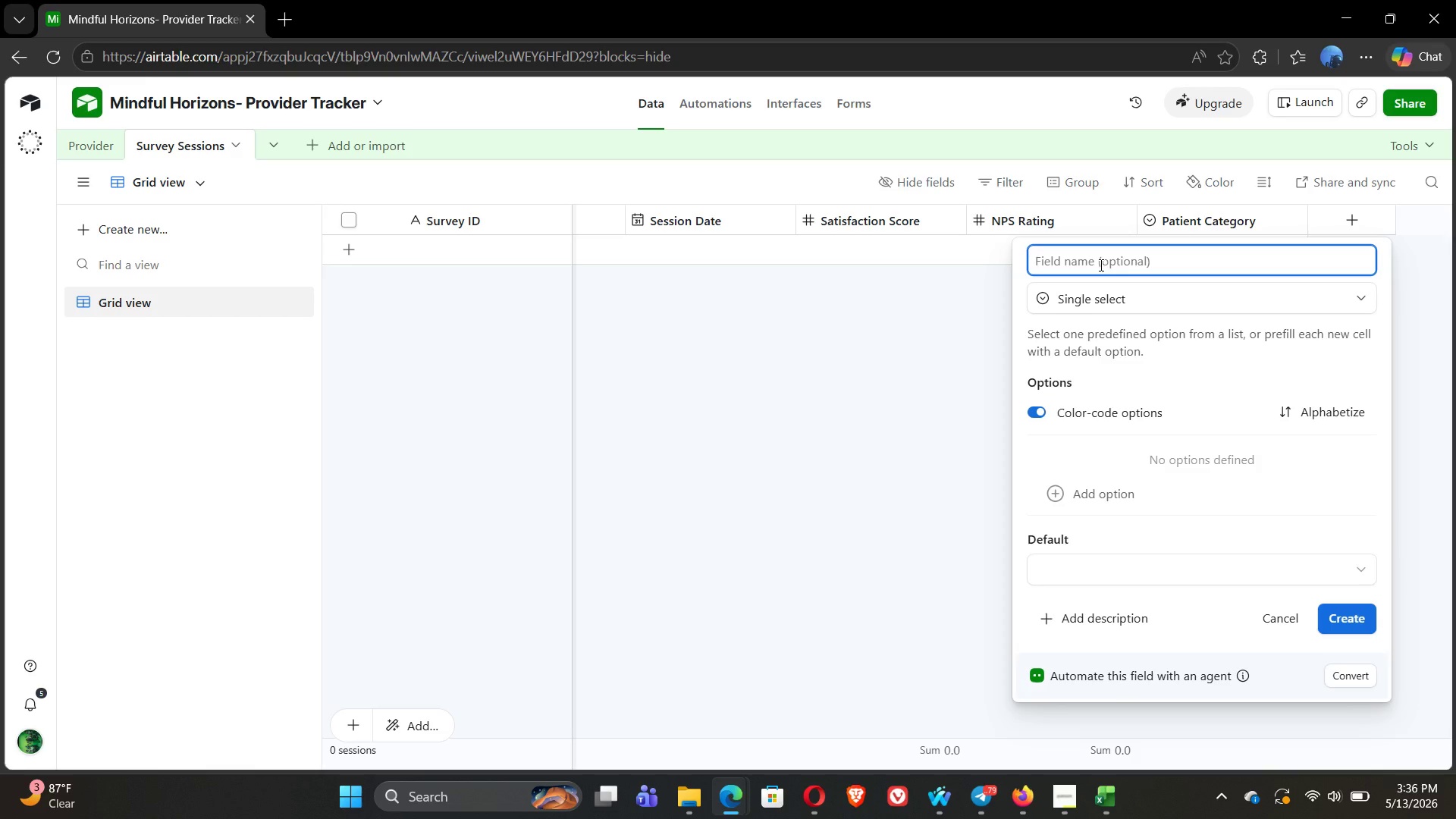 
type(Payment Type)
 